 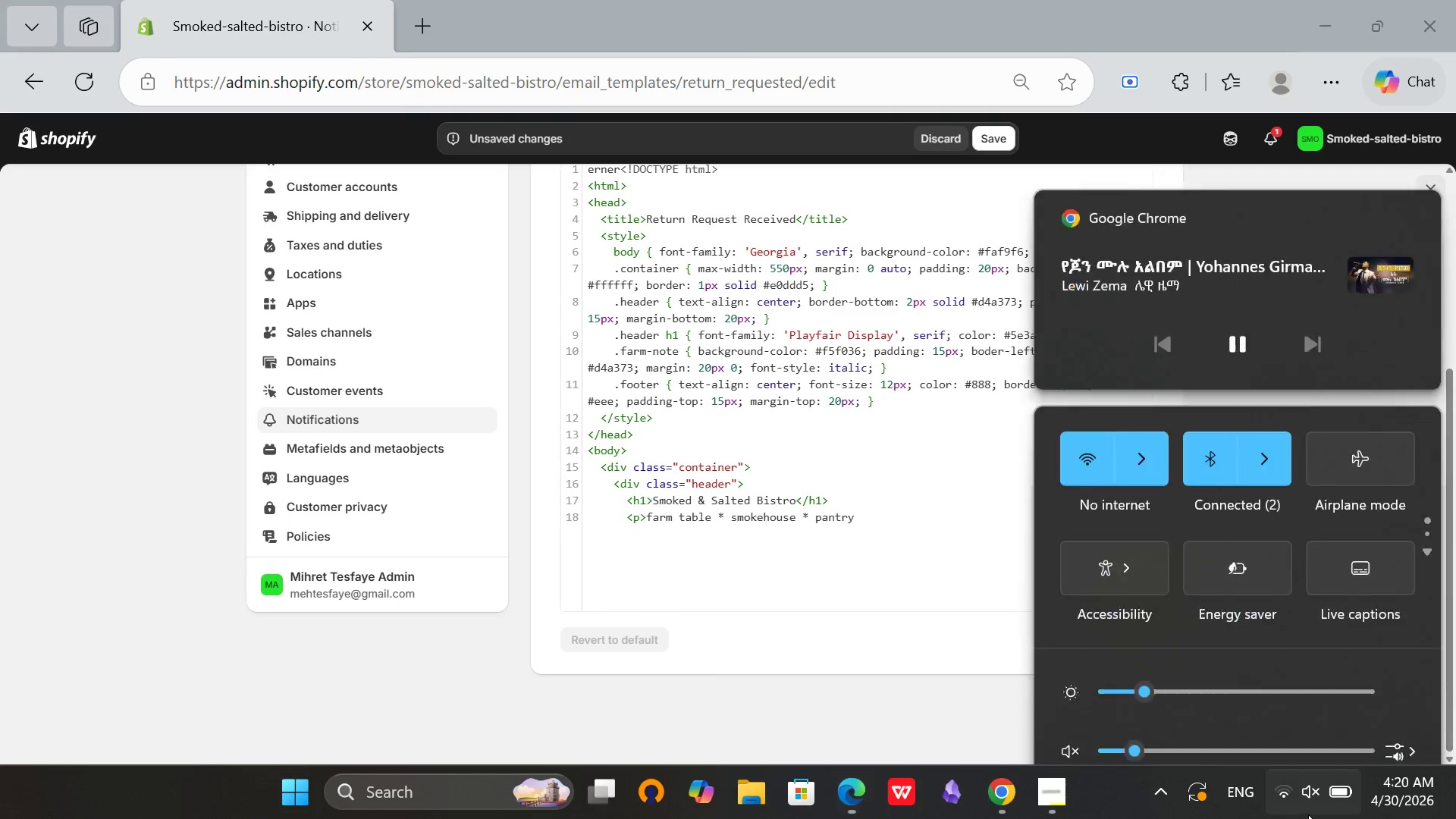 
left_click([1150, 380])
 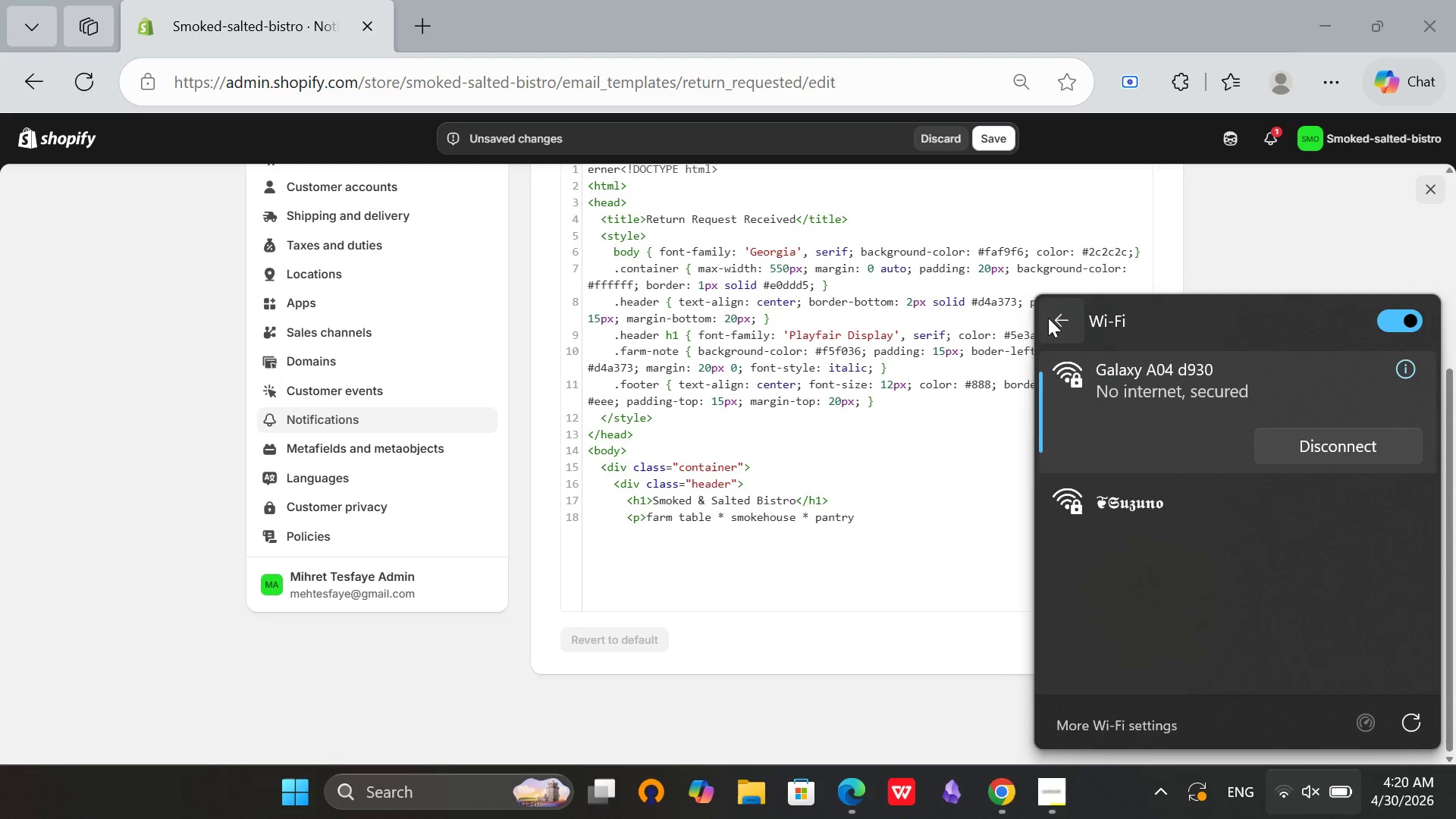 
left_click([1048, 318])
 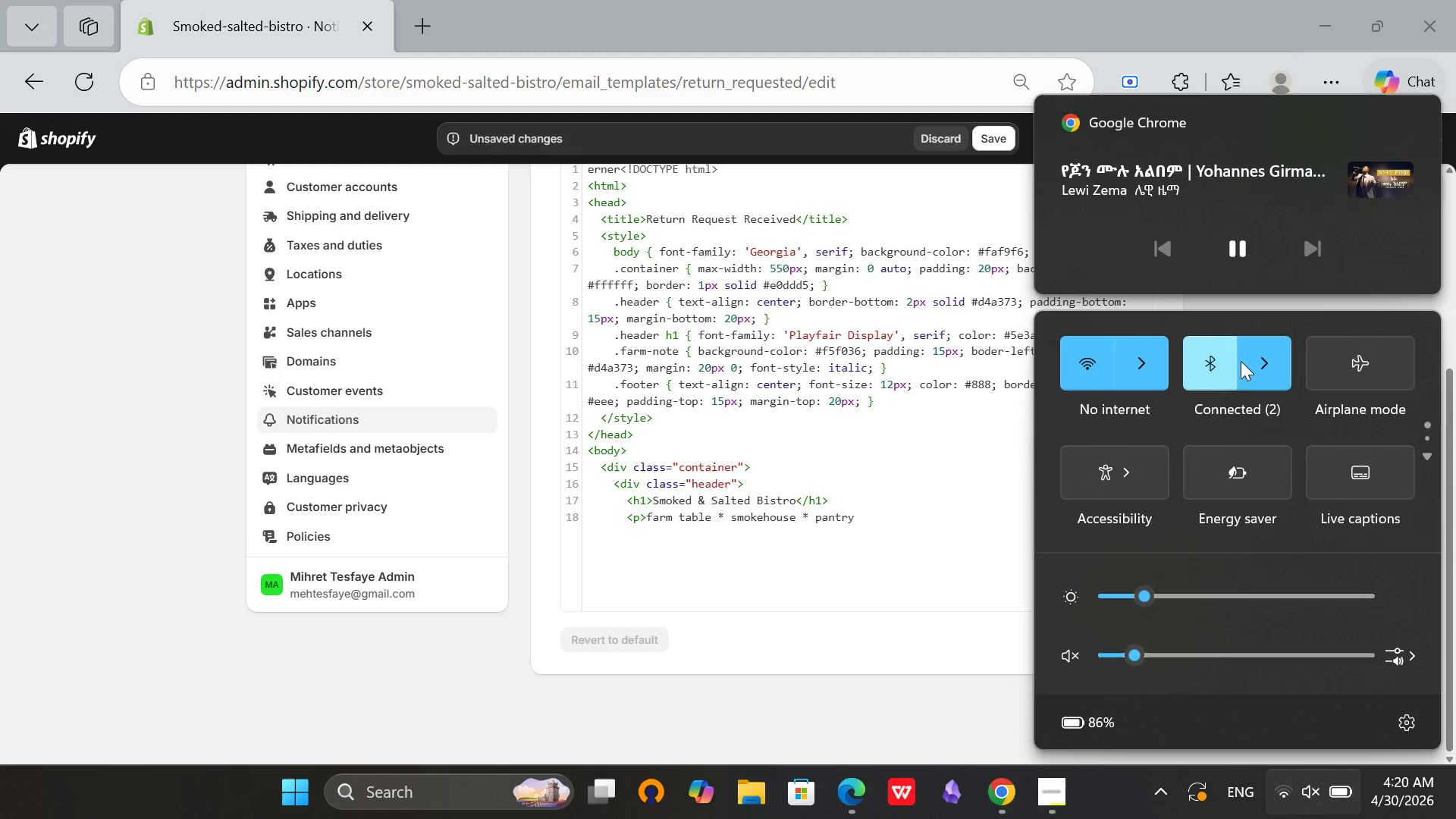 
left_click([1250, 373])
 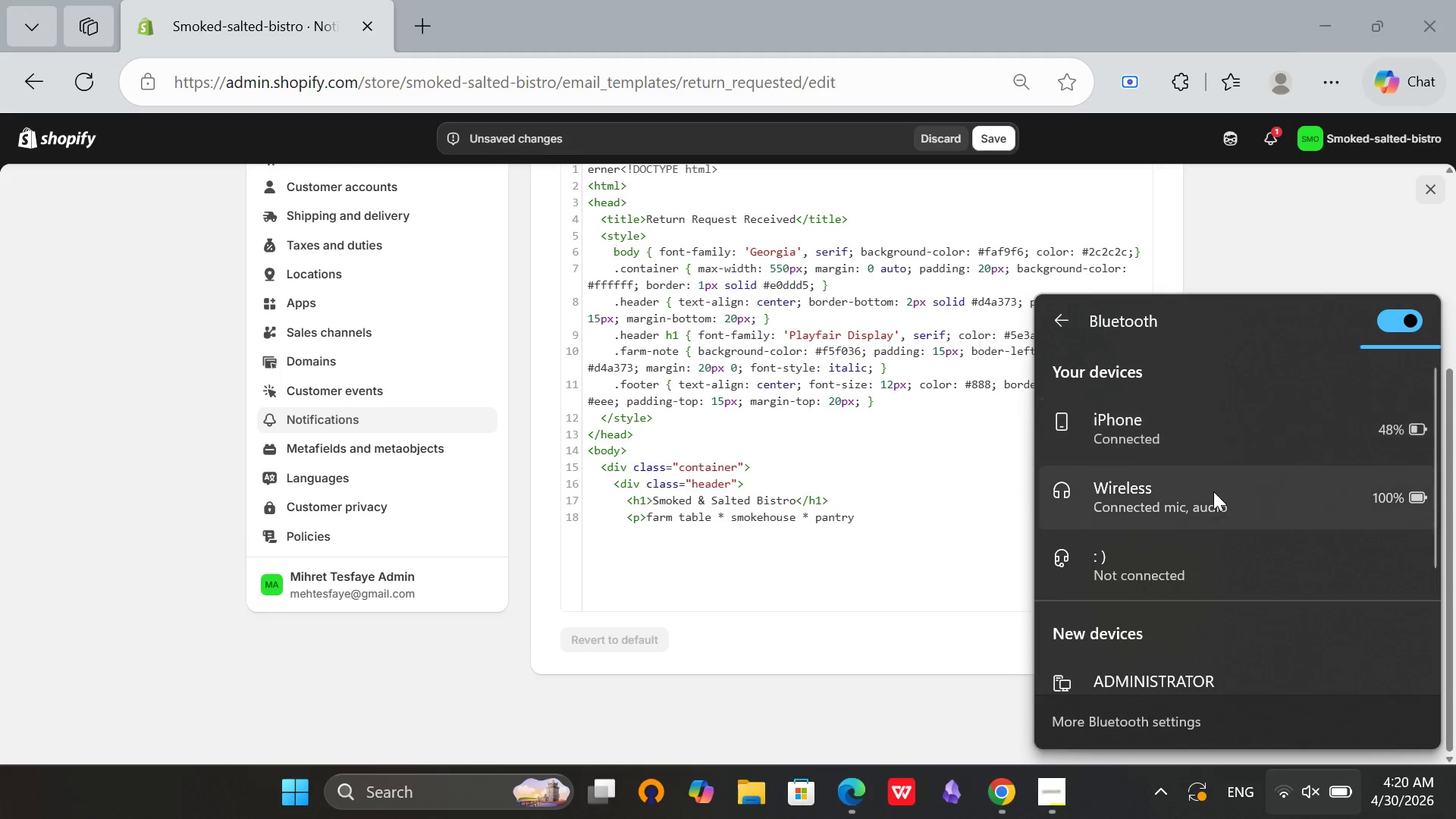 
left_click([1366, 444])
 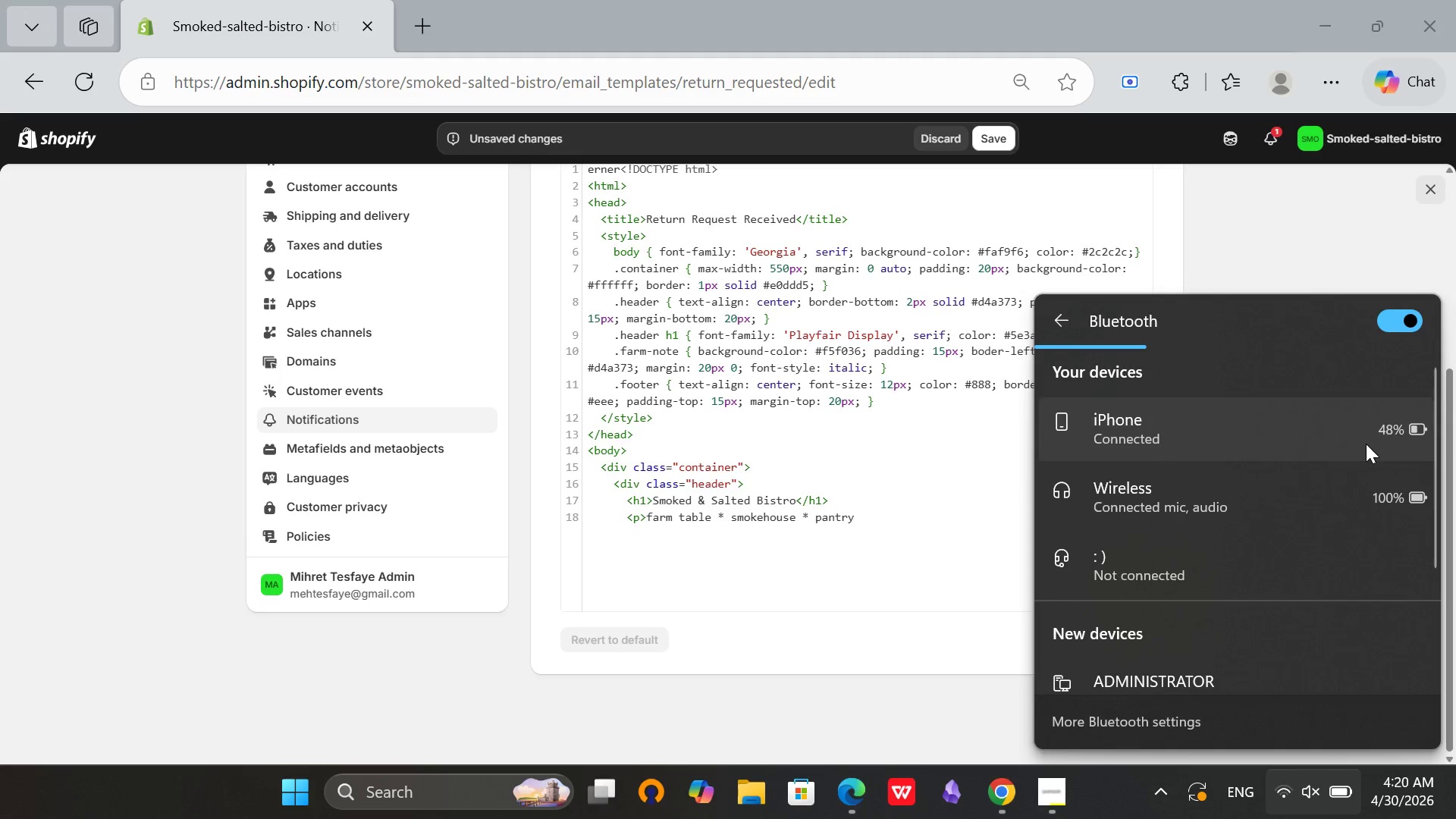 
scroll: coordinate [1366, 444], scroll_direction: up, amount: 1.0
 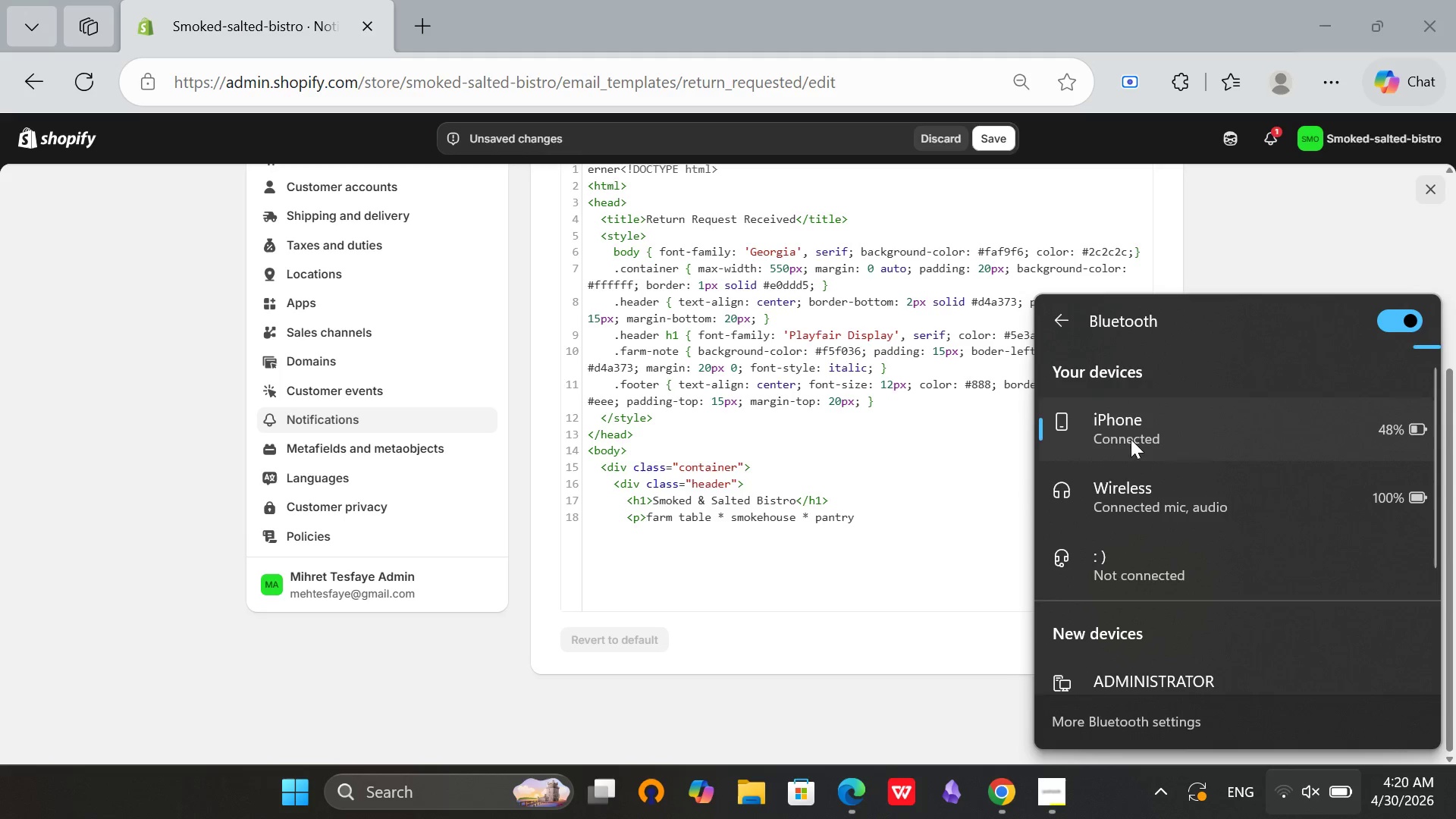 
right_click([1097, 425])
 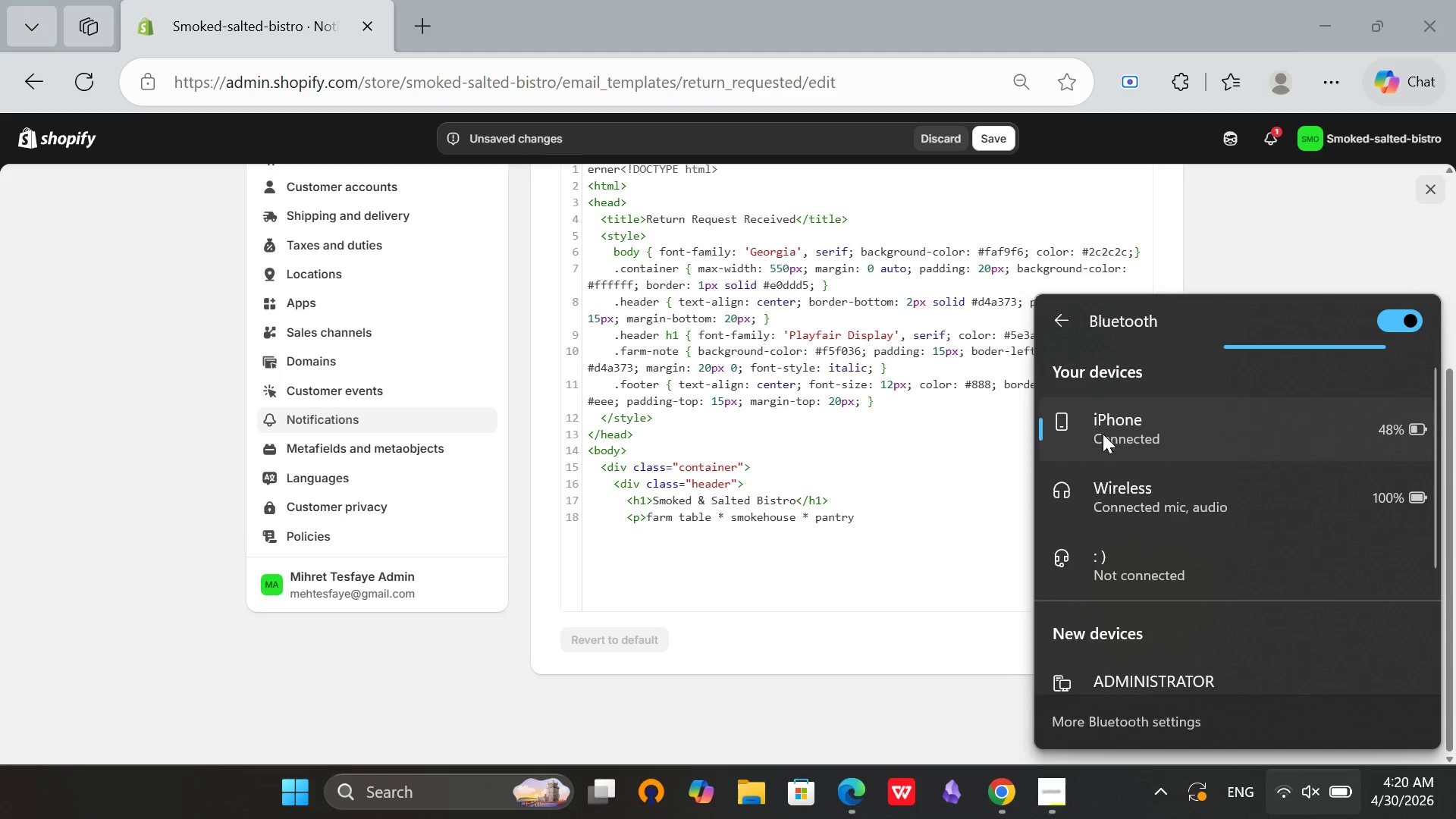 
left_click([1110, 419])
 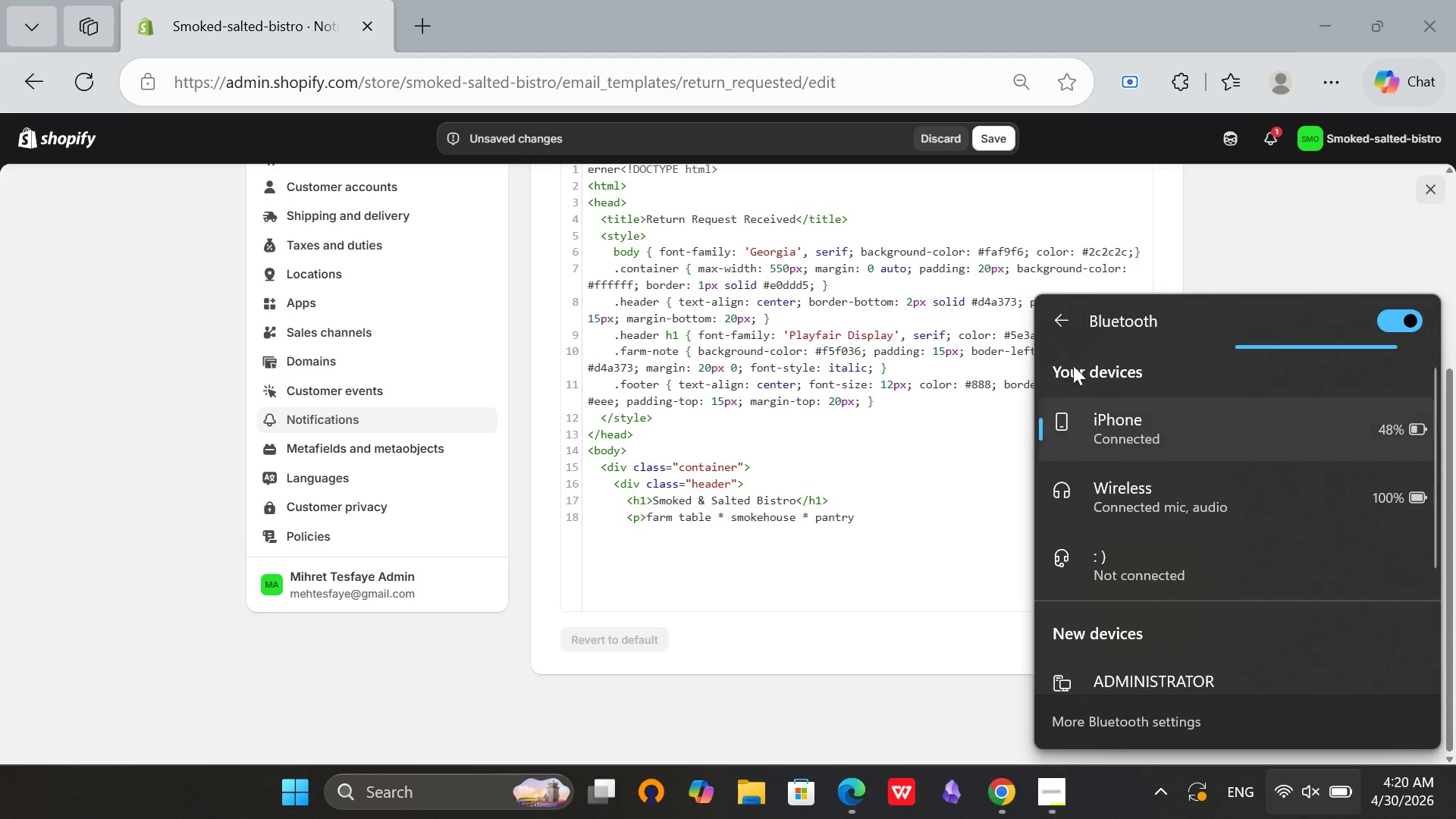 
left_click([1069, 329])
 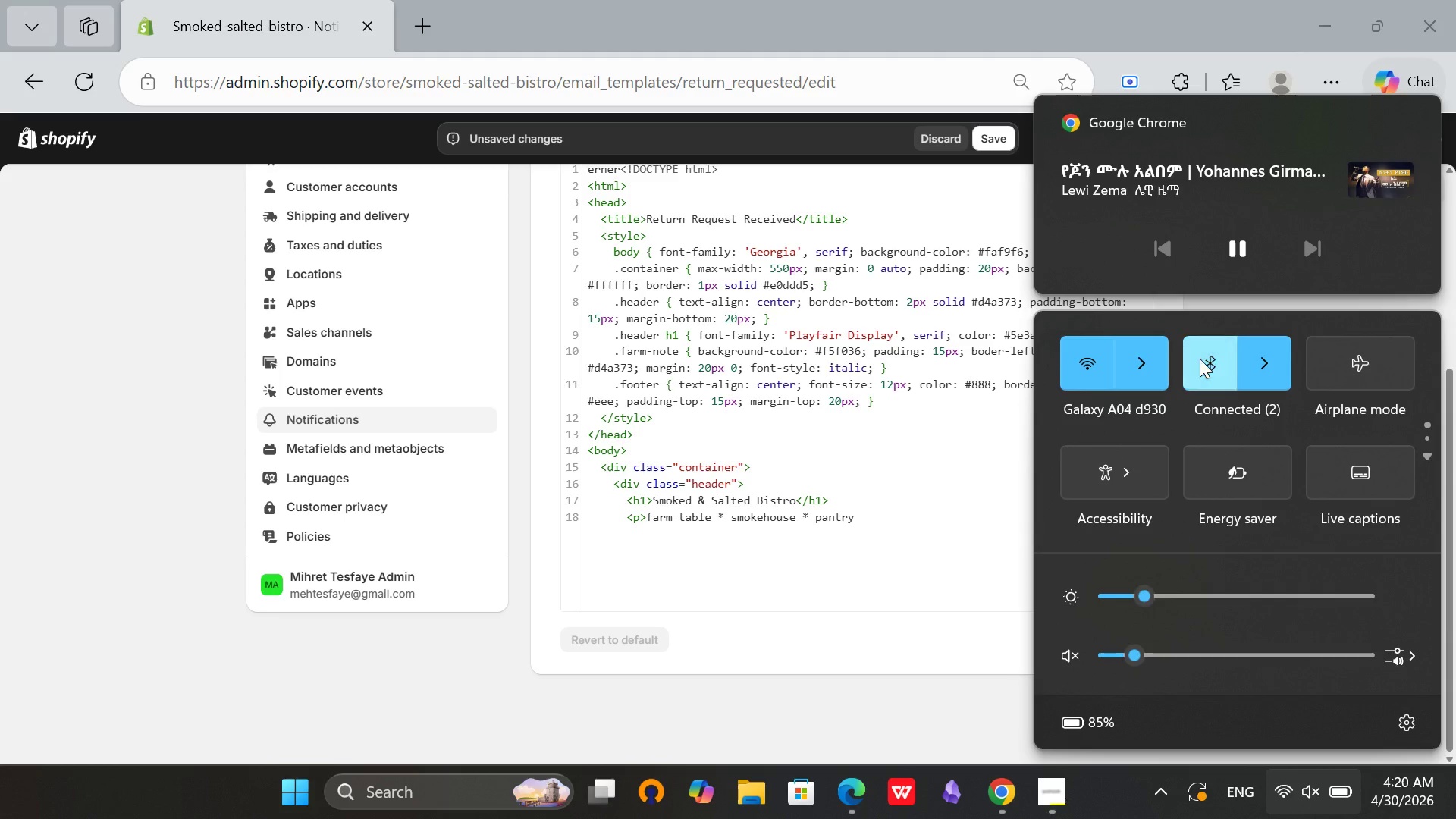 
left_click([1269, 368])
 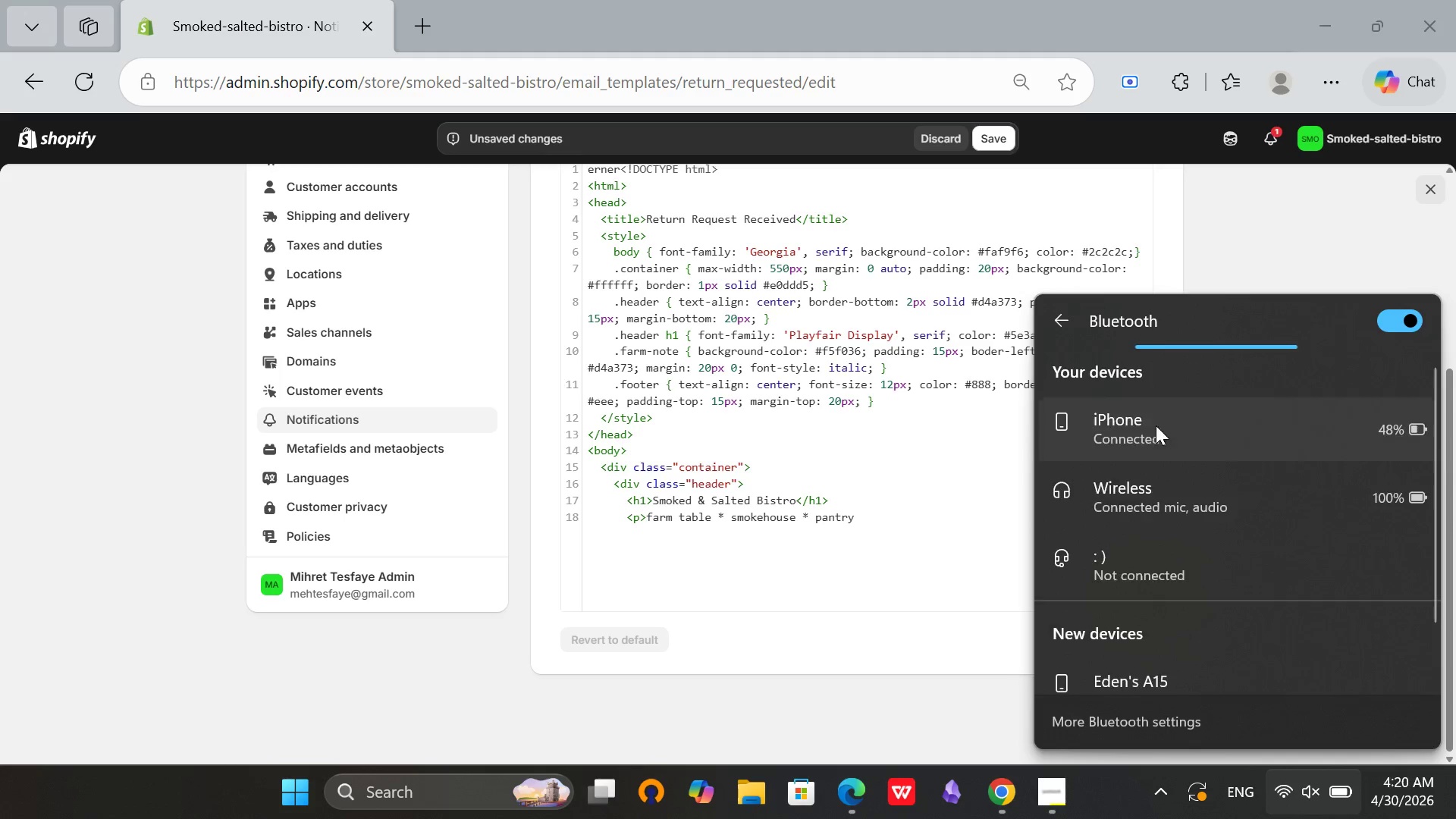 
right_click([1144, 436])
 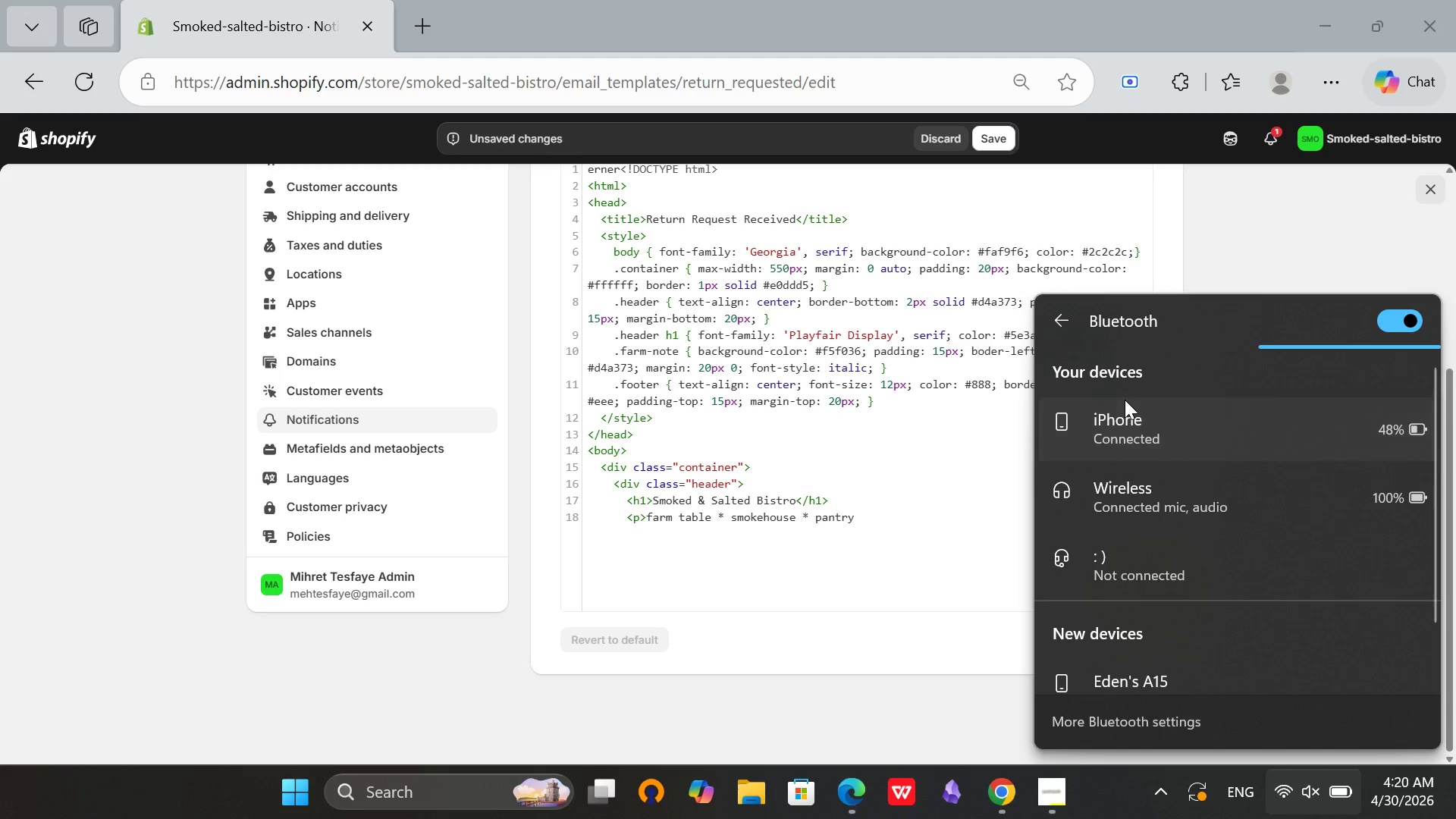 
double_click([1125, 400])
 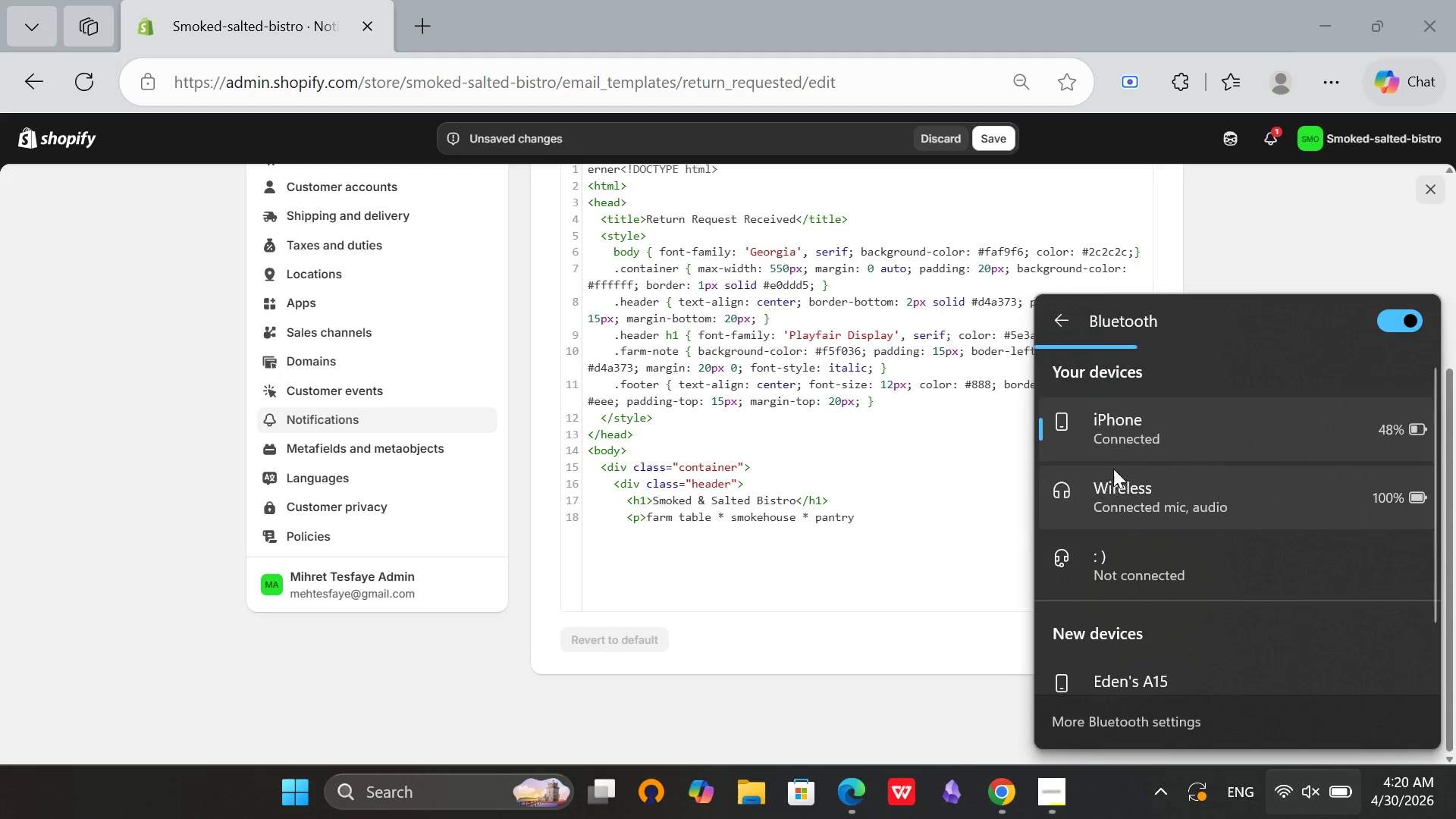 
right_click([1107, 428])
 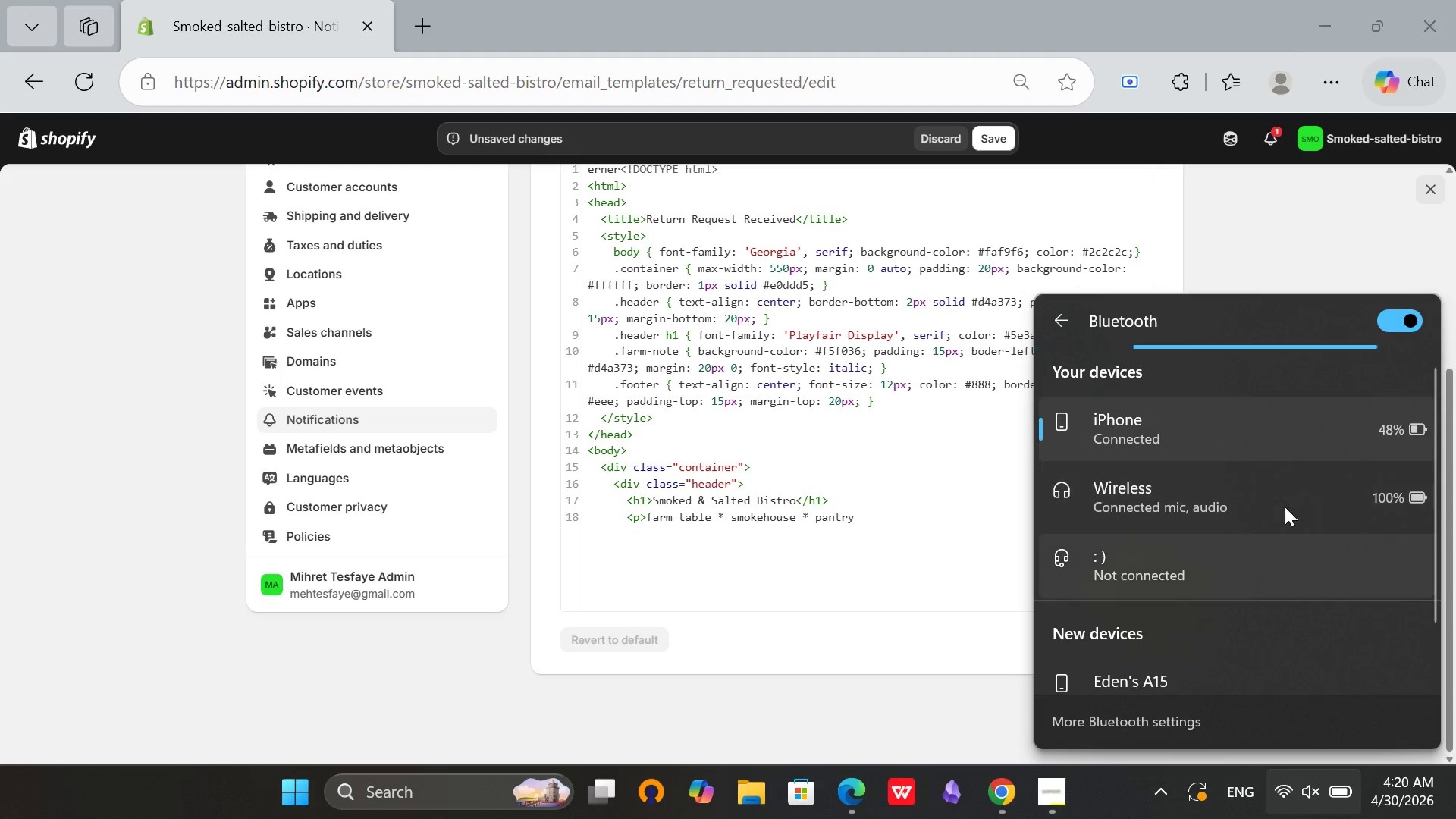 
left_click([1395, 419])
 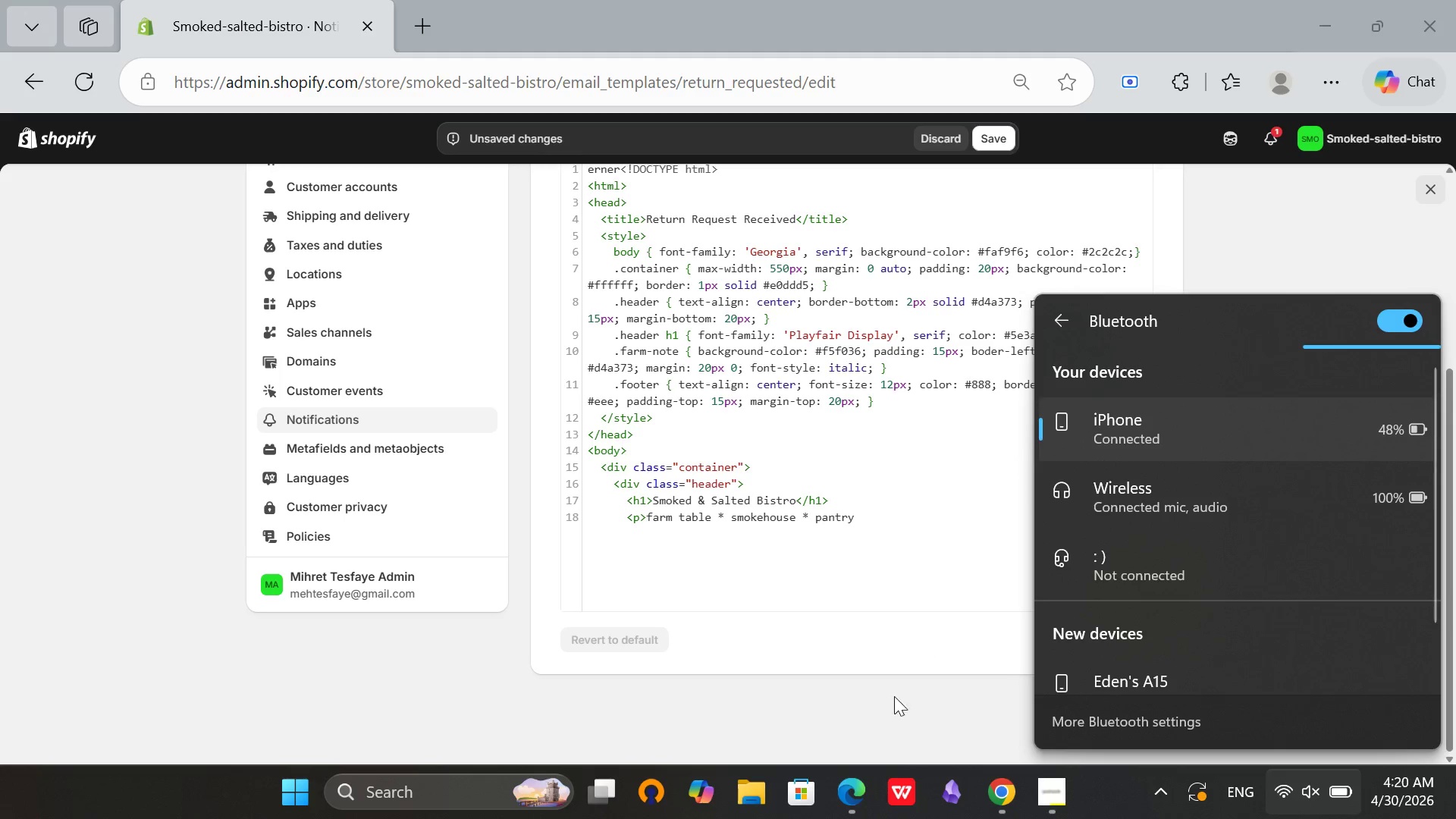 
left_click([887, 719])
 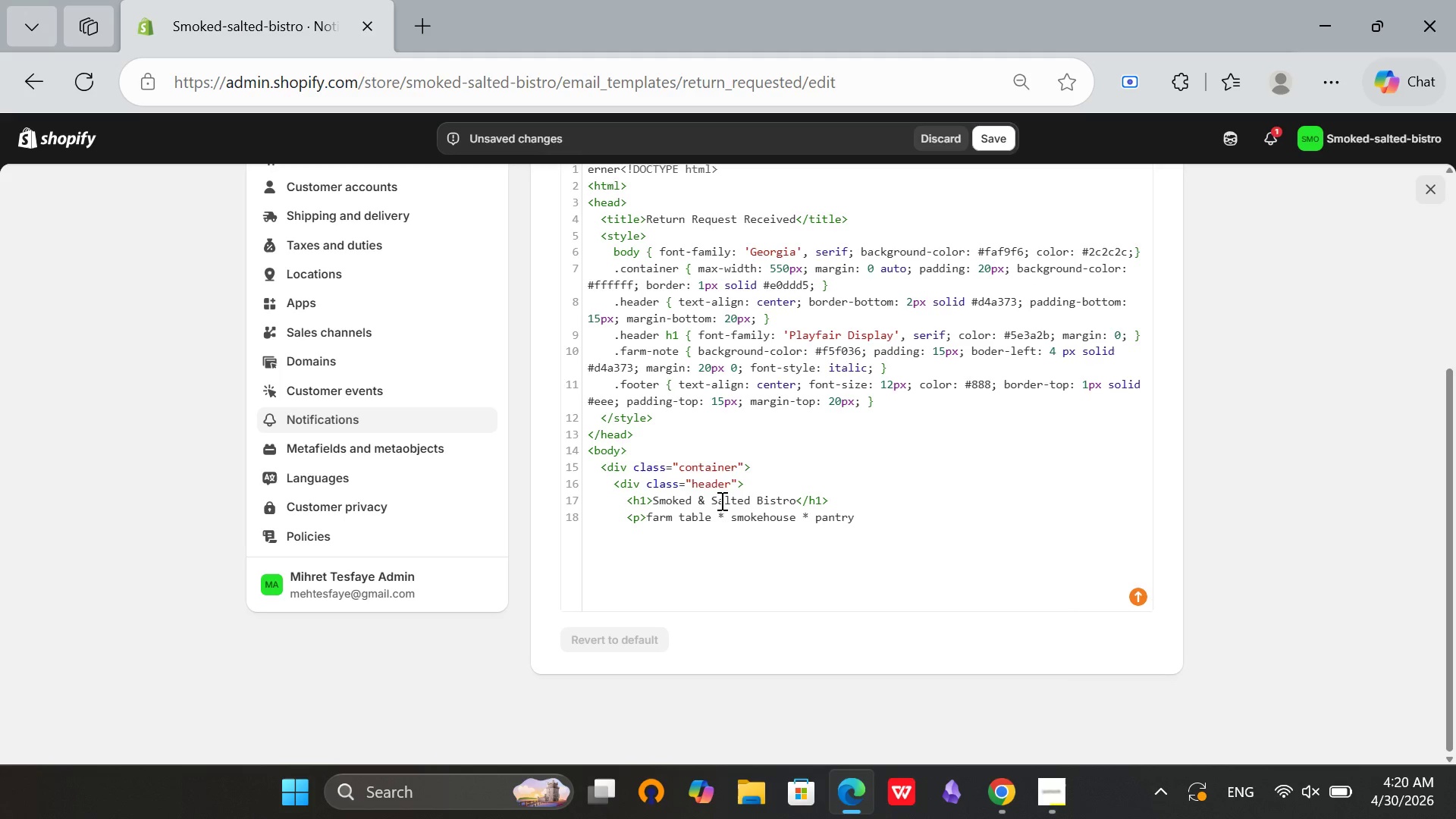 
left_click([913, 517])
 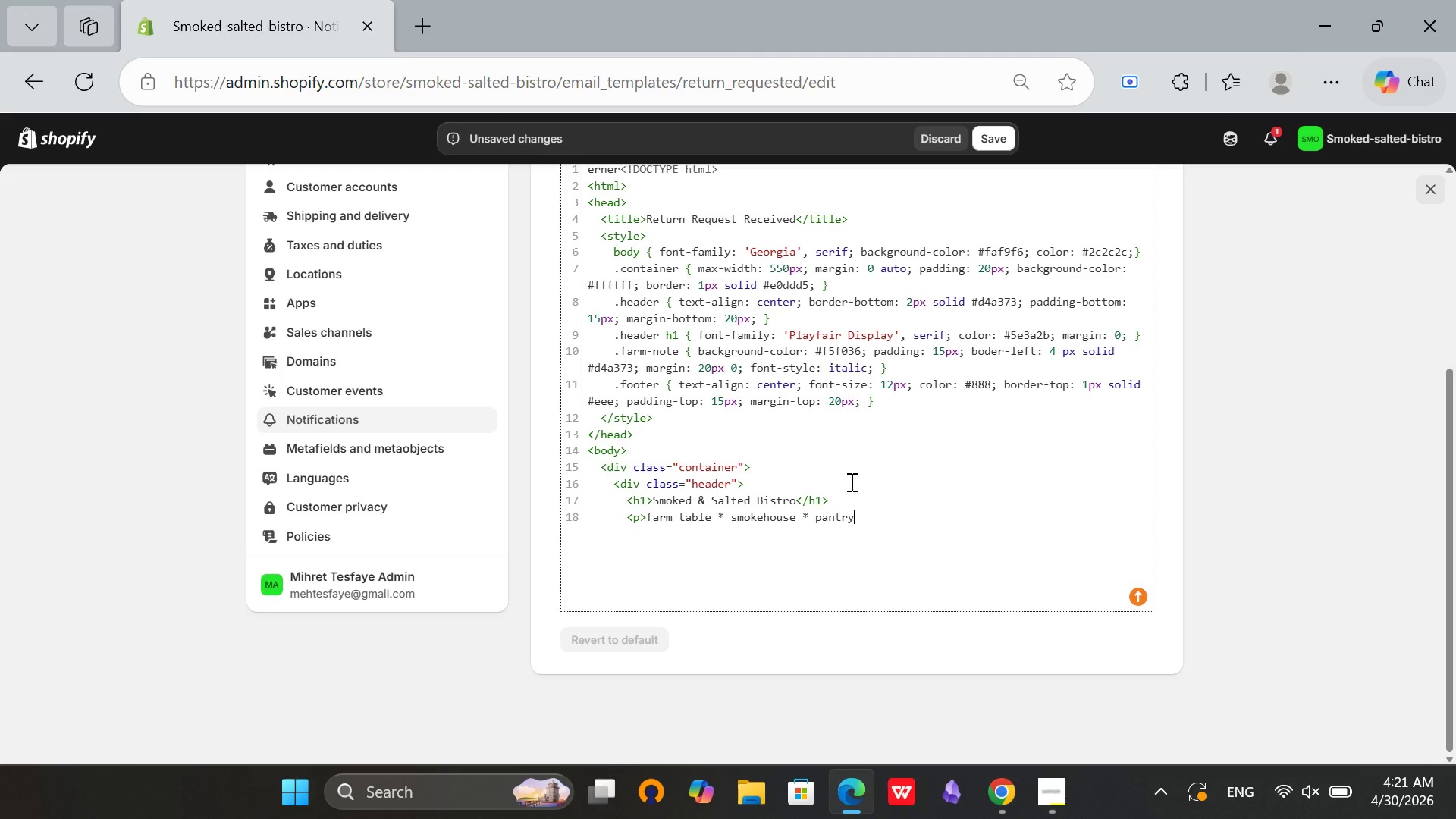 
key(Shift+ShiftRight)
 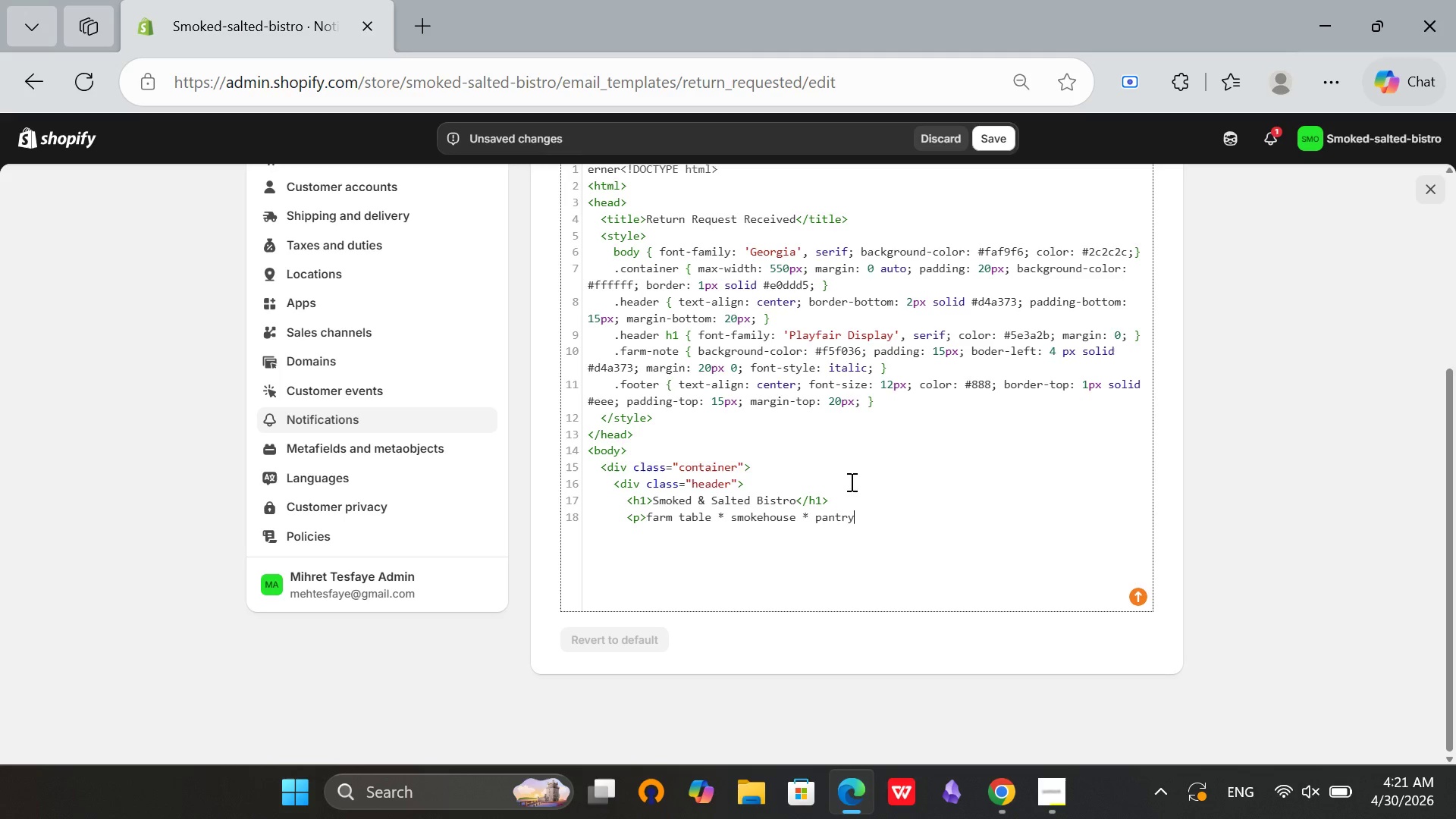 
key(Shift+Comma)
 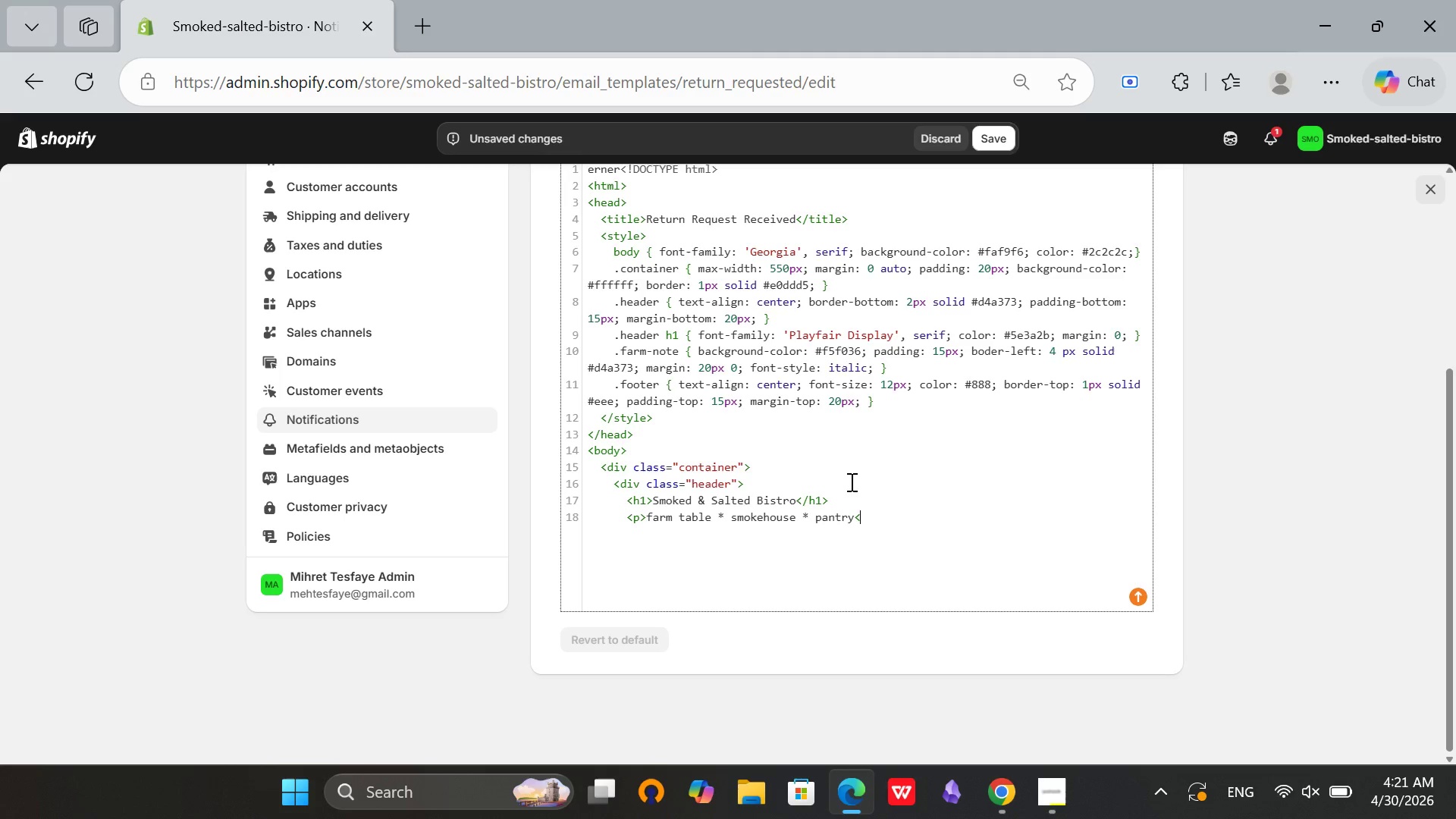 
key(Slash)
 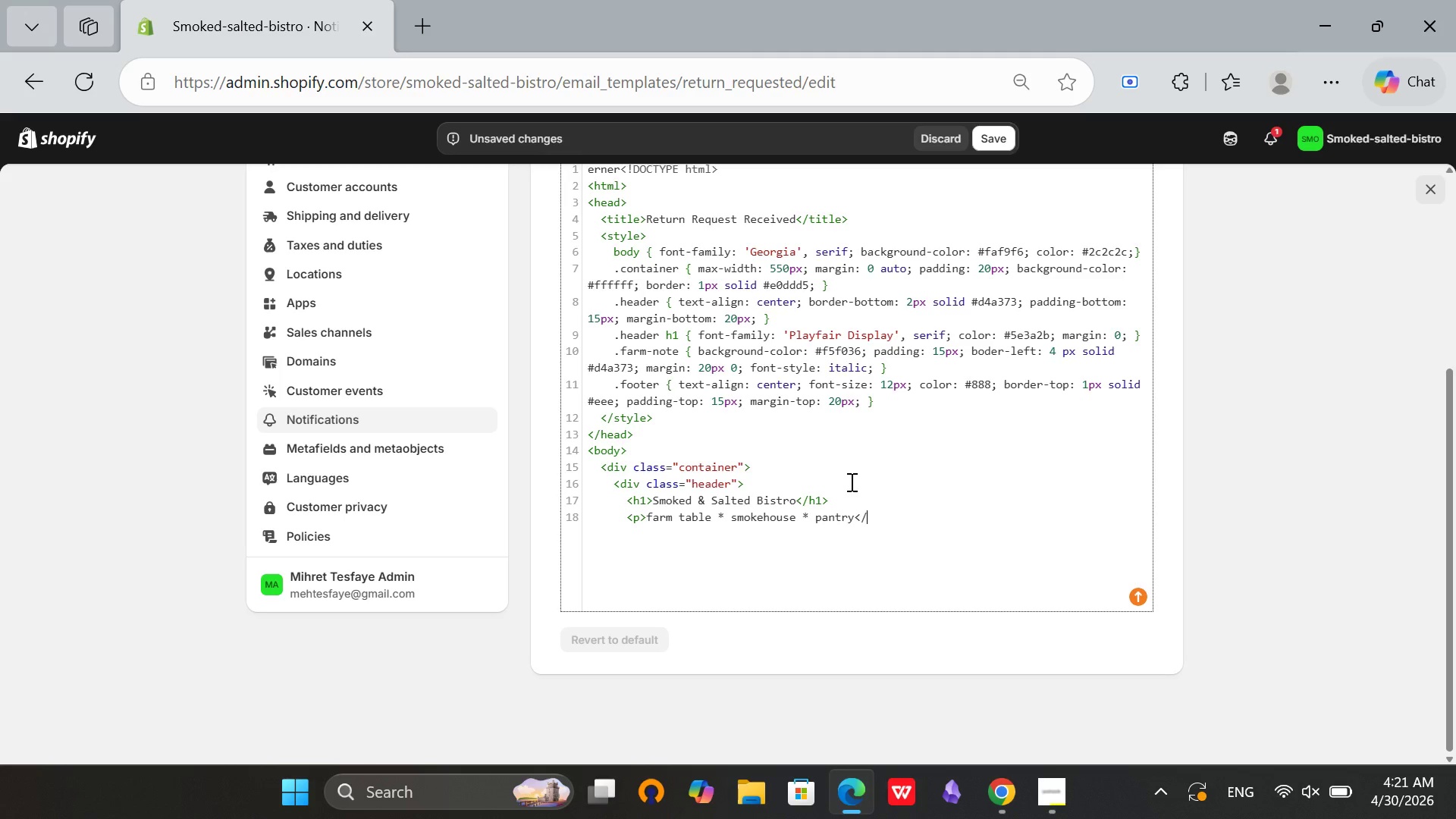 
key(P)
 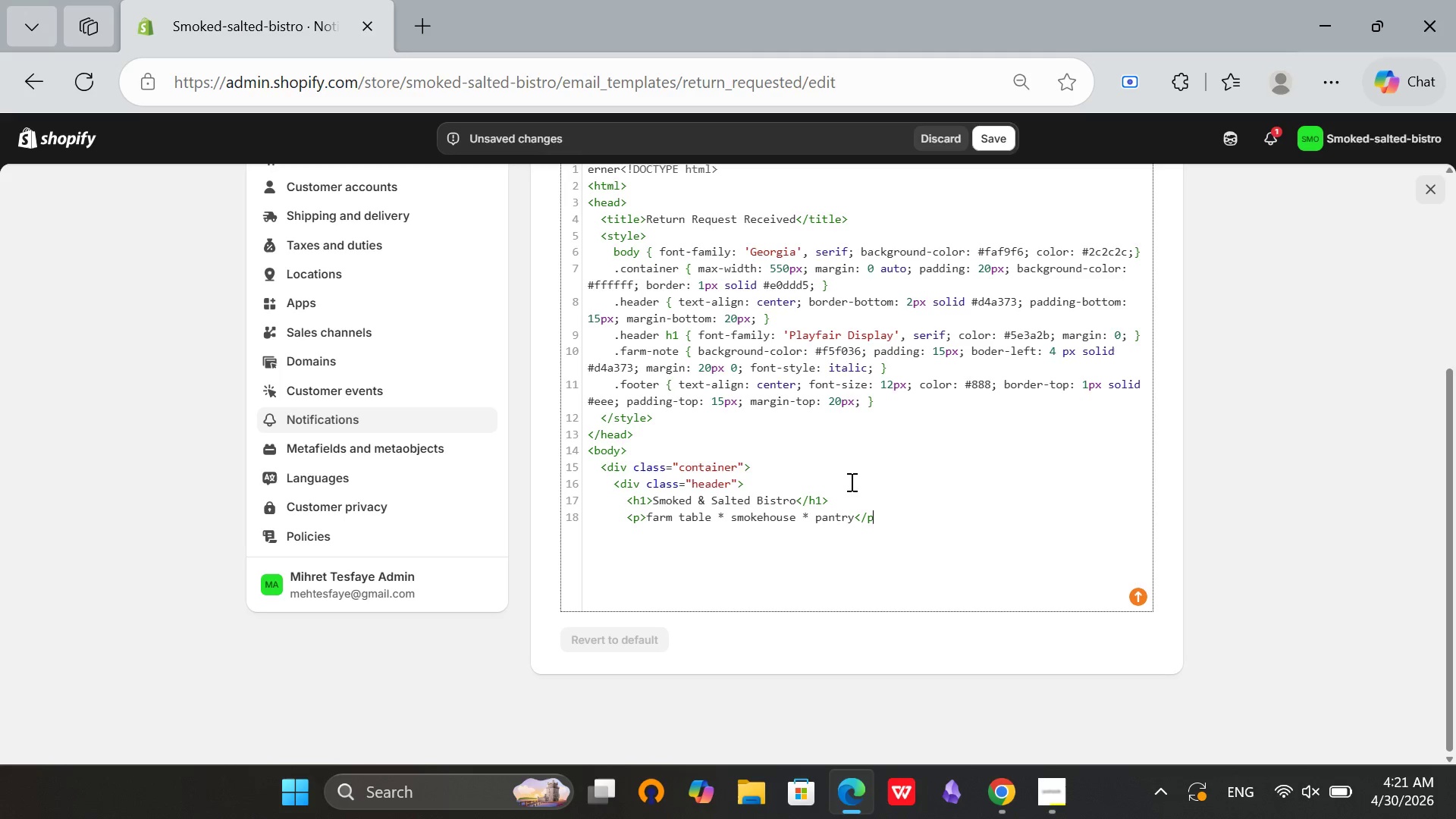 
key(Shift+ShiftRight)
 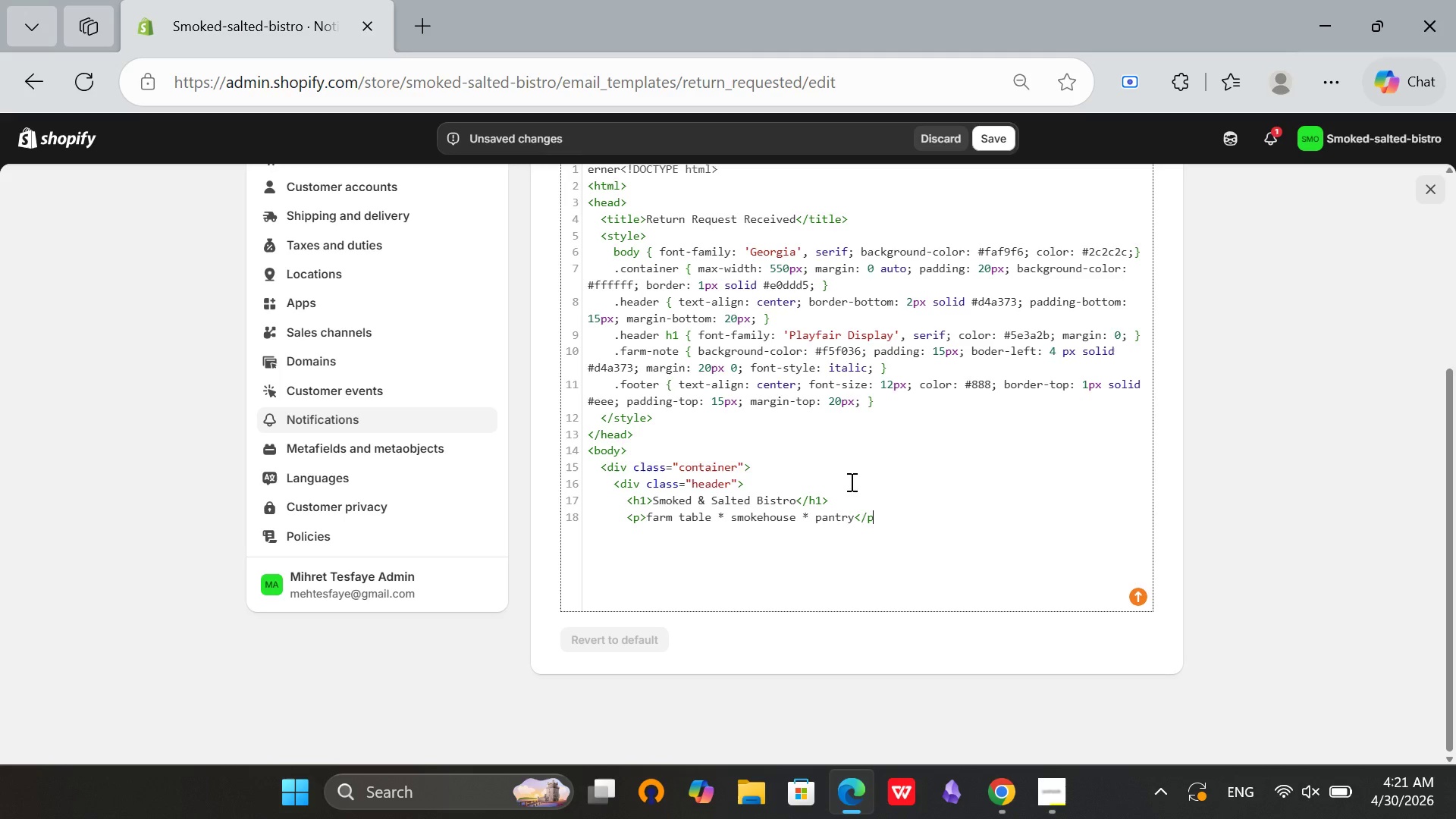 
key(Shift+Period)
 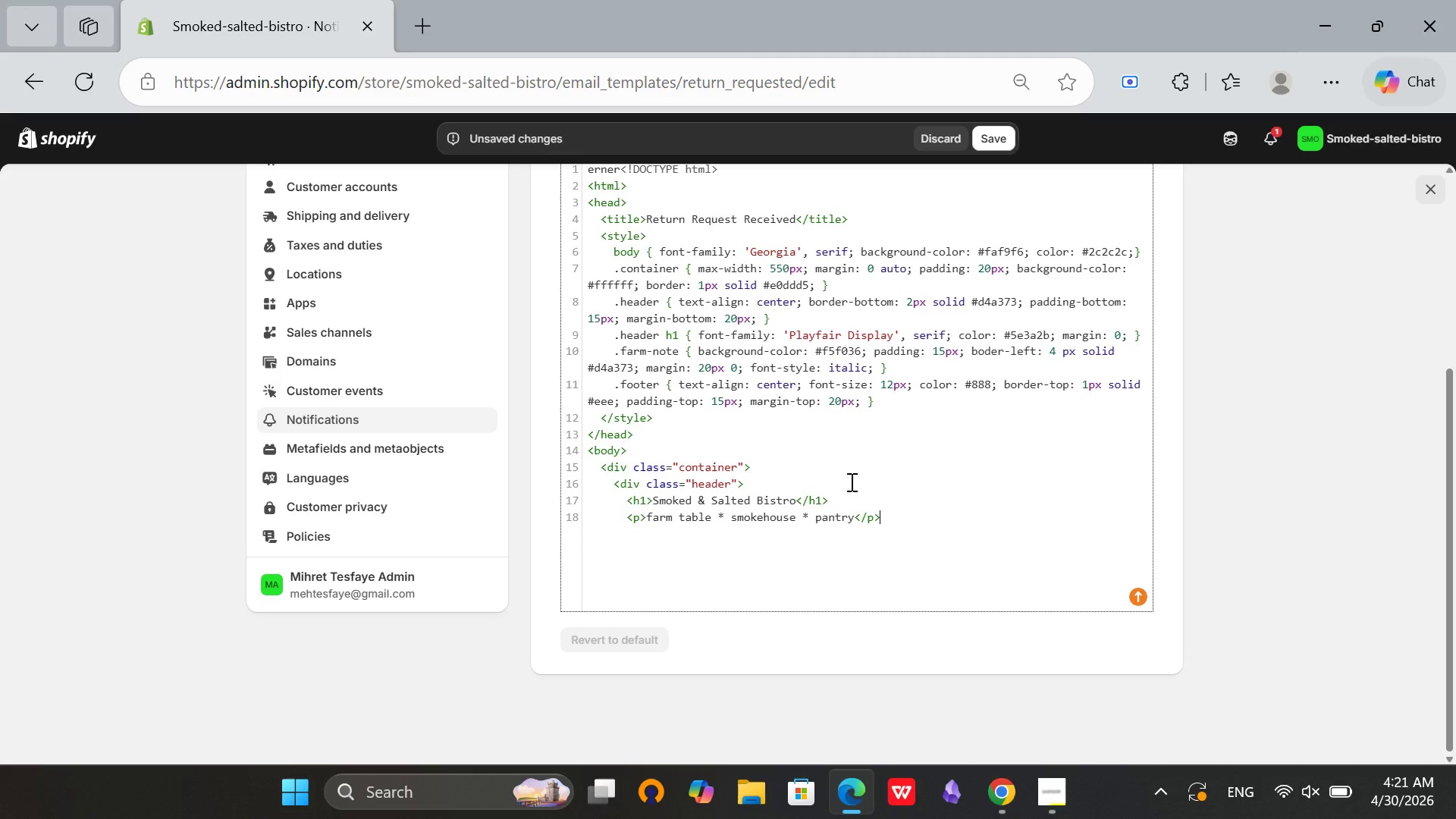 
key(Enter)
 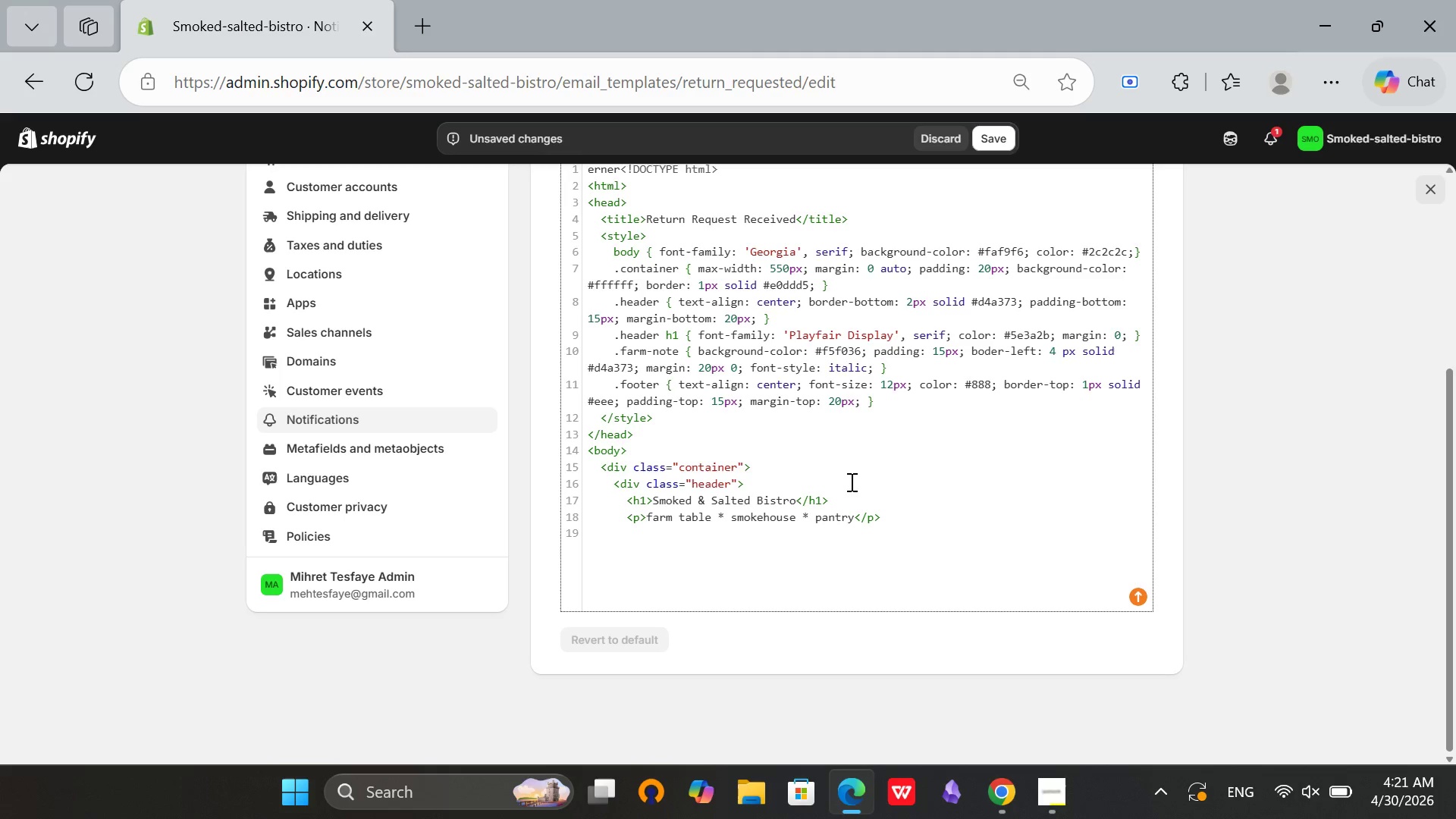 
wait(6.42)
 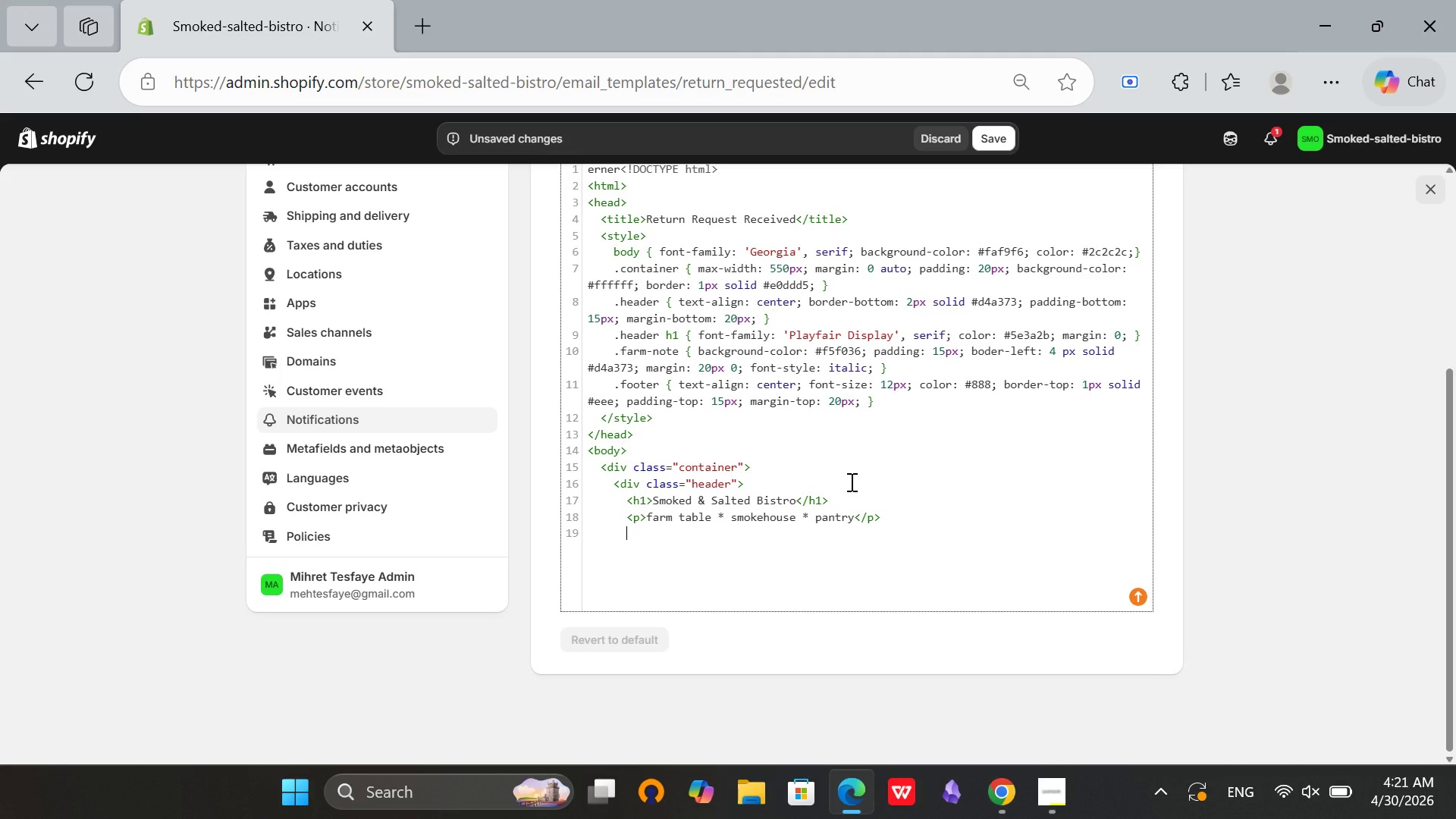 
key(Backspace)
type(</div>)
 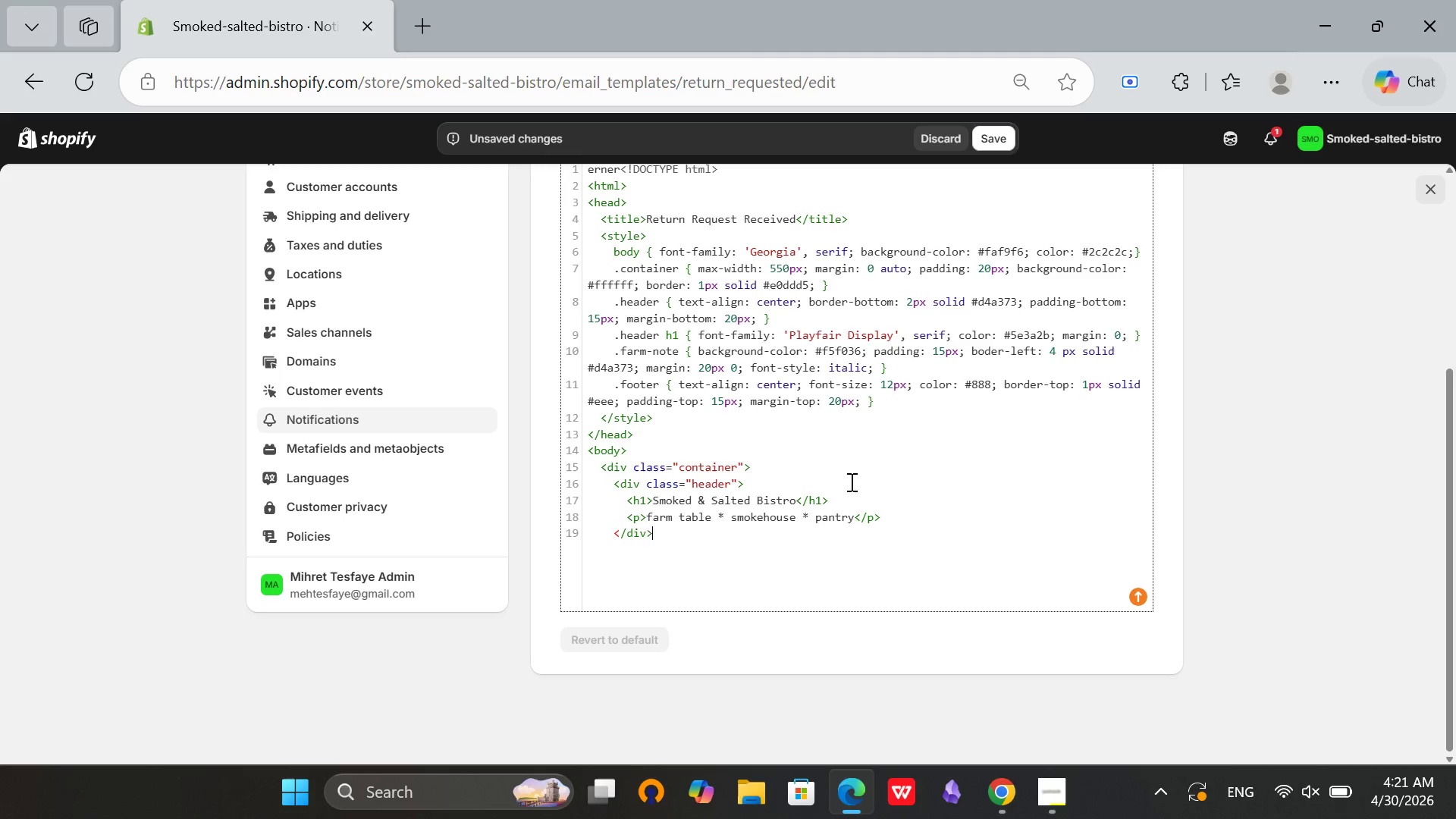 
key(Enter)
 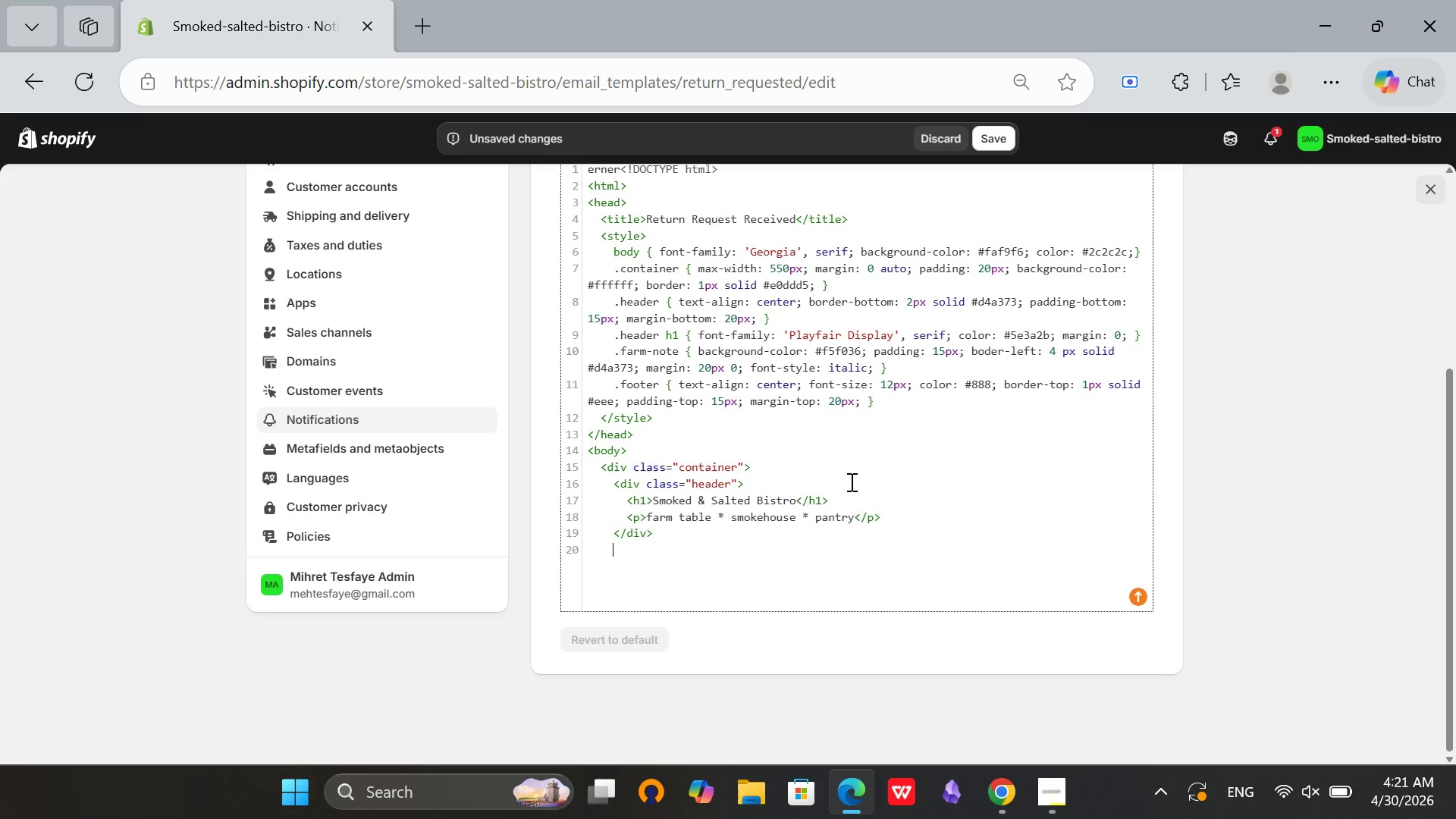 
type(<div)
 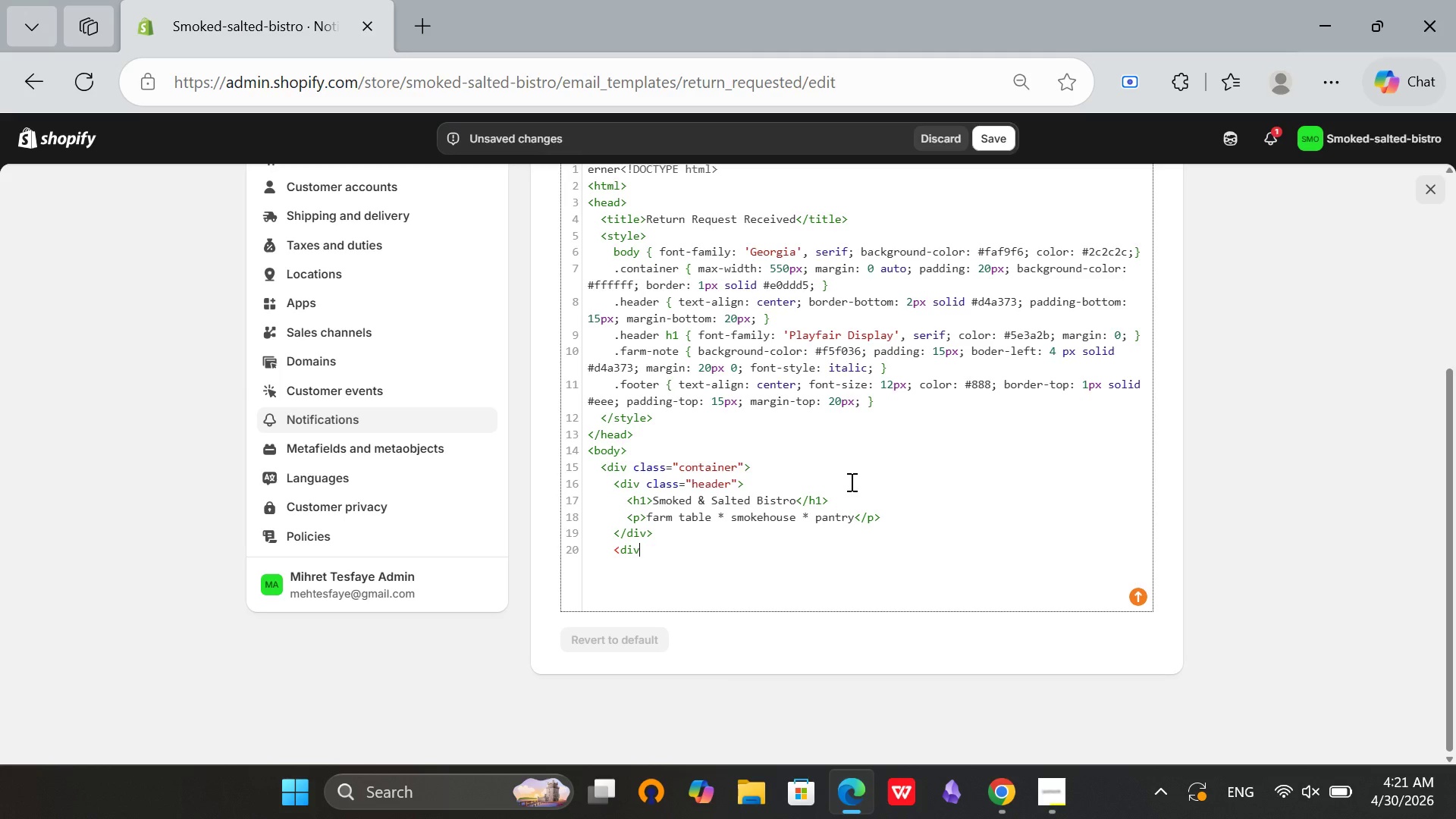 
type( class="s)
key(Backspace)
type(contene)
key(Backspace)
key(Backspace)
key(Backspace)
type(ent)
 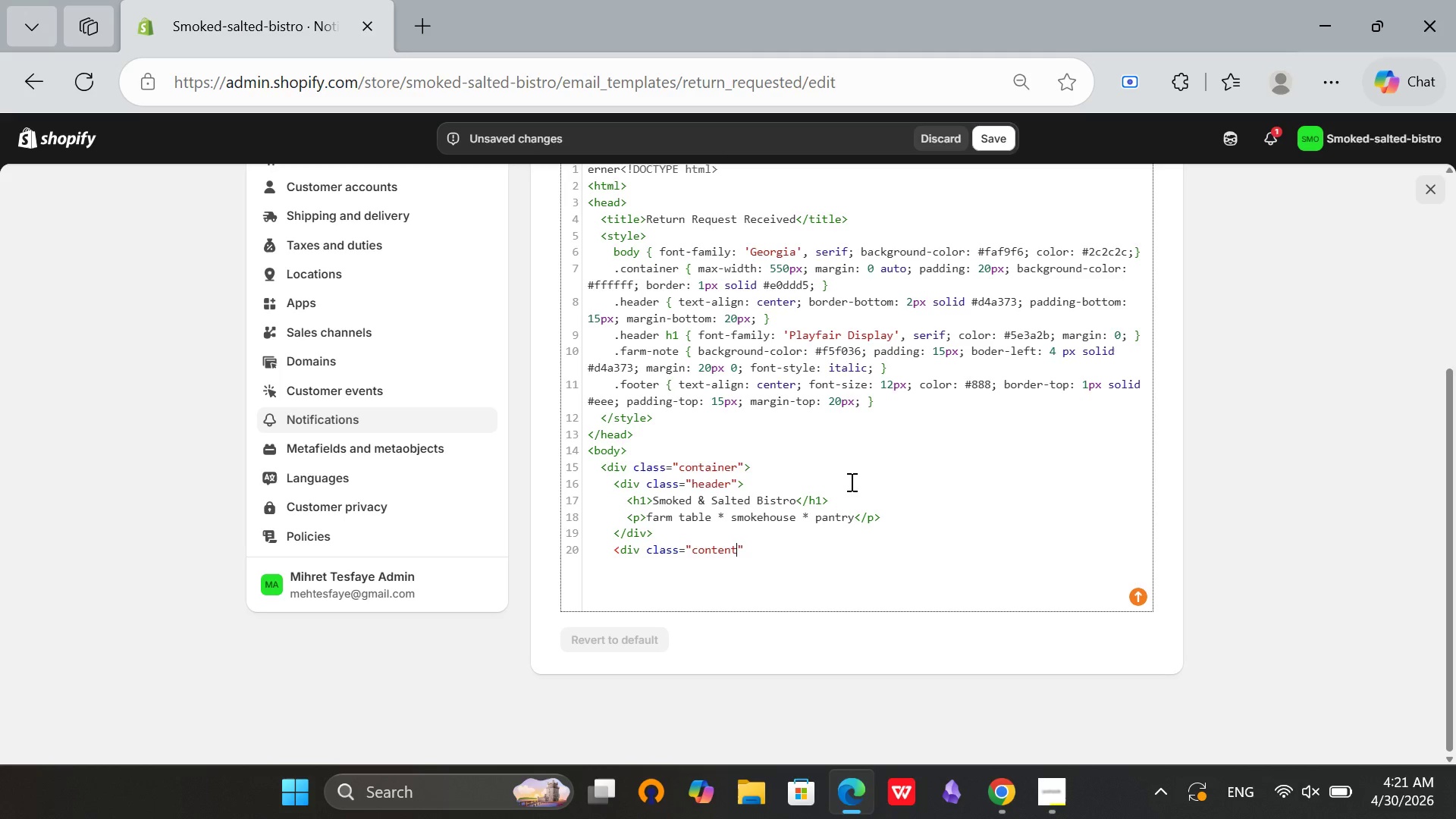 
key(ArrowRight)
 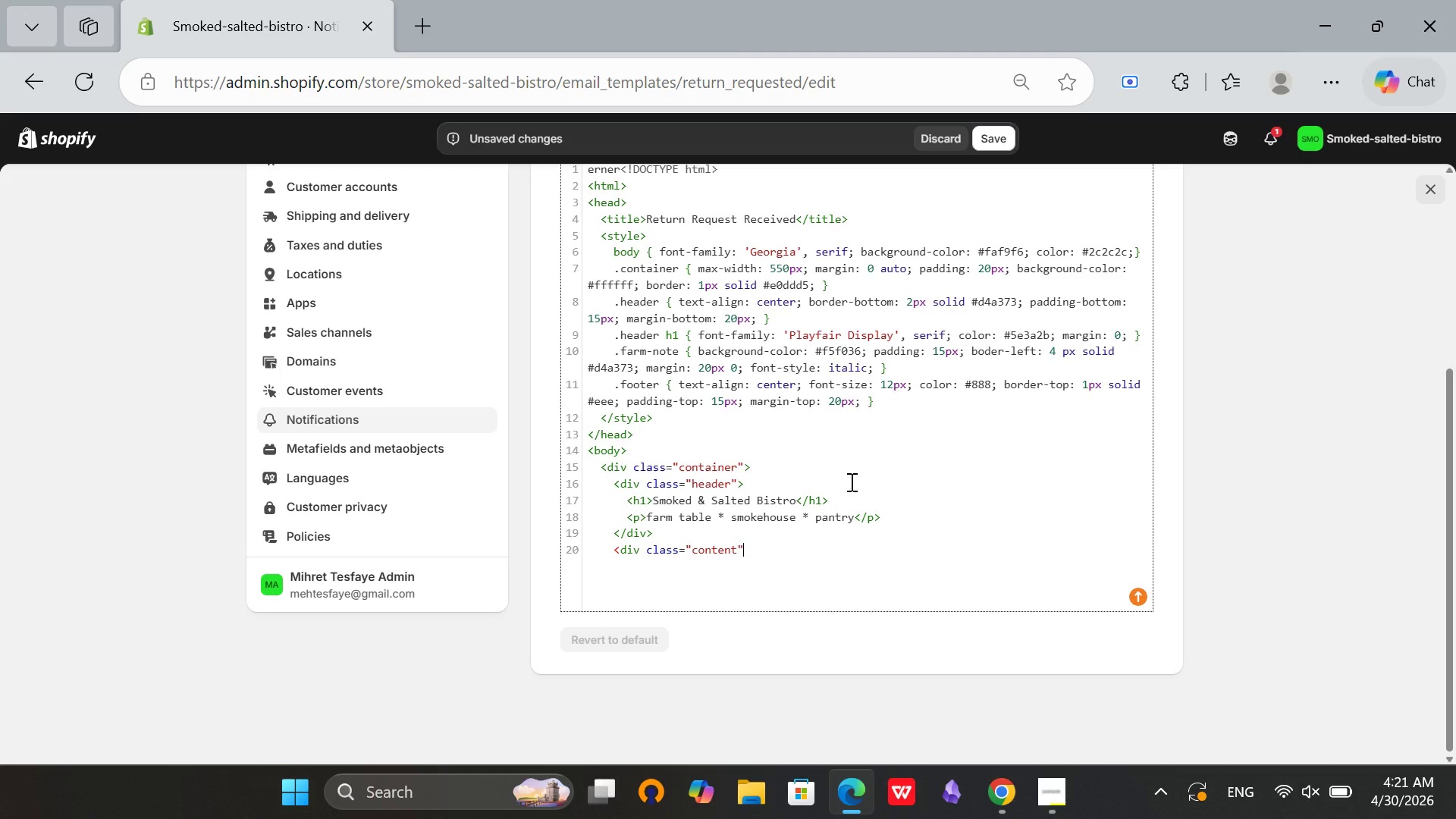 
key(Shift+Period)
 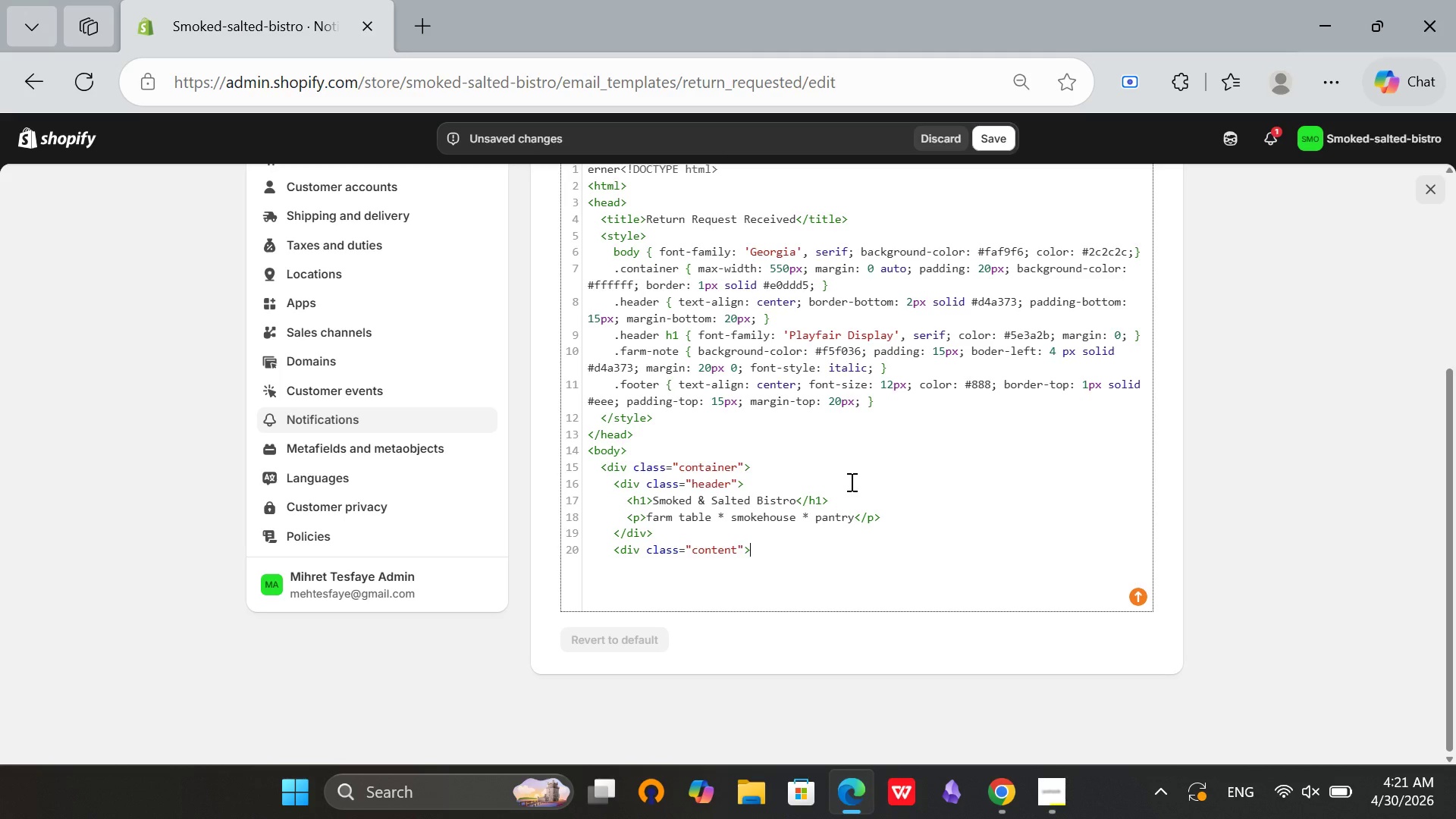 
key(Enter)
 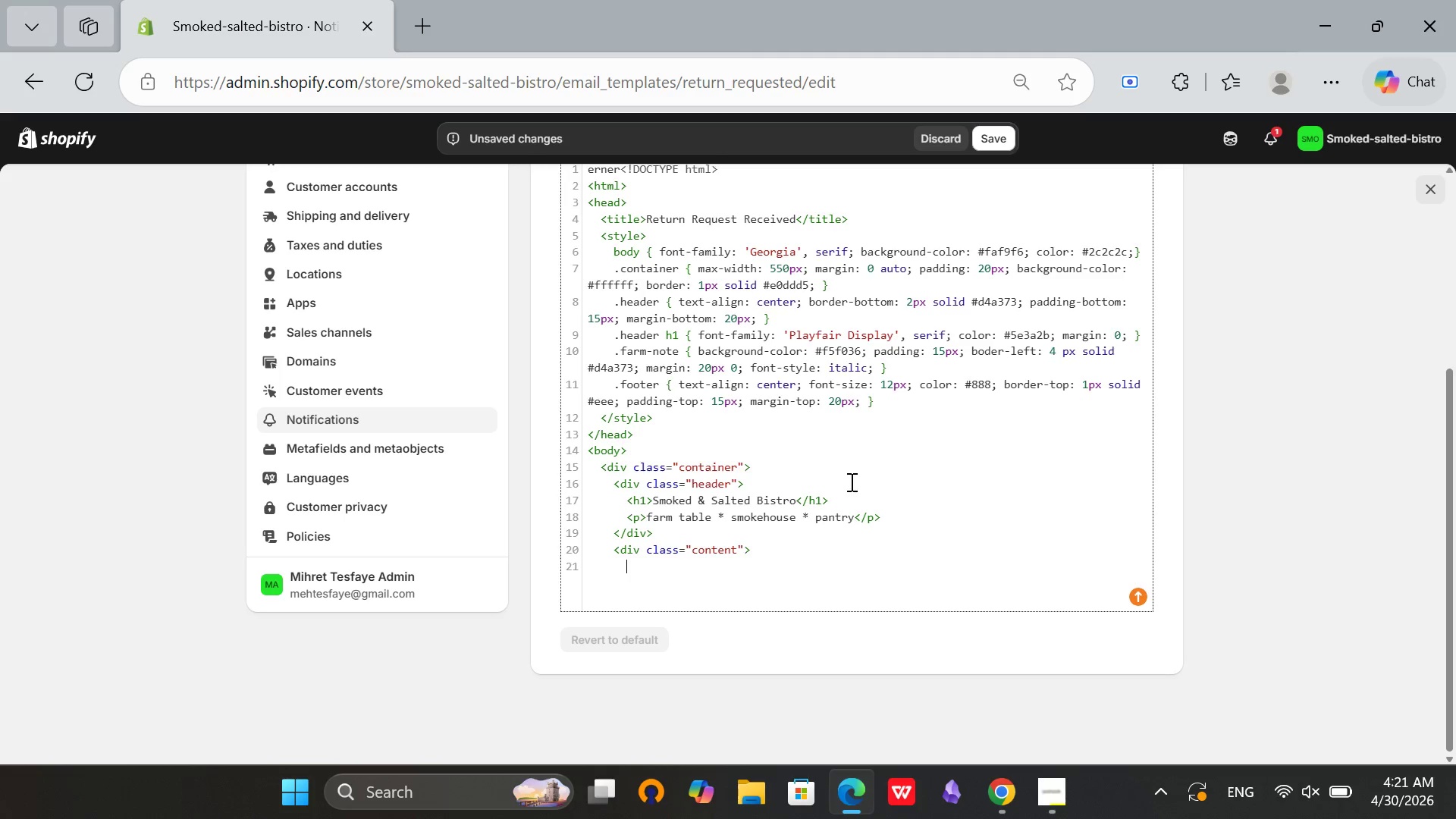 
type(<h3)
key(Backspace)
type(2?)
key(Backspace)
type(>Your return request has been recieved, {{ customer.furst)
key(Backspace)
key(Backspace)
key(Backspace)
key(Backspace)
type(irst_name )
 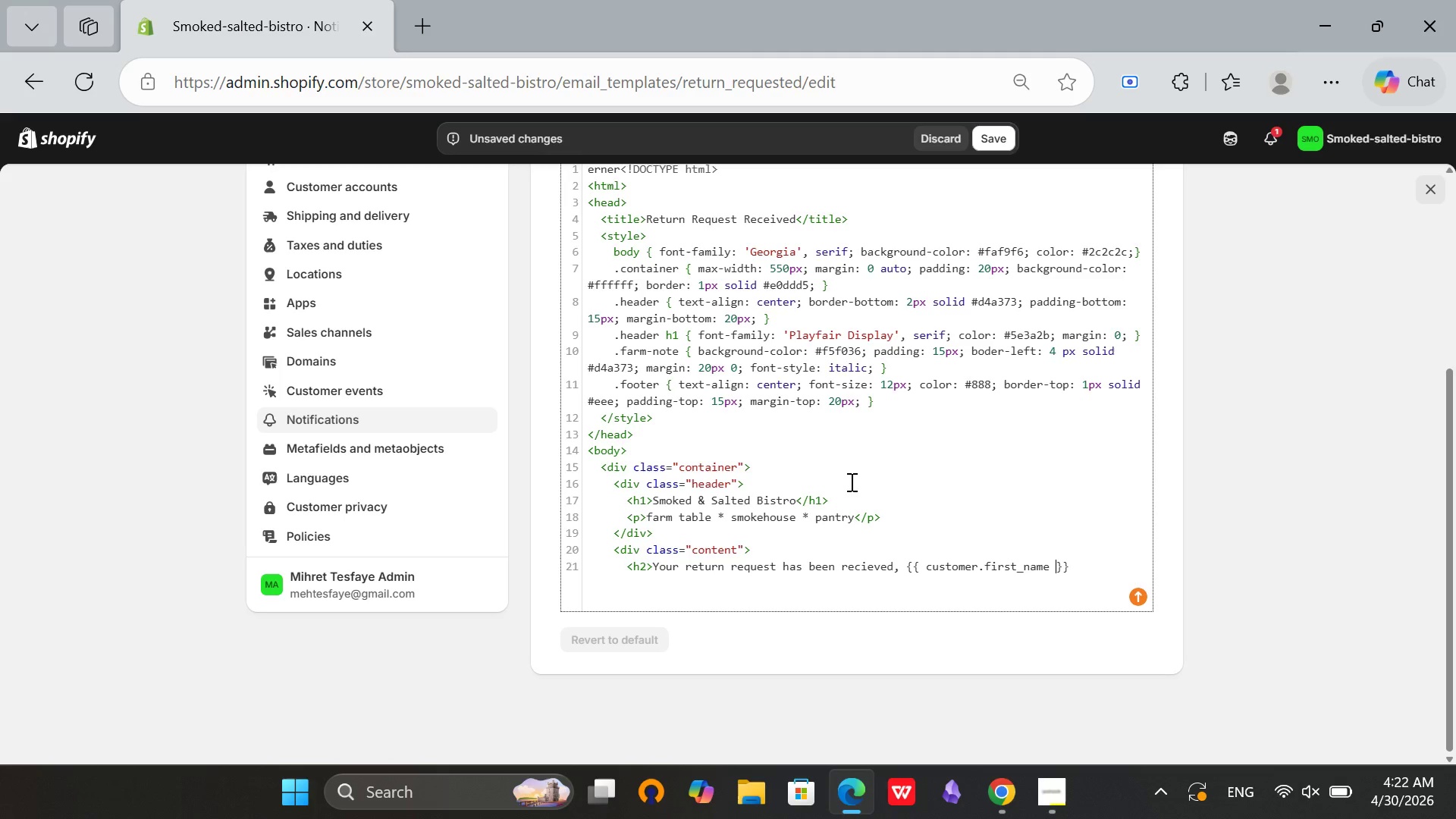 
key(ArrowRight)
 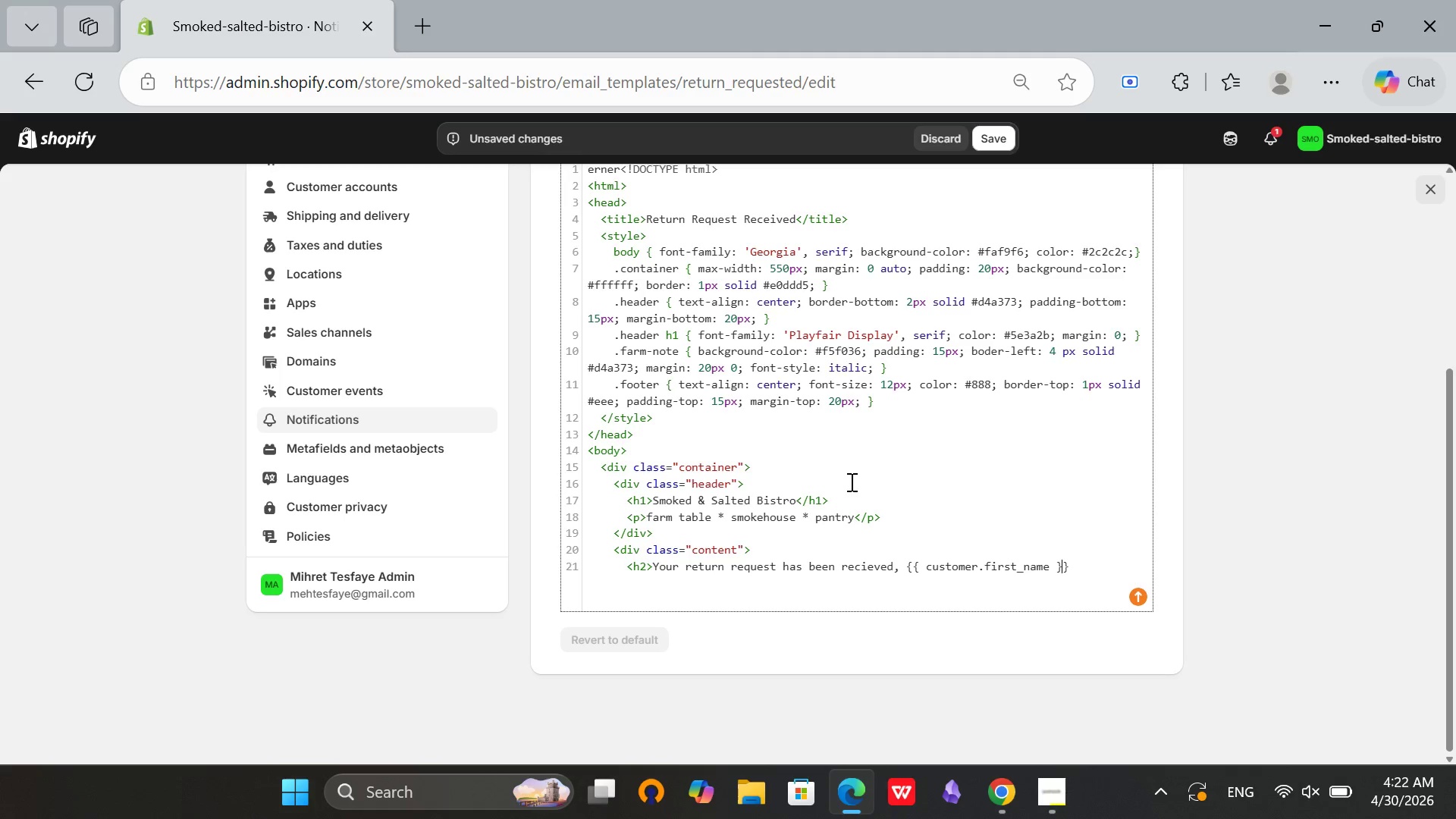 
key(ArrowRight)
 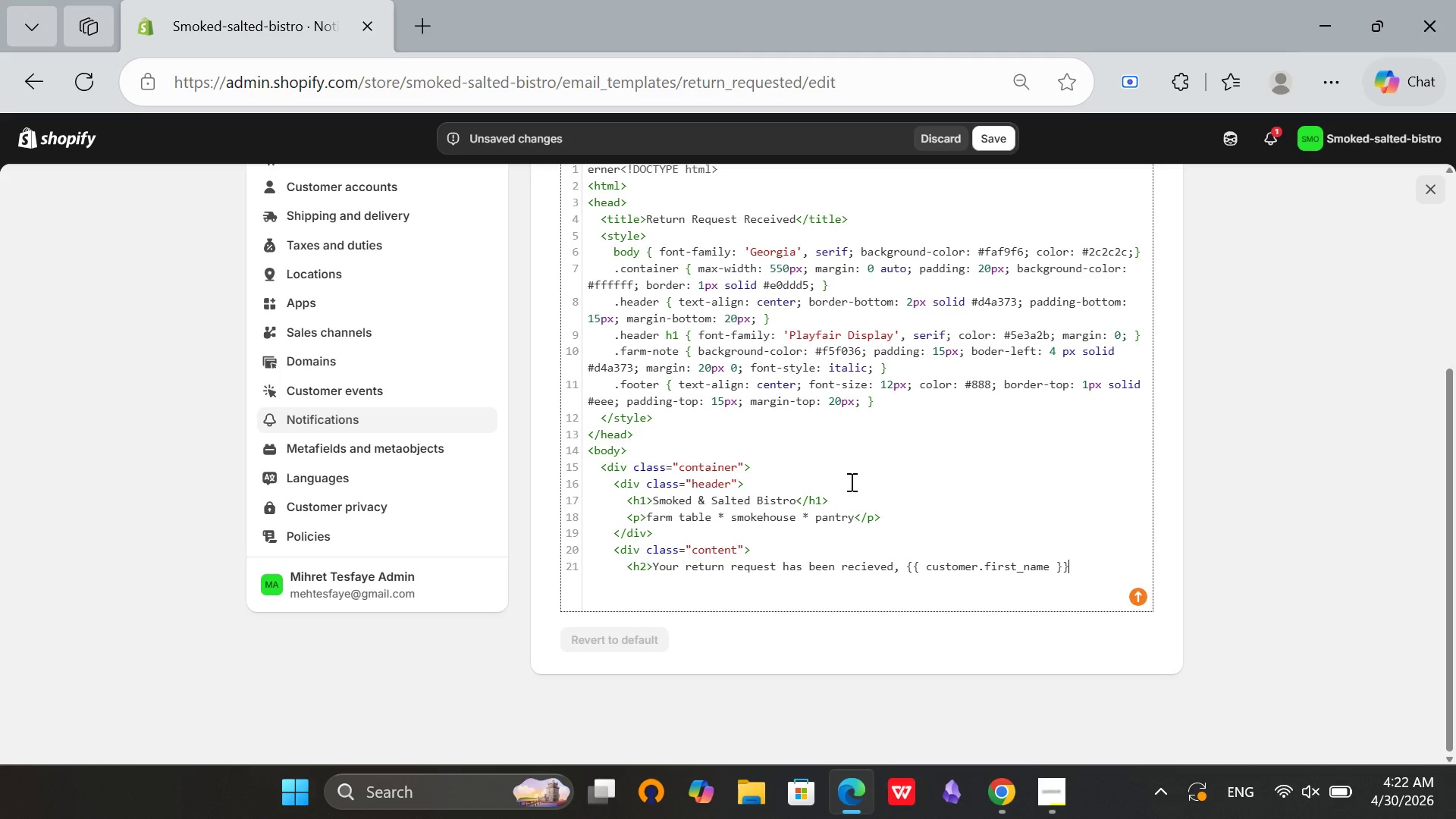 
type(.</h2>)
 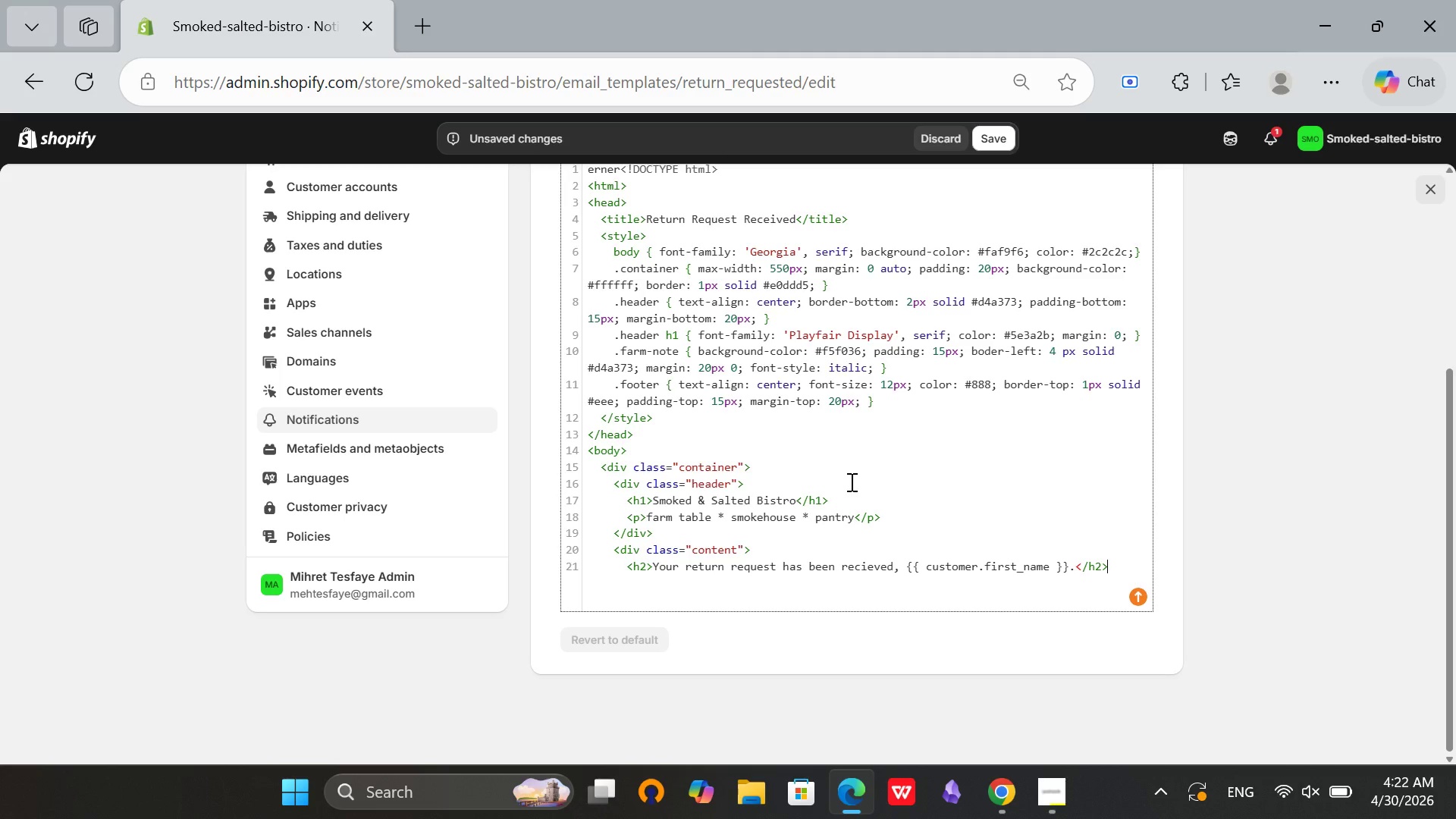 
key(Enter)
 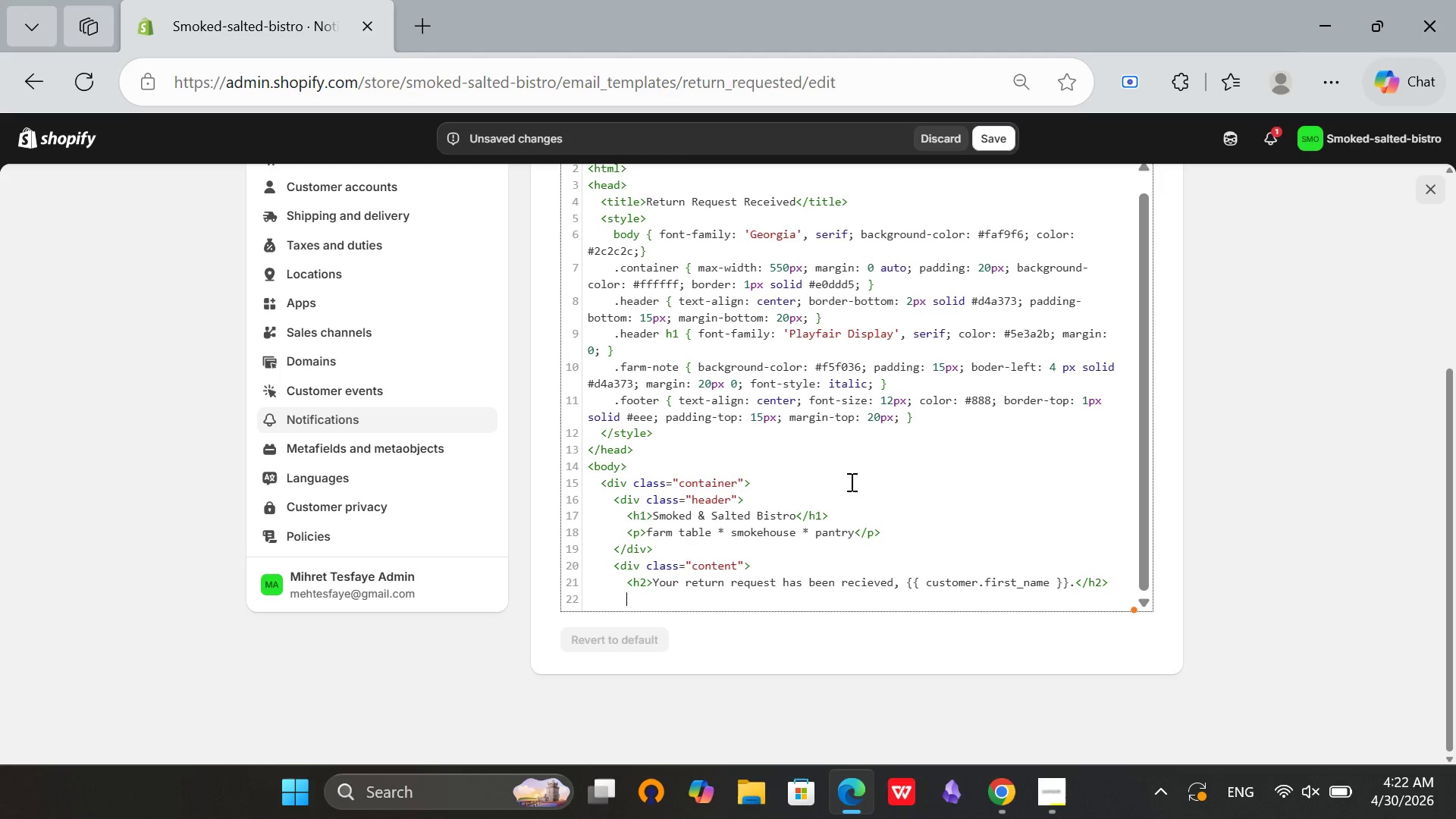 
scroll: coordinate [838, 485], scroll_direction: down, amount: 4.0
 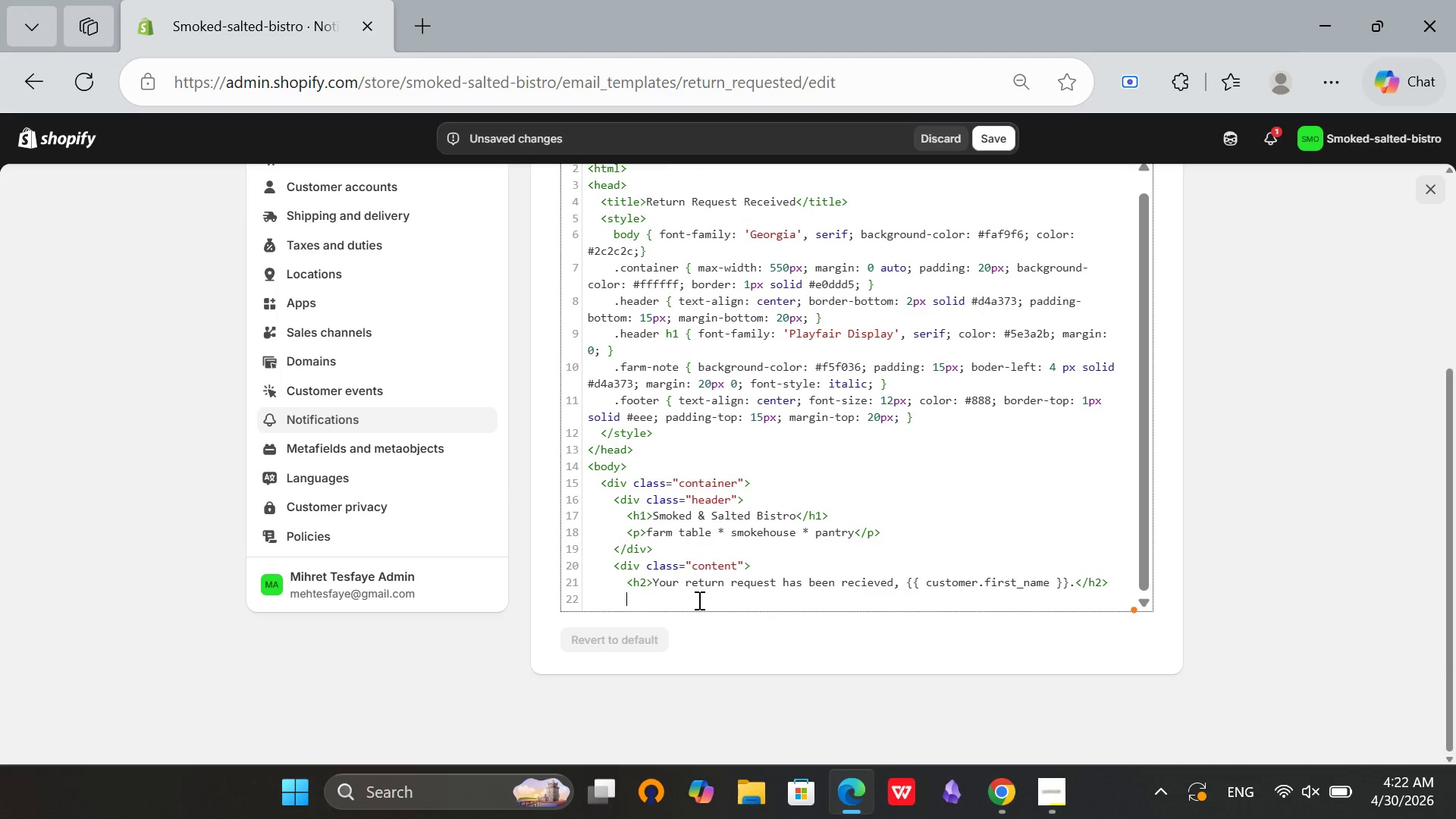 
type(<p>We're )
 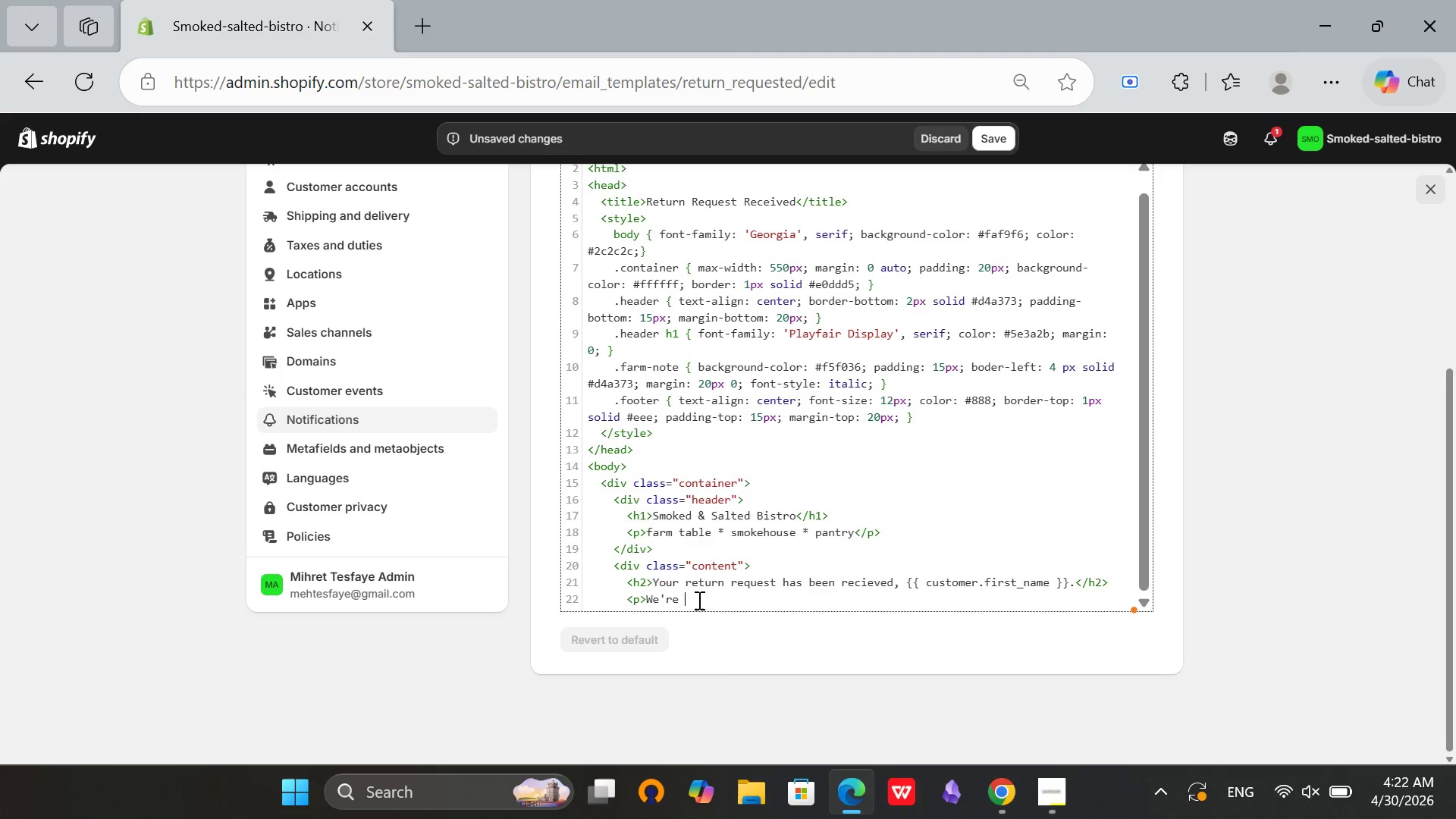 
type(so sorry your order arrived damaged. That's not how we send our preserves.</p>)
 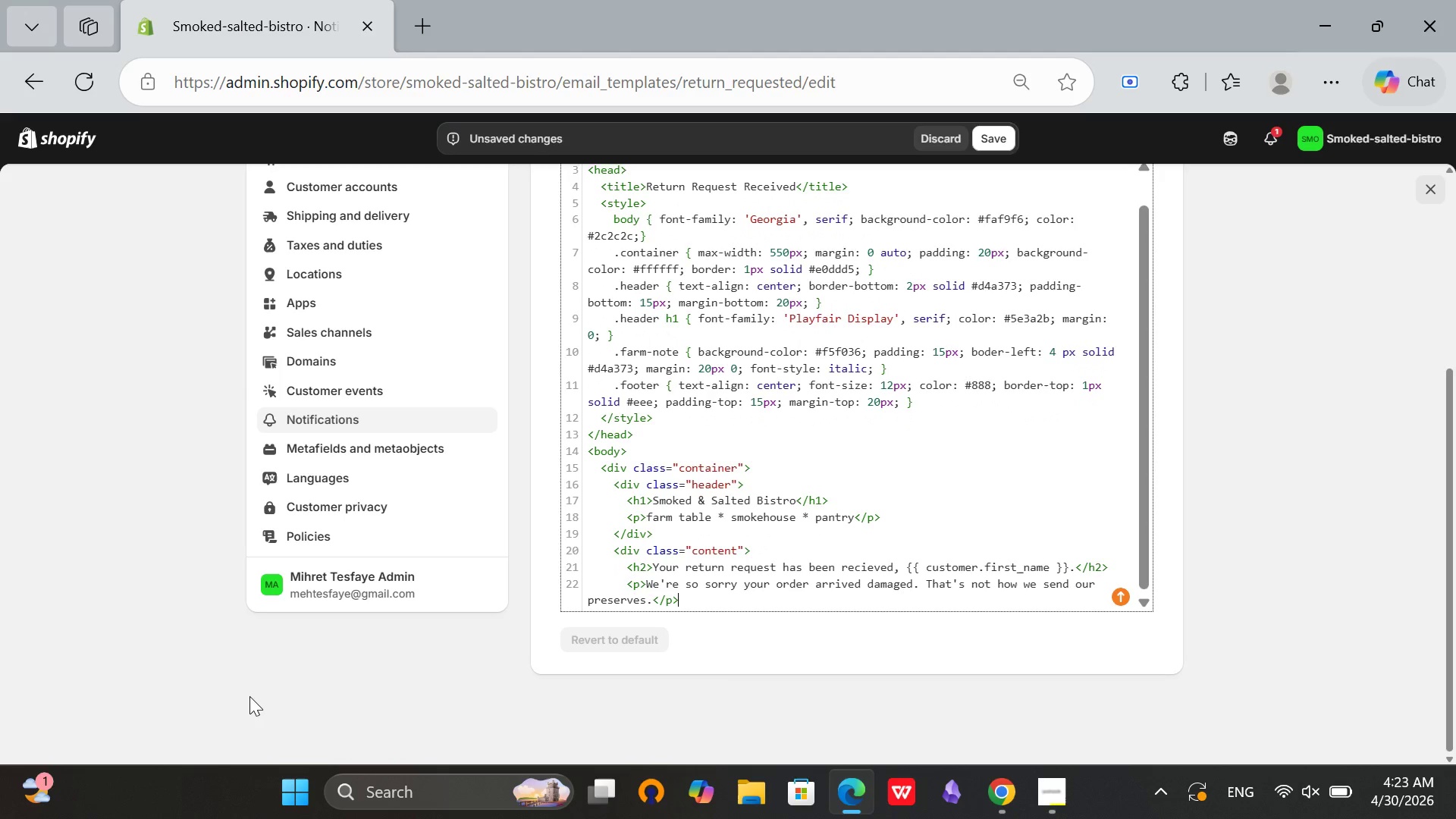 
key(Enter)
 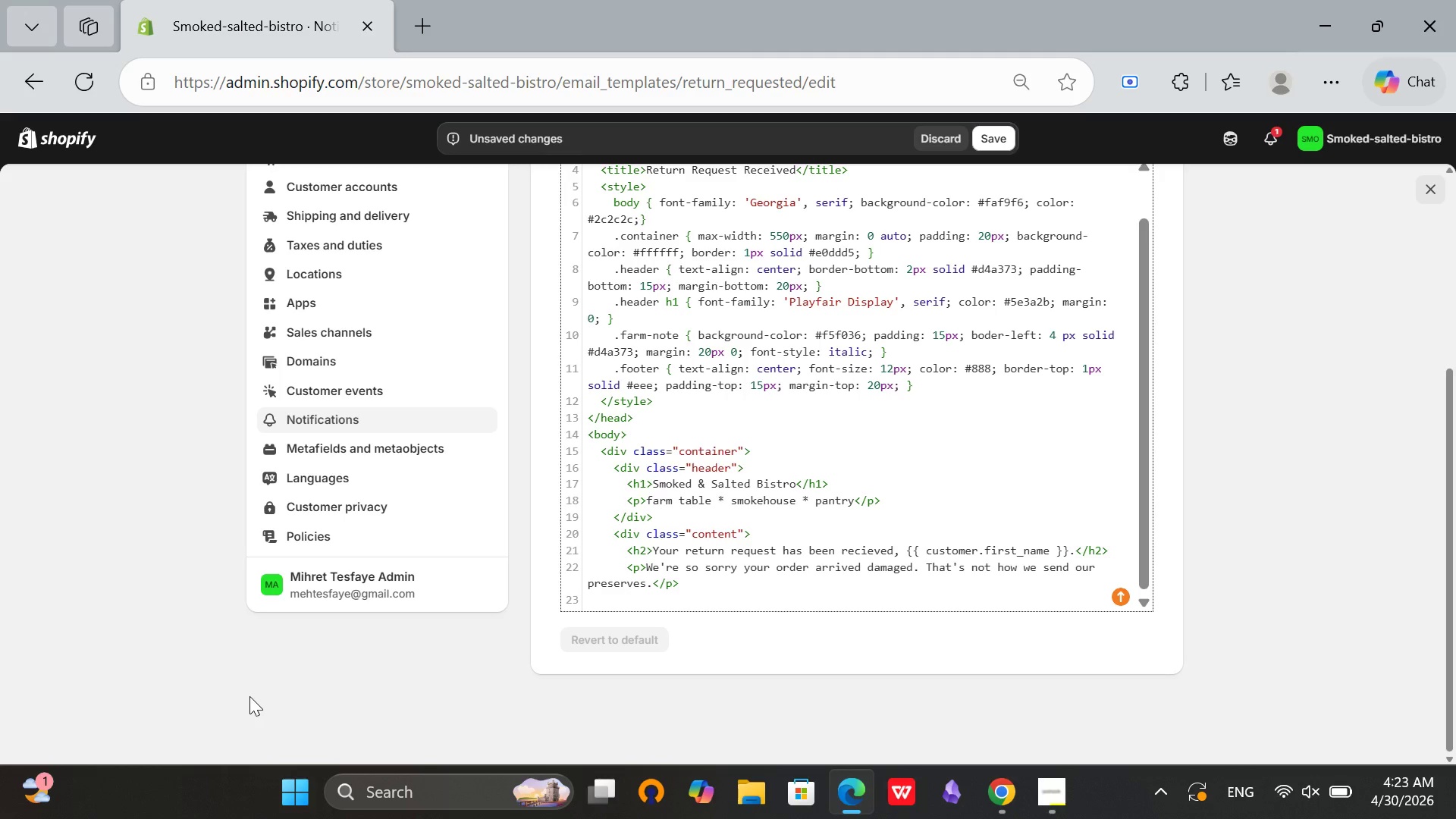 
type(<div class")
key(Backspace)
type(="farm-note[Mute])
 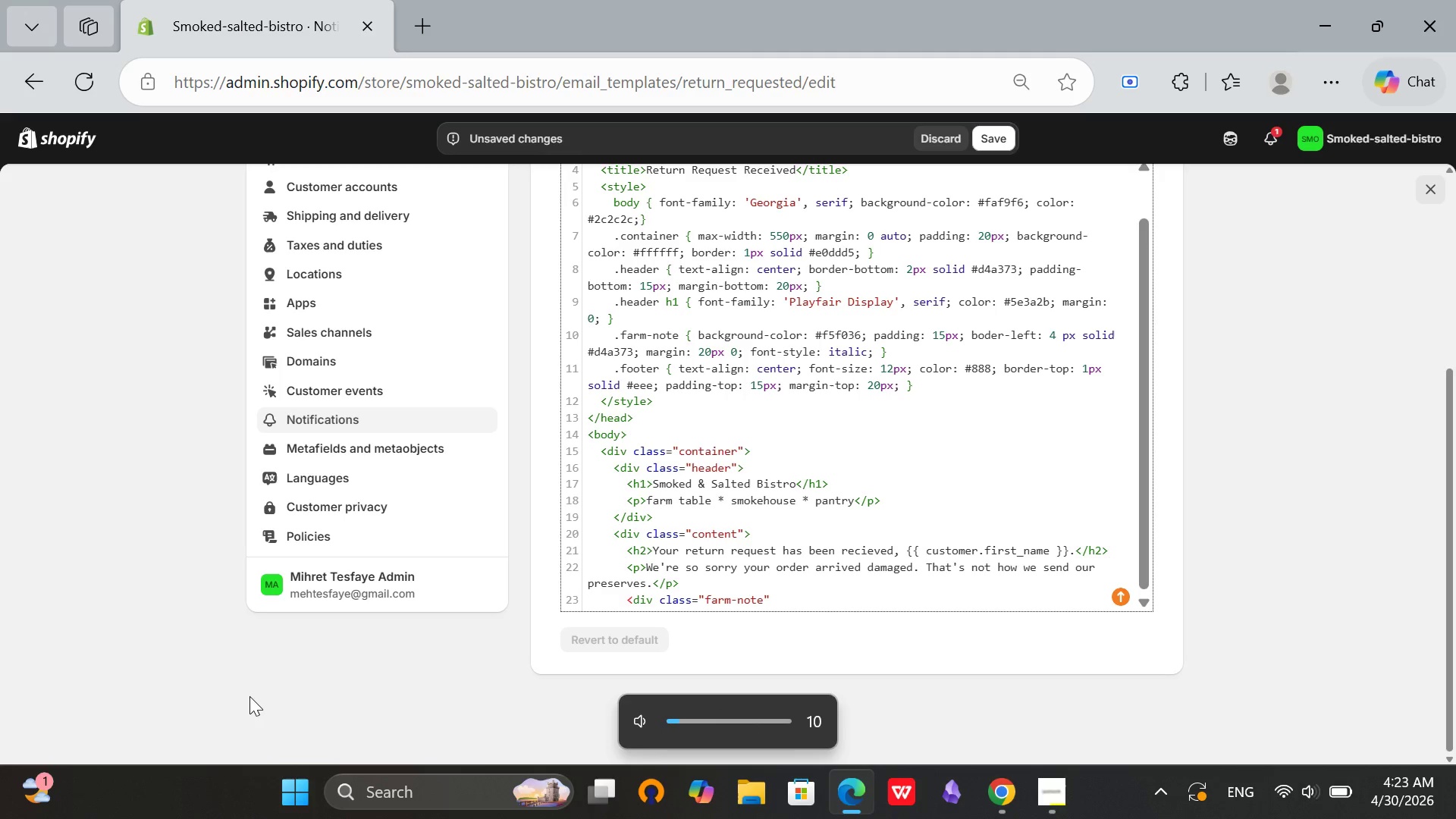 
key(ArrowRight)
 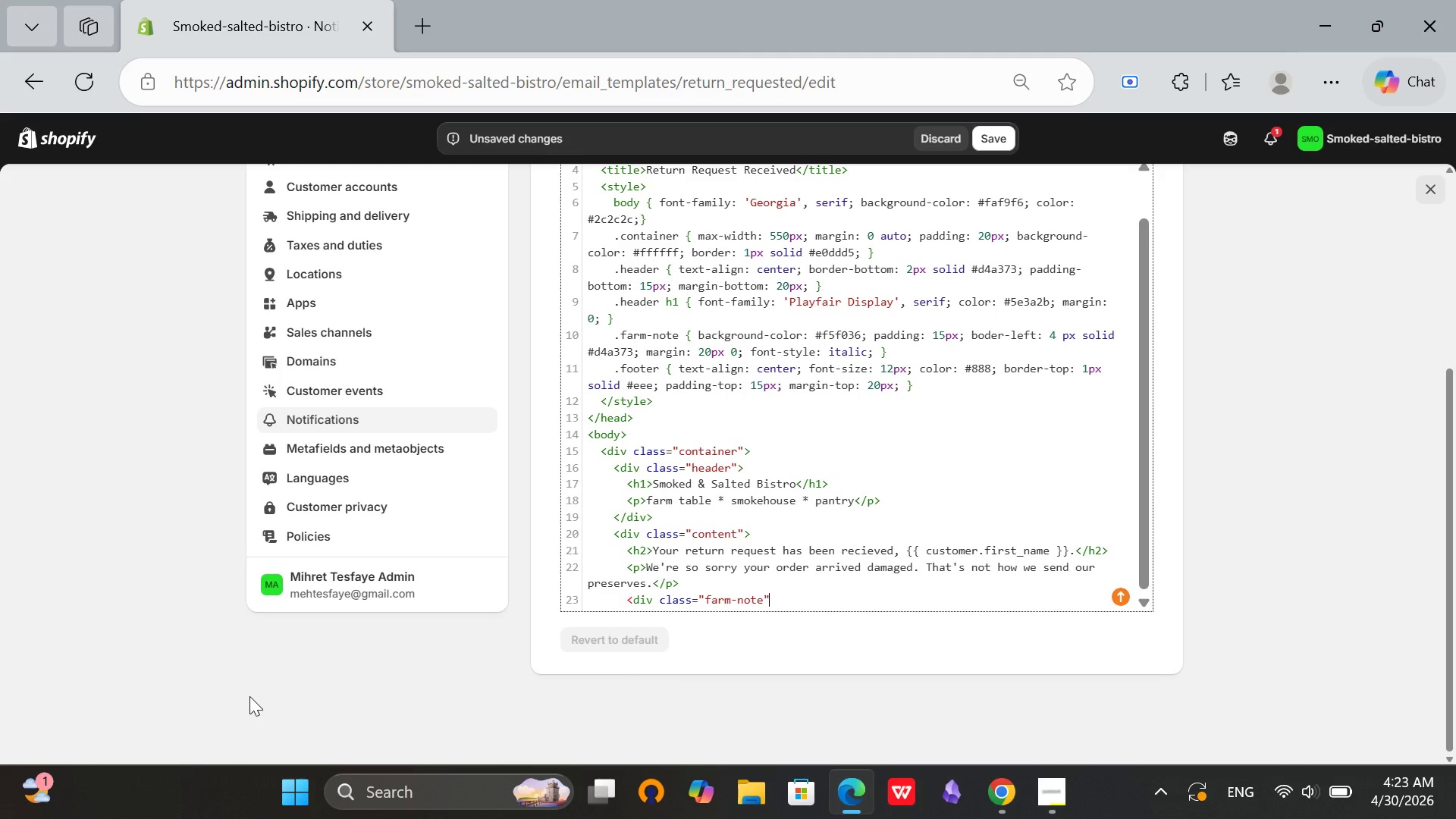 
key(Shift+Period)
 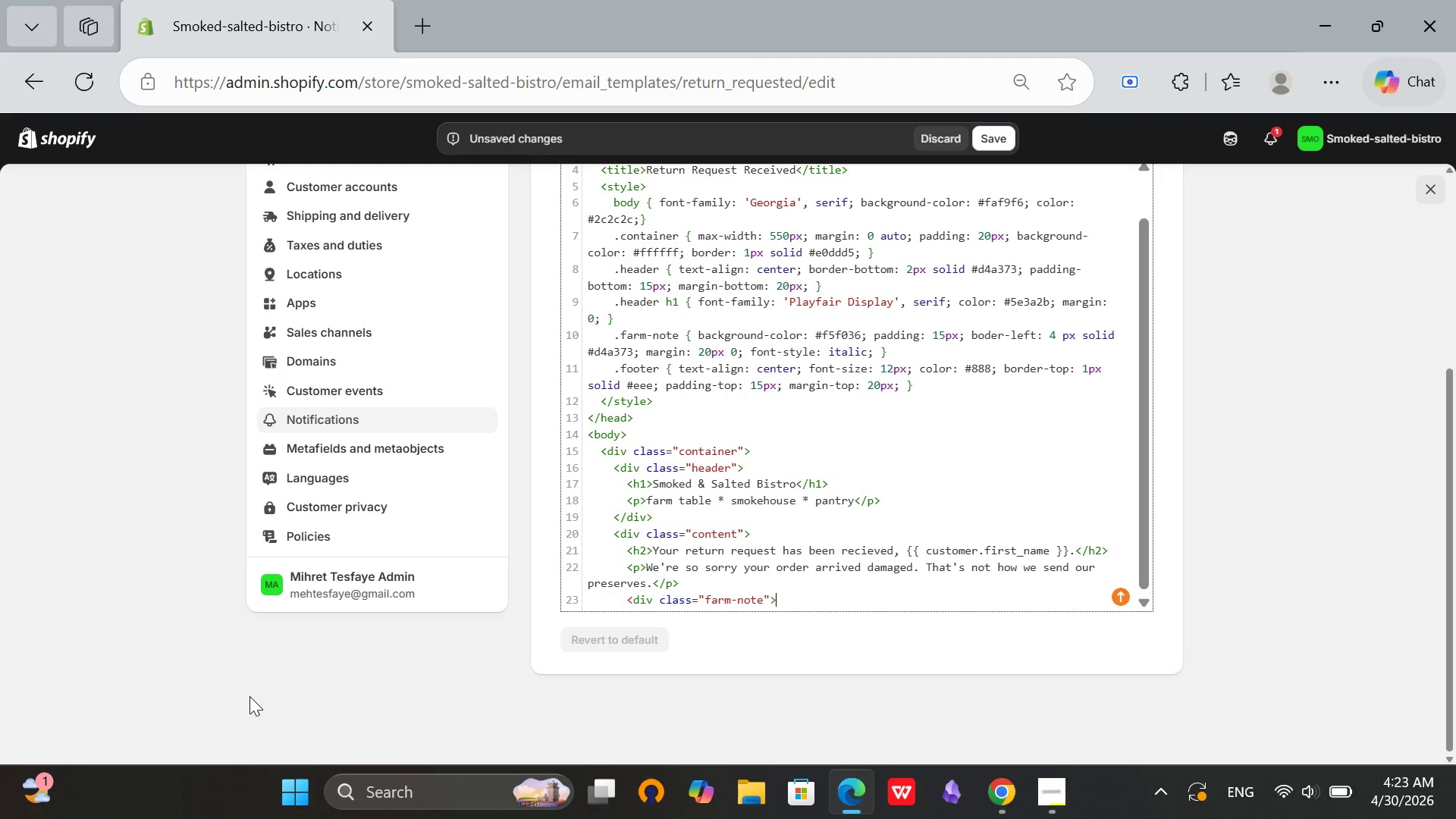 
key(Backslash)
 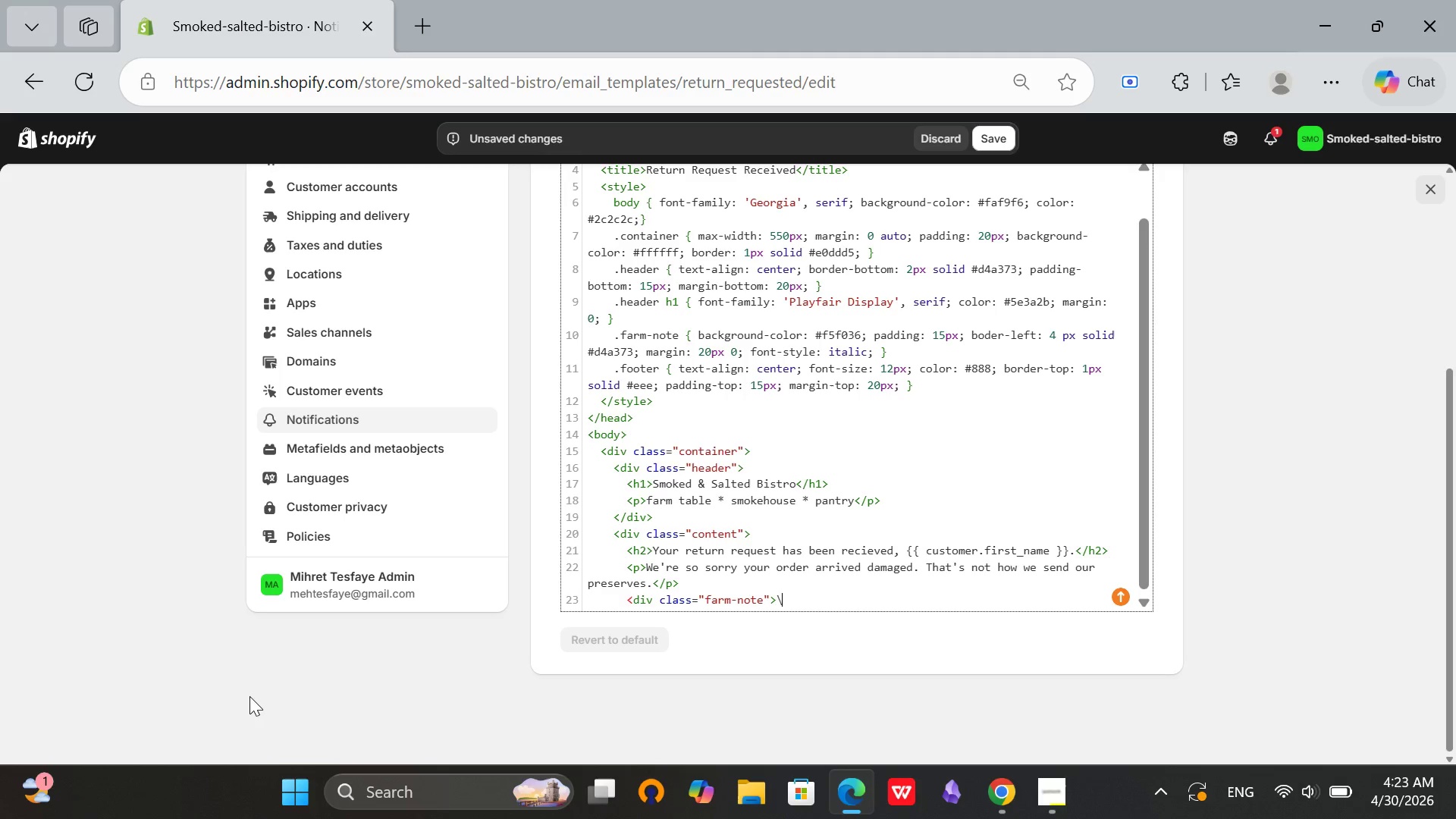 
key(Backspace)
 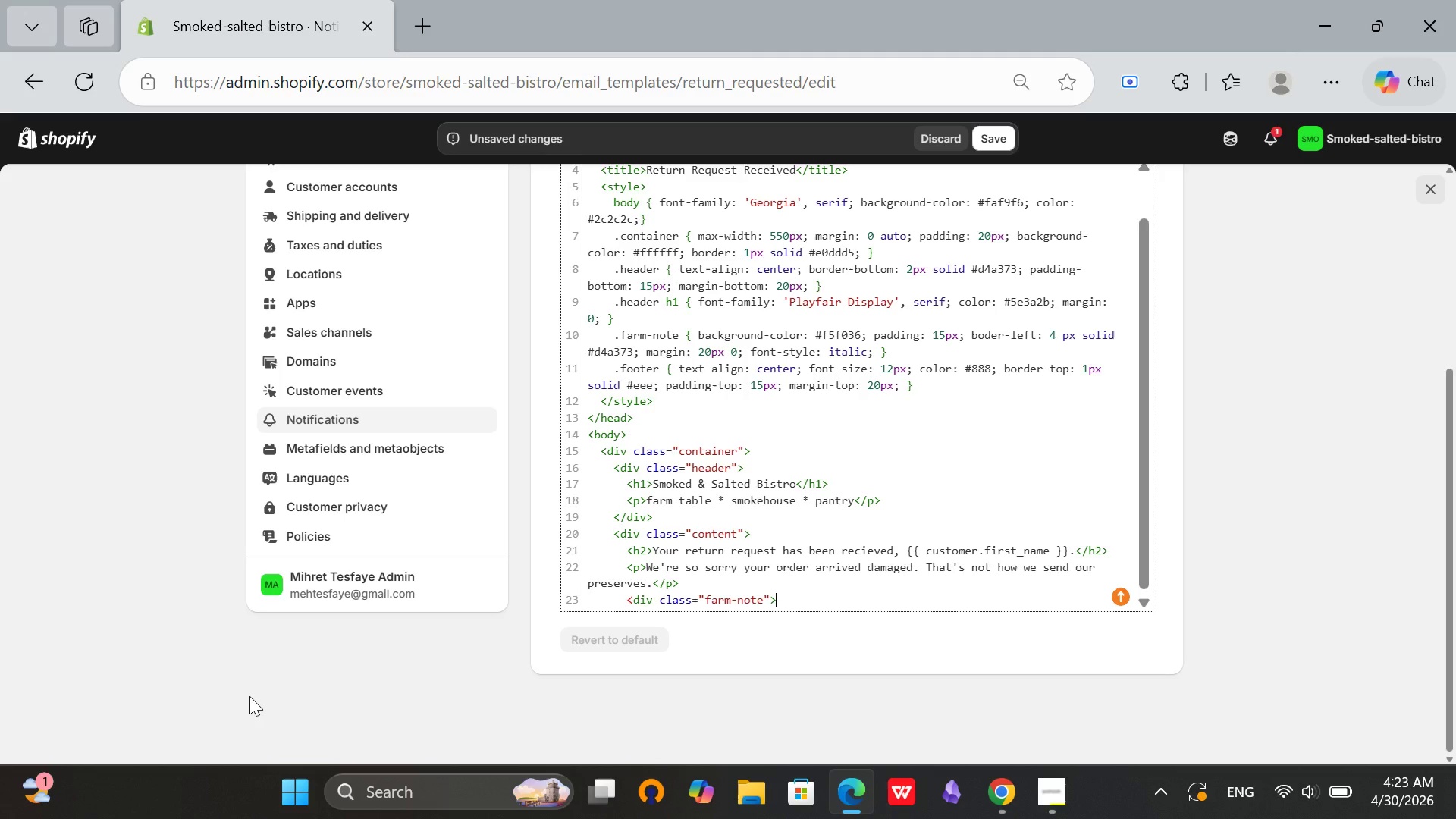 
key(Enter)
 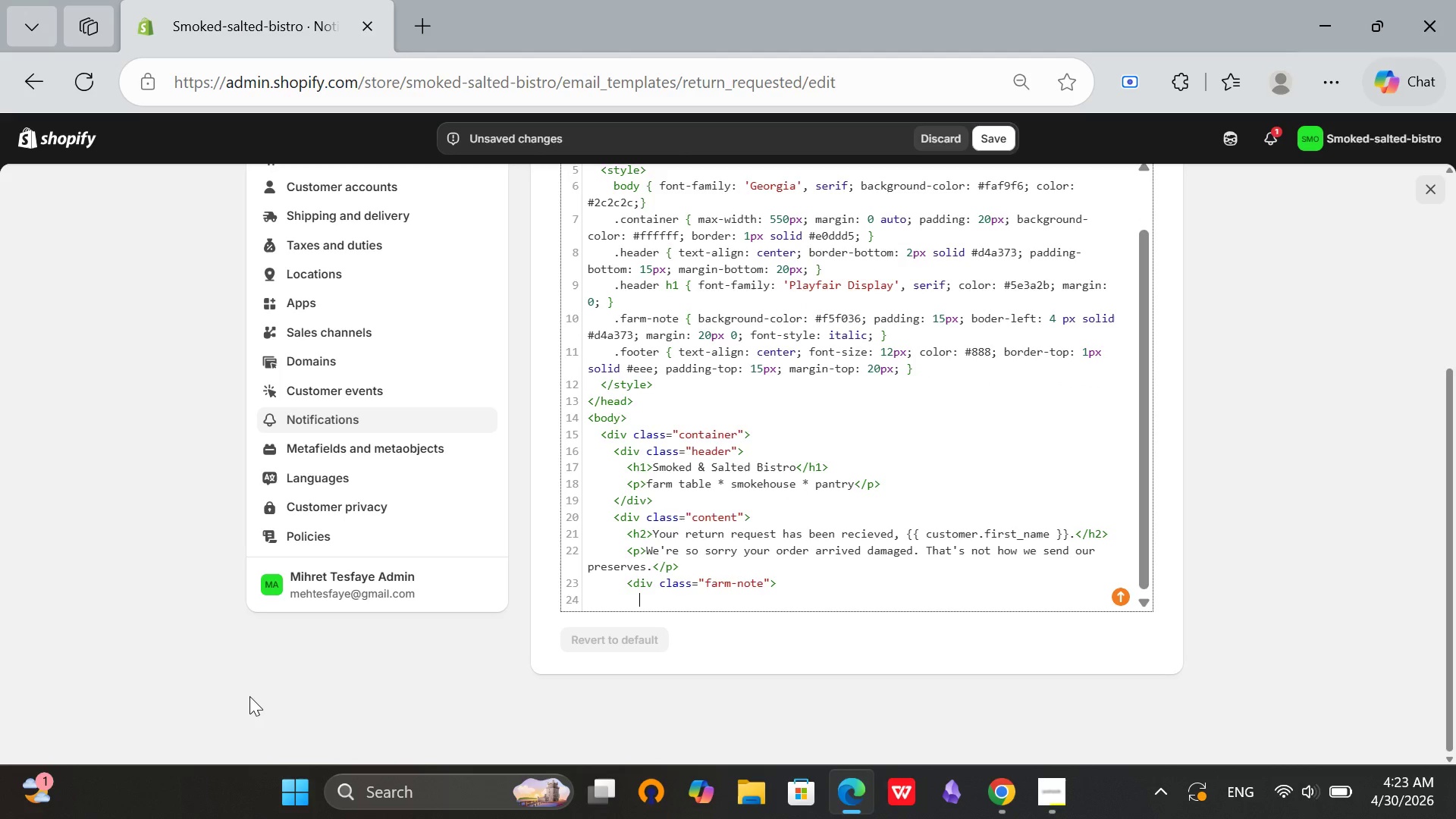 
type(<strongL)
key(Backspace)
type(>Safety FAIIRS)
key(Backspace)
key(Backspace)
key(Backspace)
type(irst:</strong> Do b)
key(Backspace)
type(not attempt tp )
key(Backspace)
key(Backspace)
type(o return broken glass or leaking jars. Please carefully)
 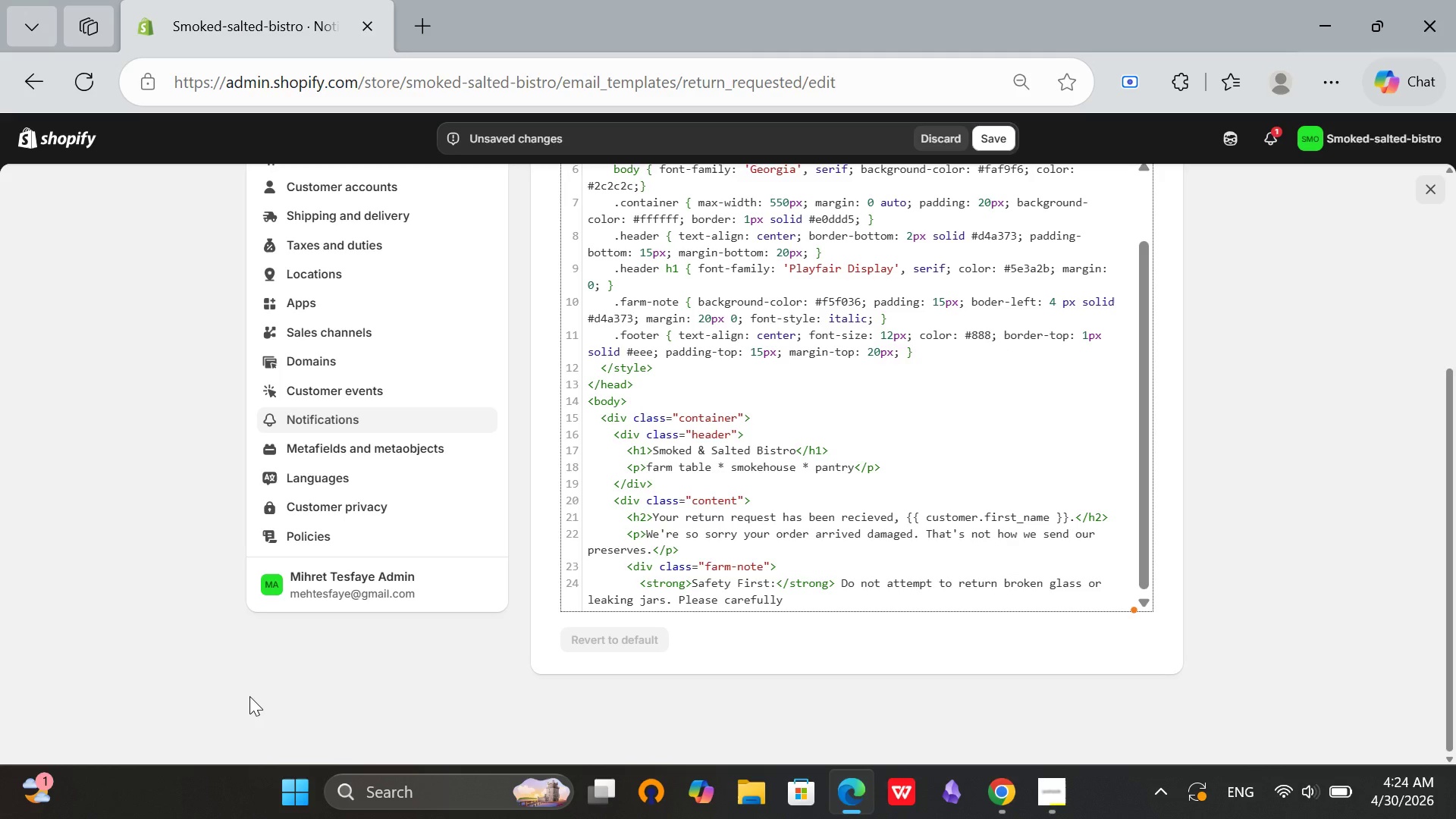 
type( dipose of damaged product. No need to ship anyting y)
key(Backspace)
key(Backspace)
key(Backspace)
key(Backspace)
key(Backspace)
type(hing back to us.)
 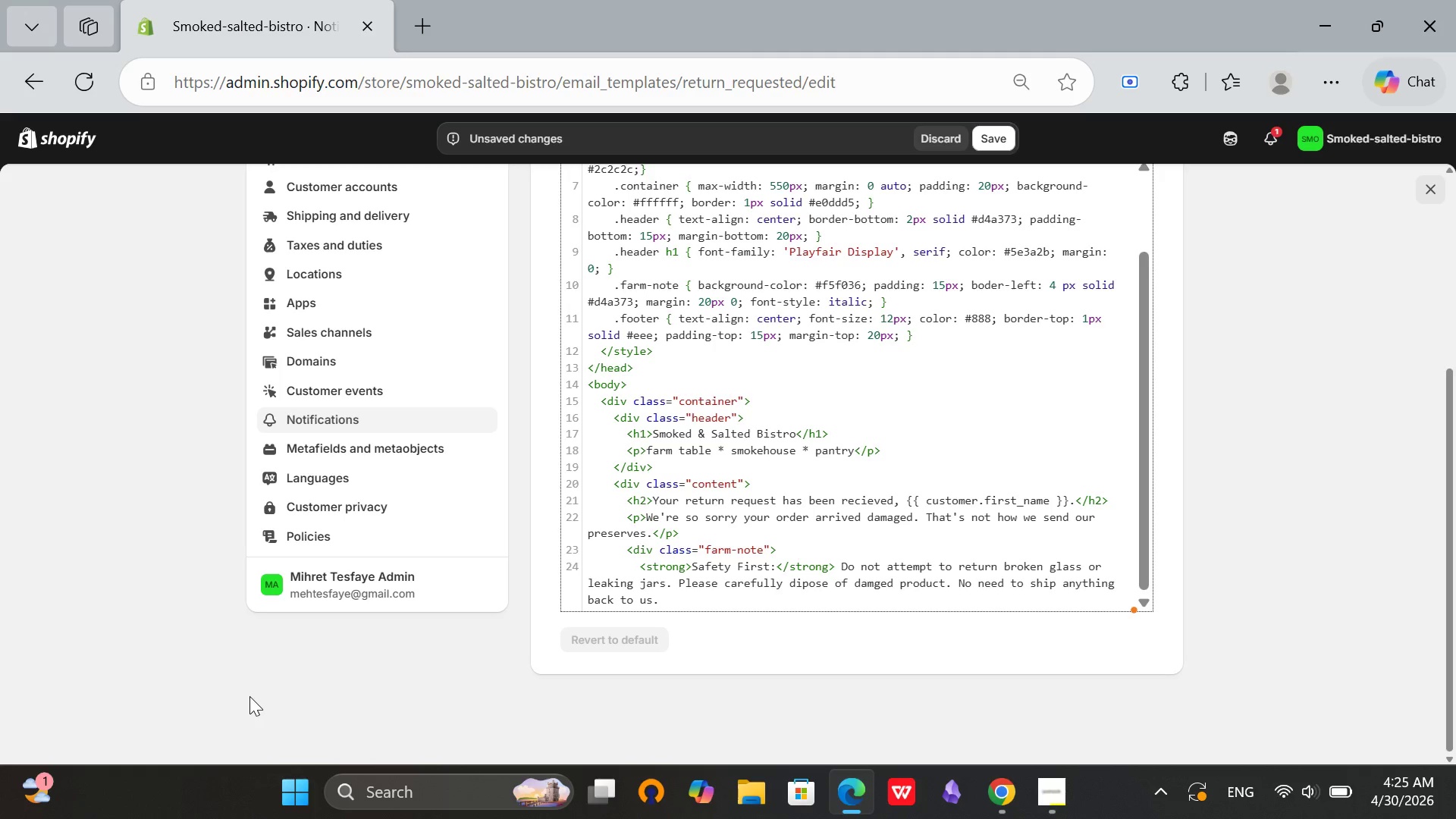 
wait(7.92)
 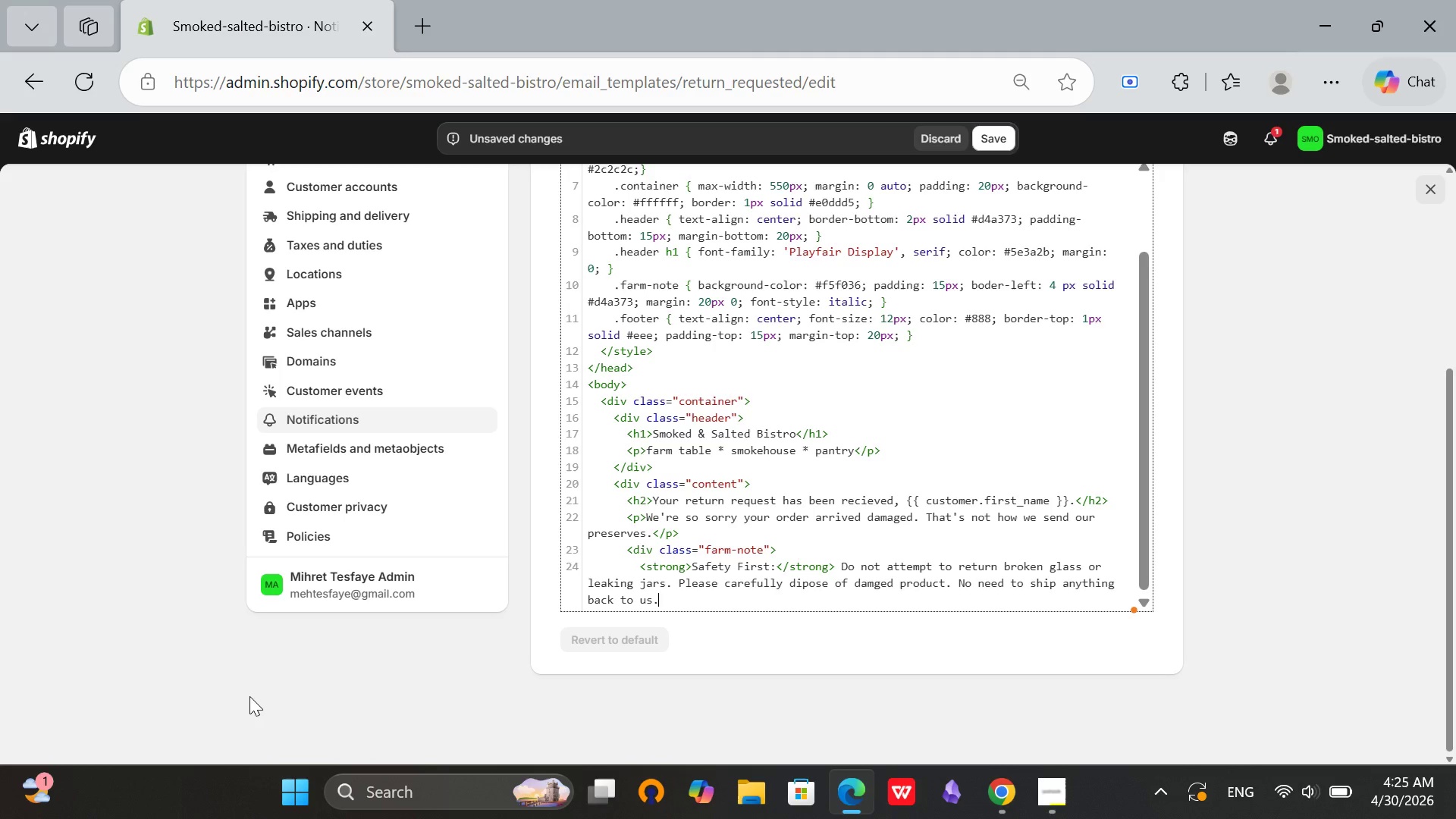 
type(</div>)
 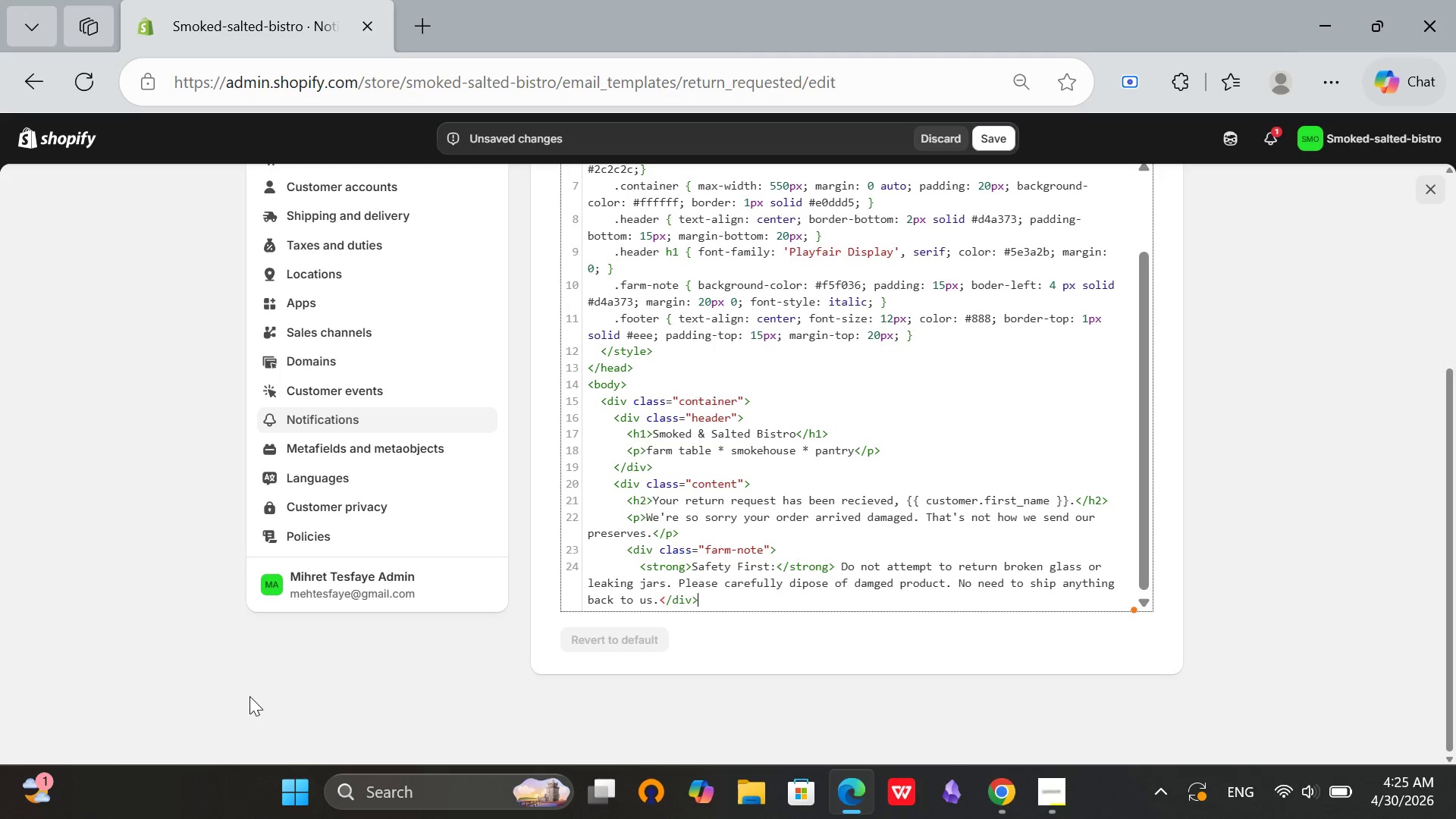 
key(Enter)
 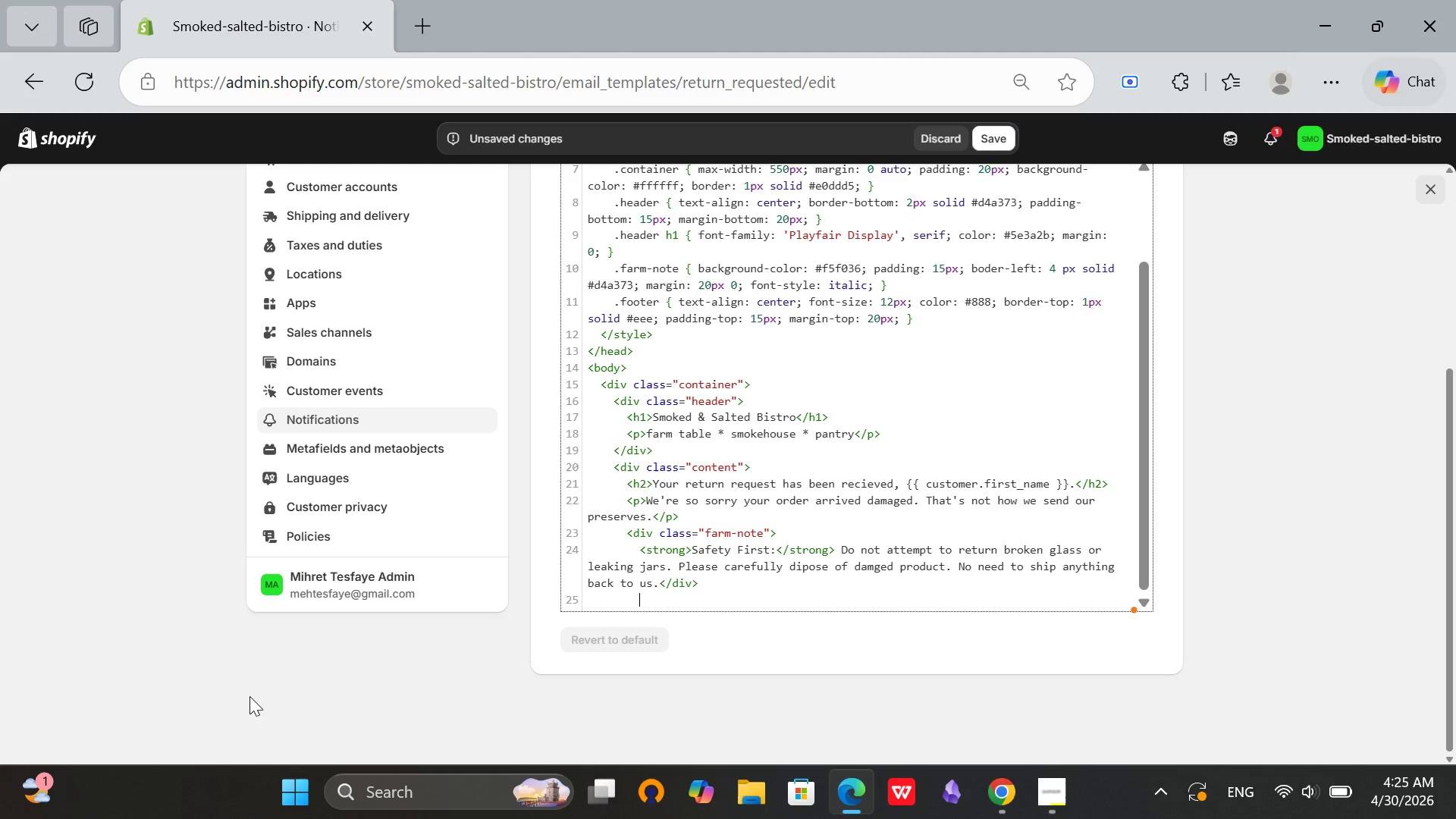 
key(Shift+ShiftRight)
 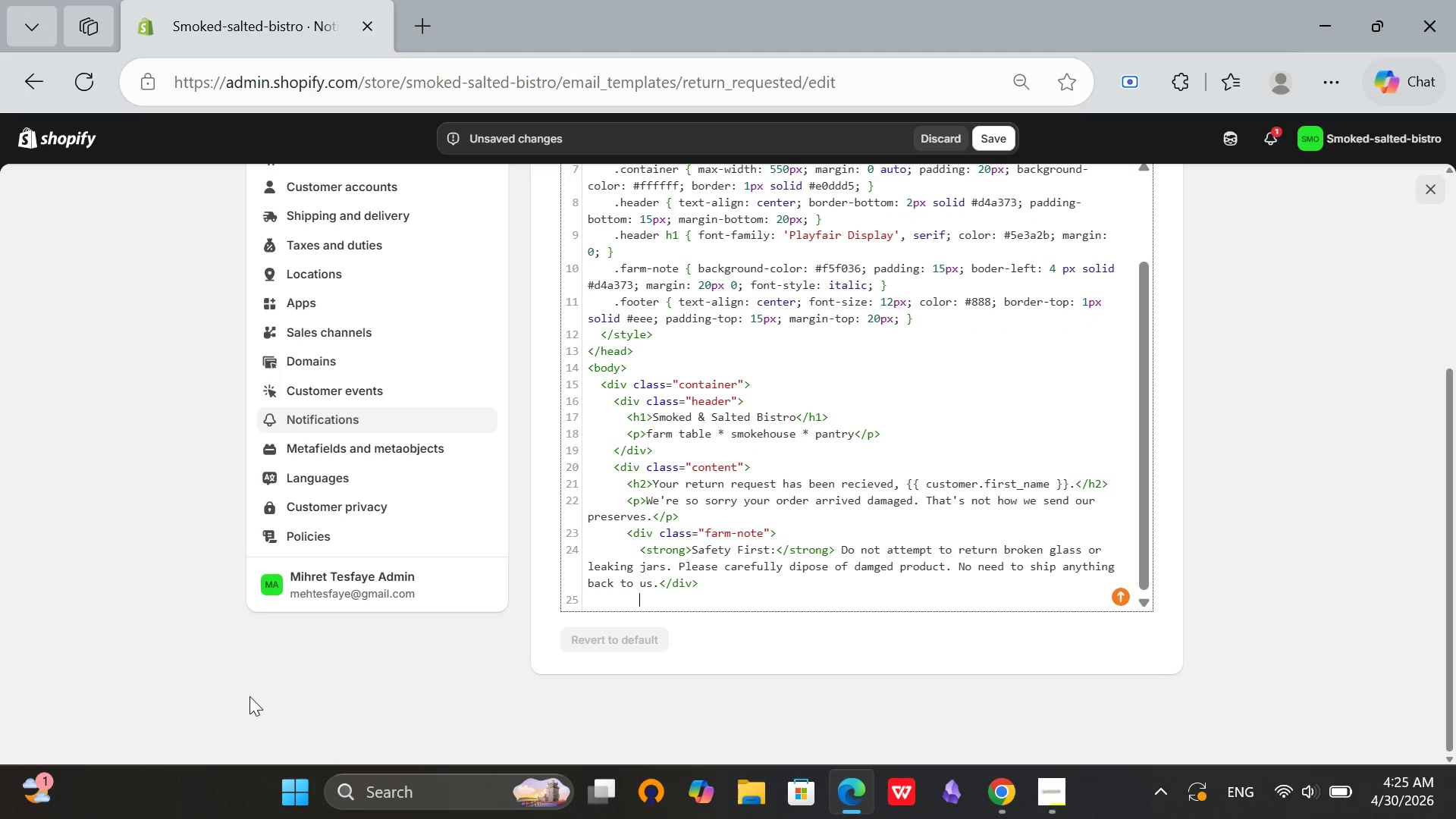 
key(Shift+Comma)
 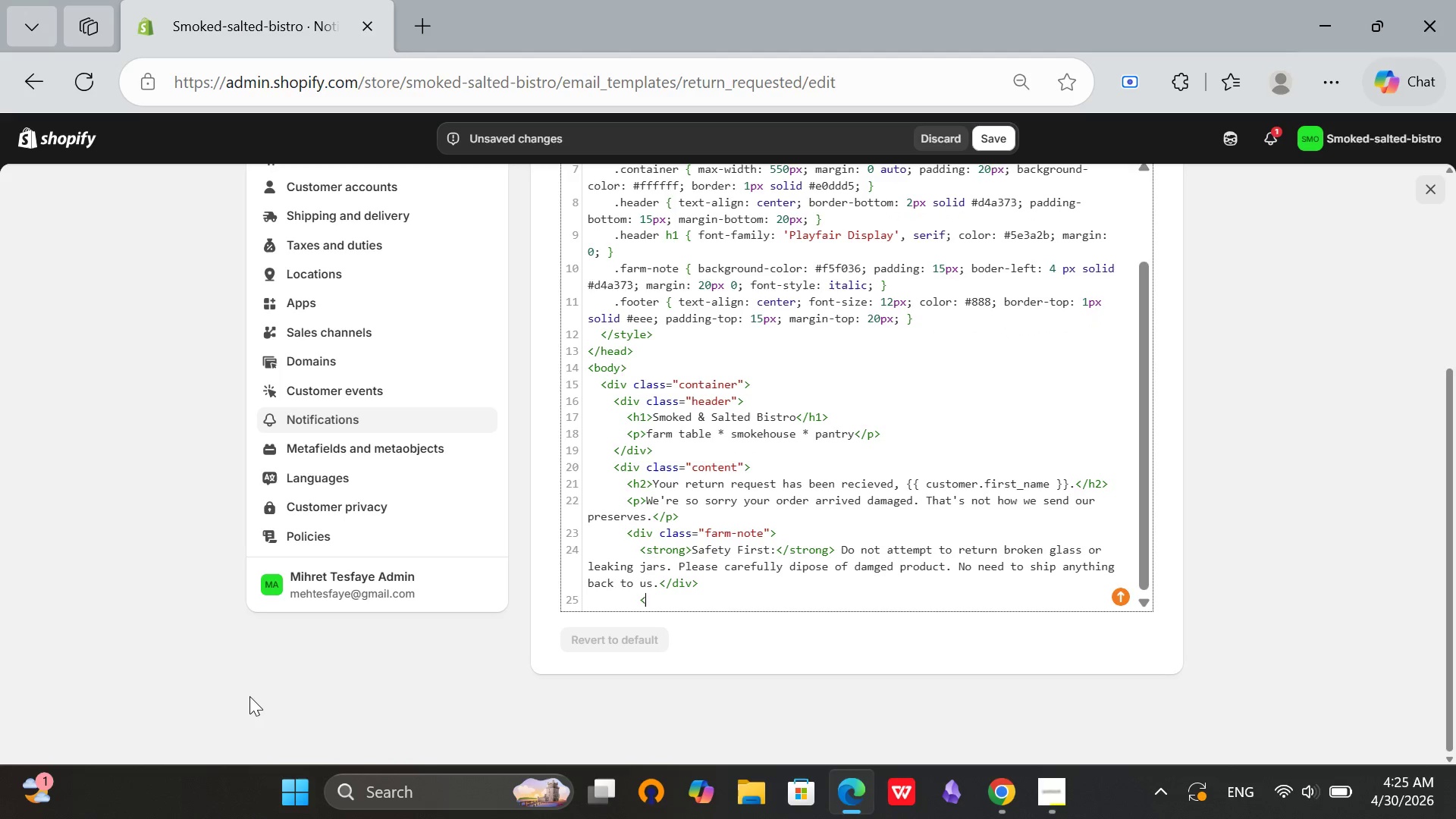 
key(P)
 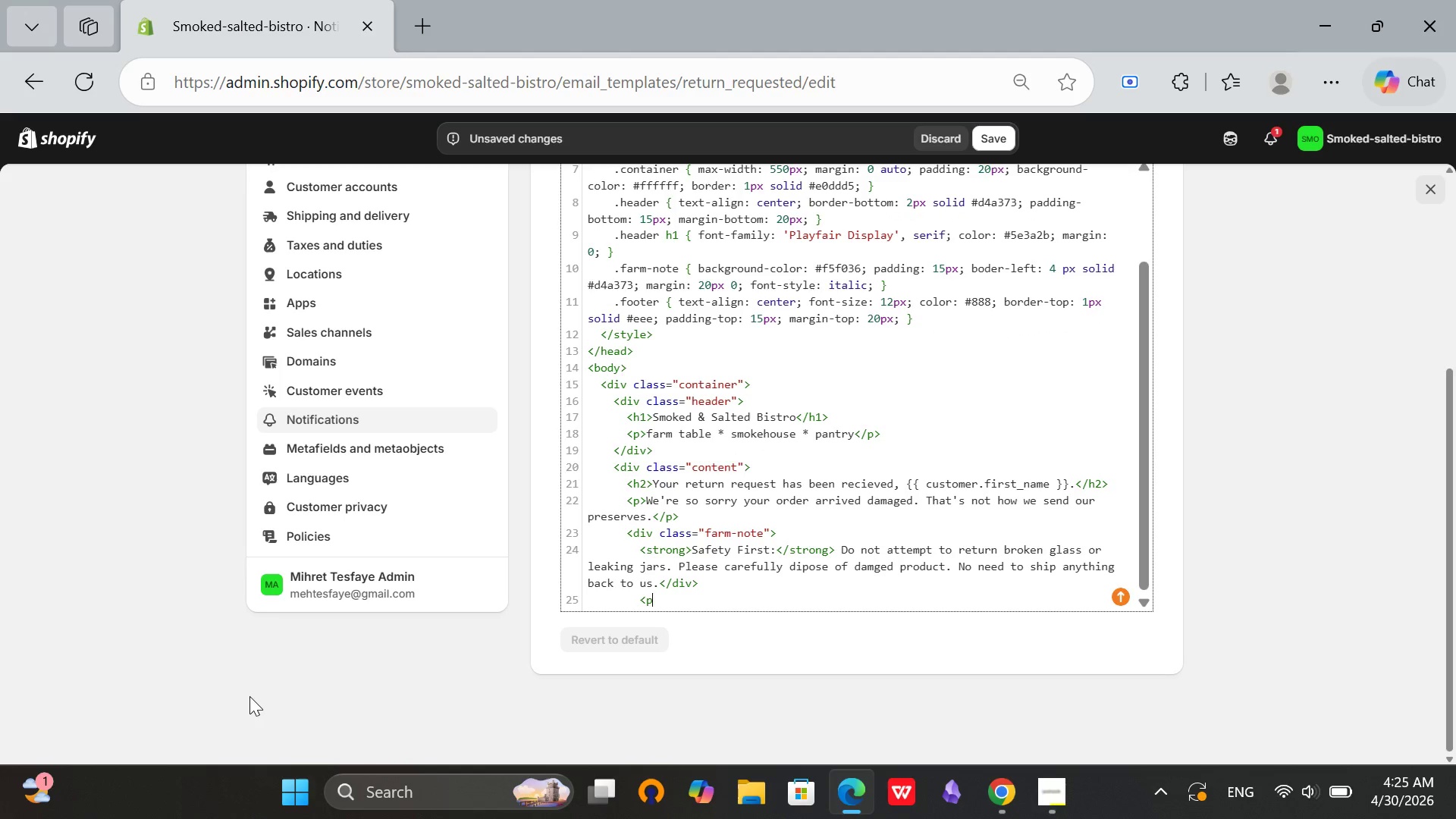 
key(Shift+Period)
 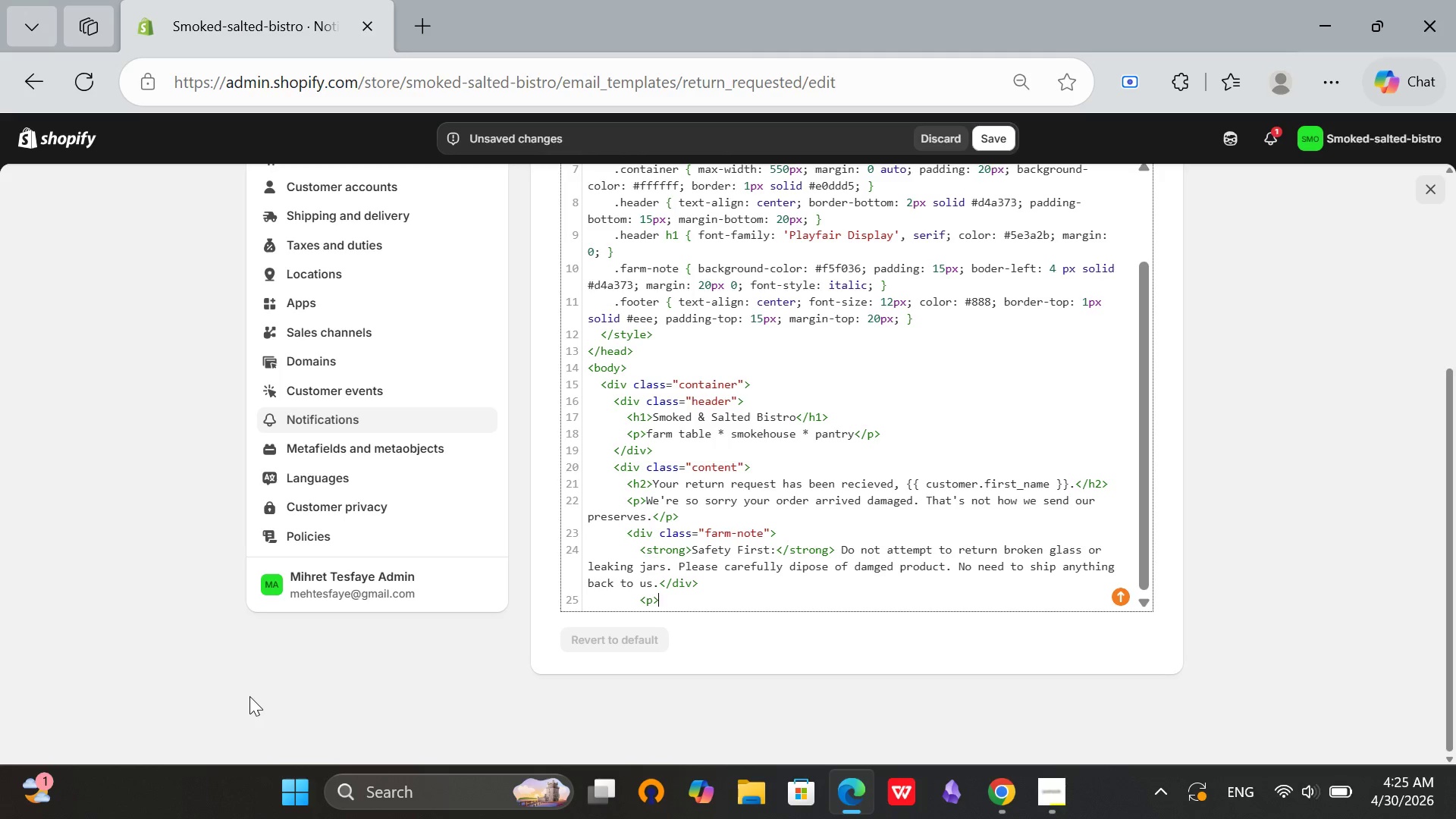 
type(Your refund has been approved and will be  processed within 3-5 bussiness days.</p>)
 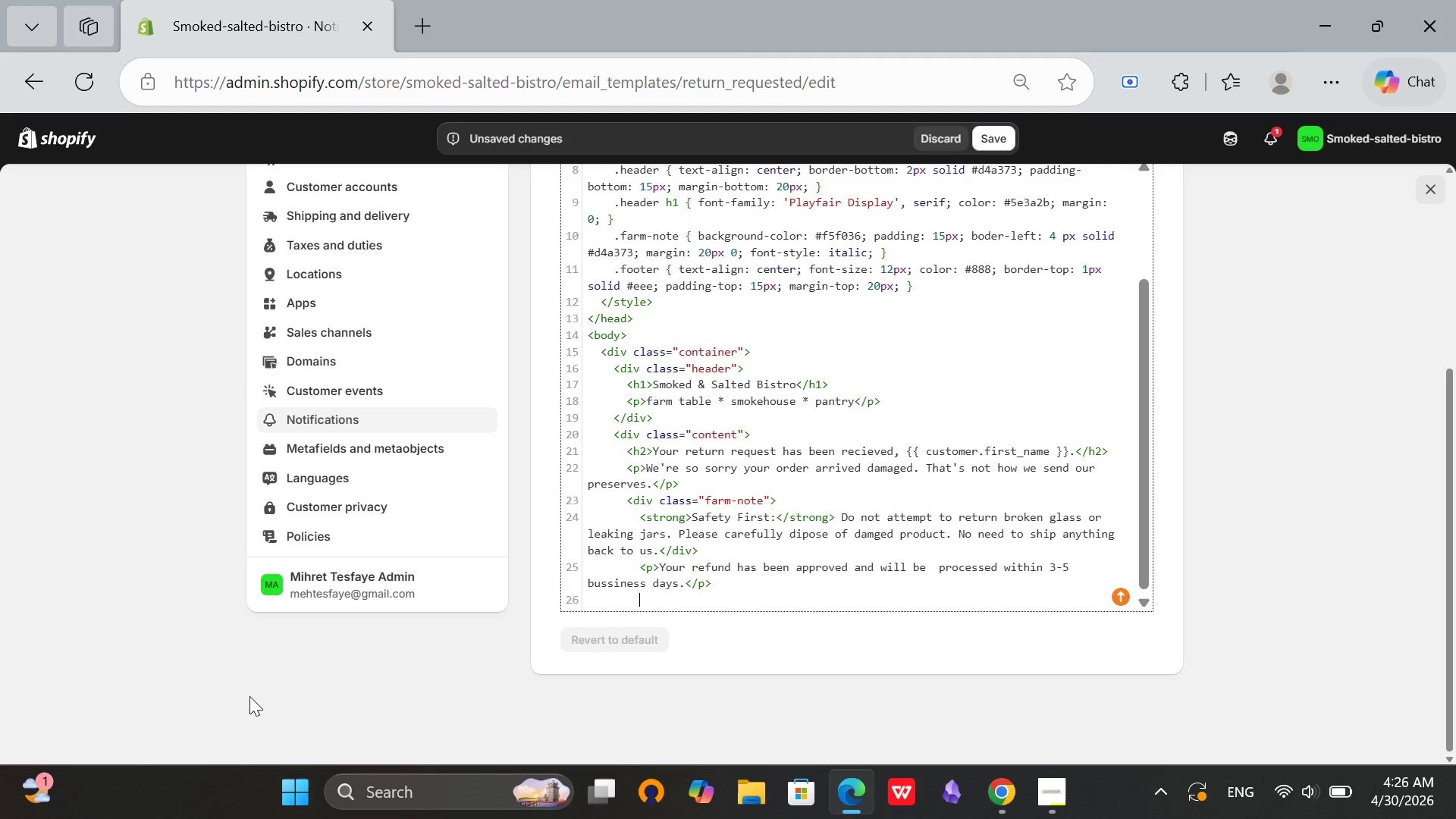 
 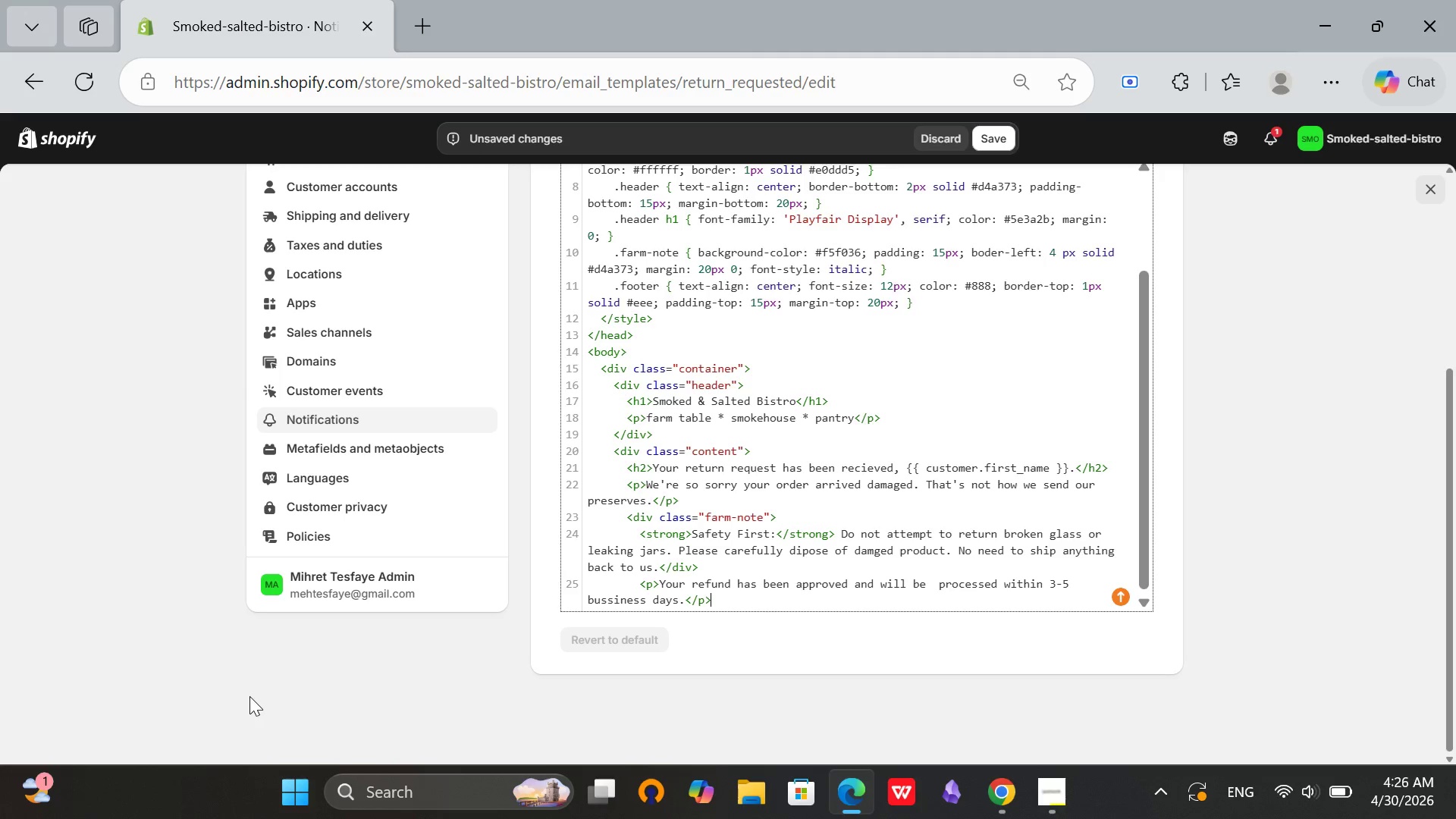 
key(Enter)
 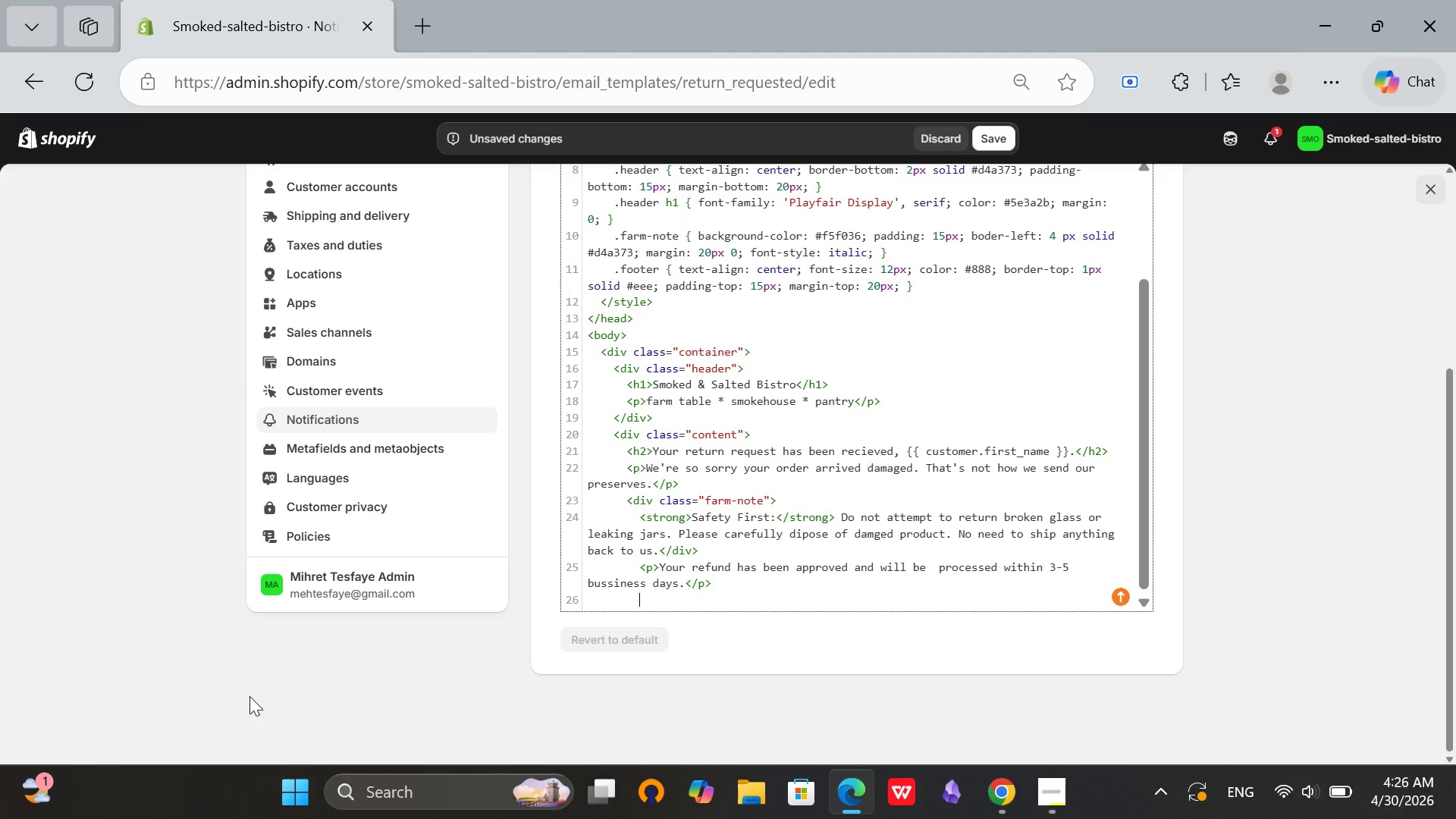 
type(<p> Thank you )
 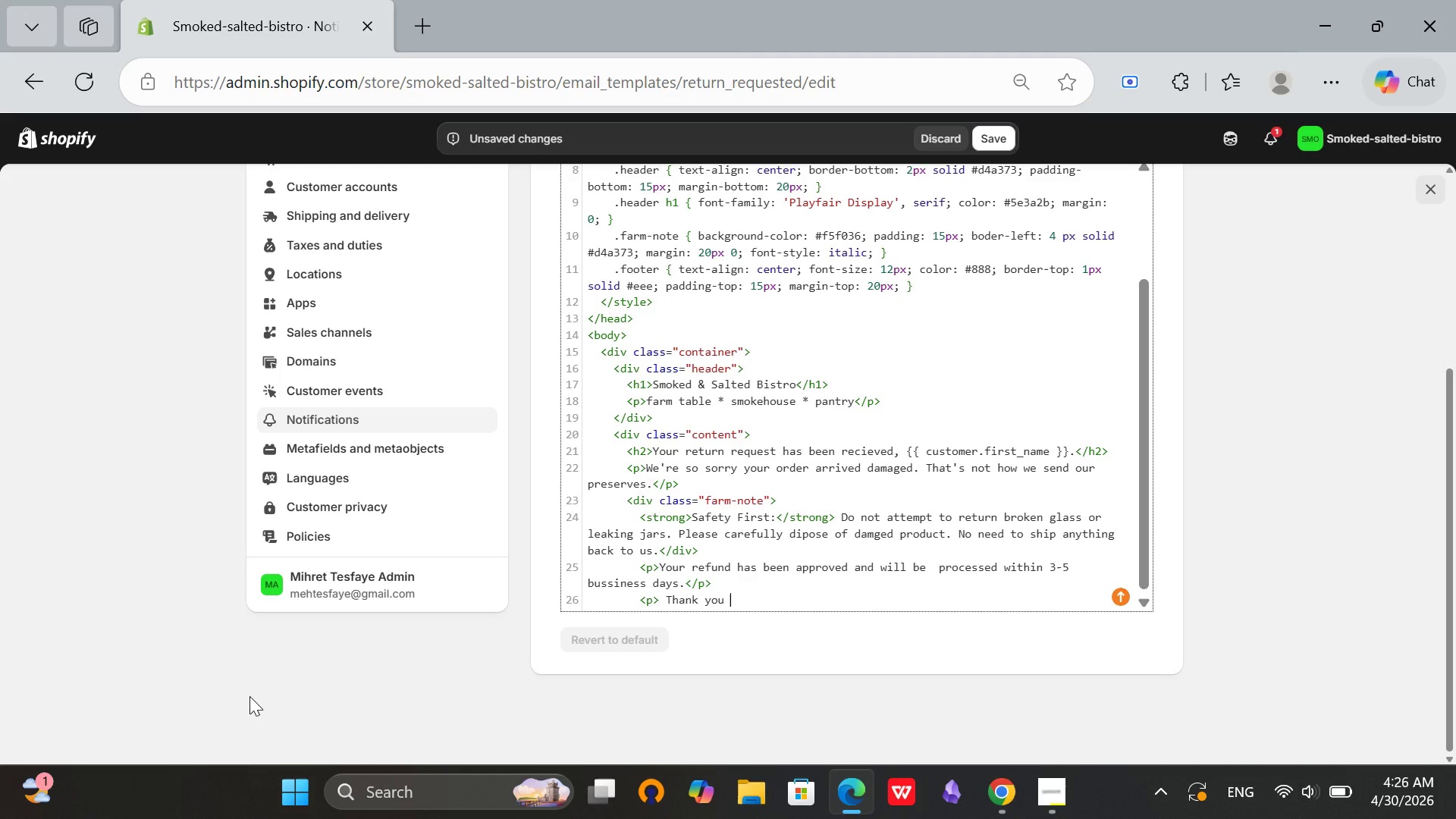 
type(for supporting small-scale farms and honest food.</p>)
 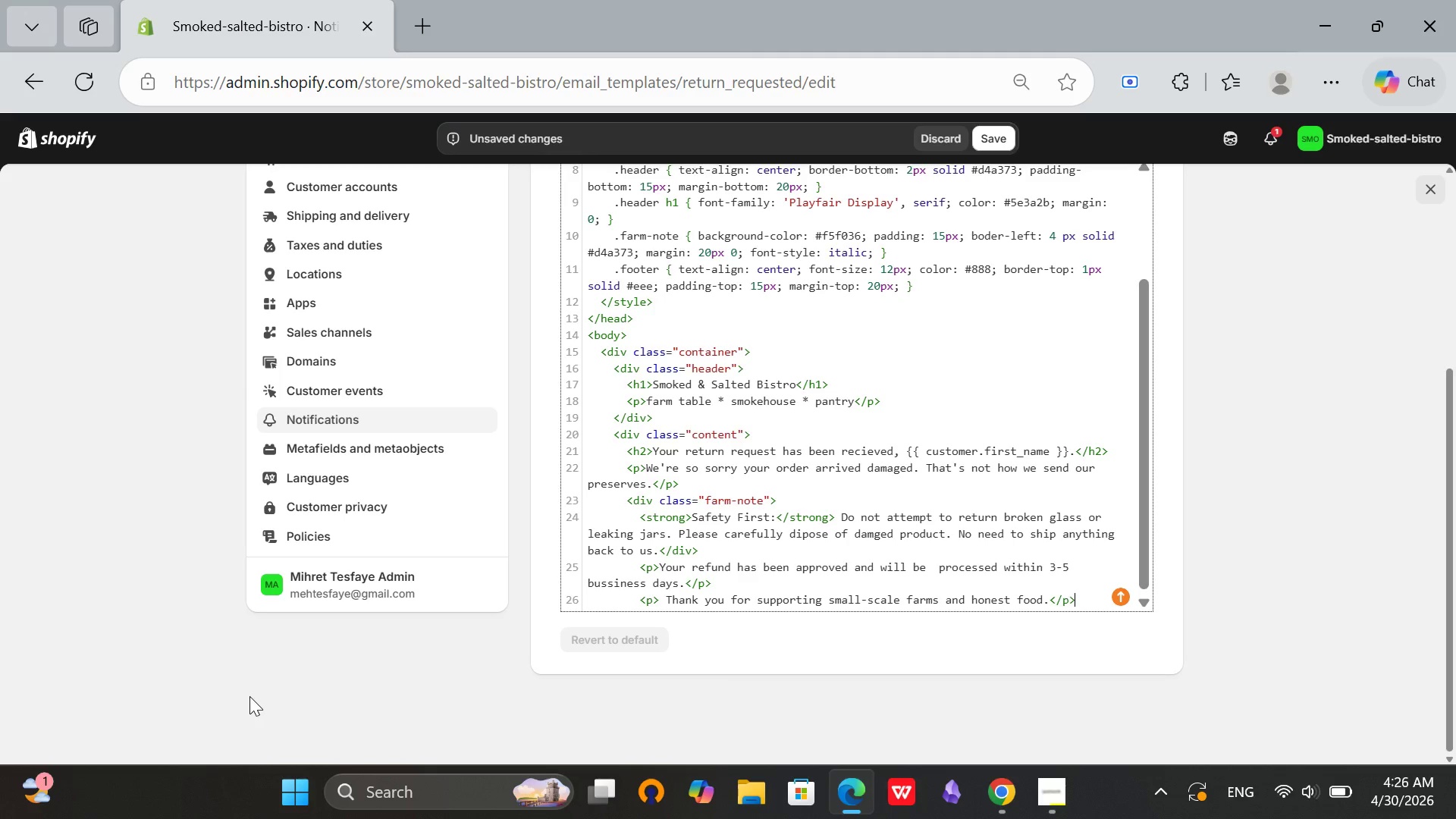 
key(Enter)
 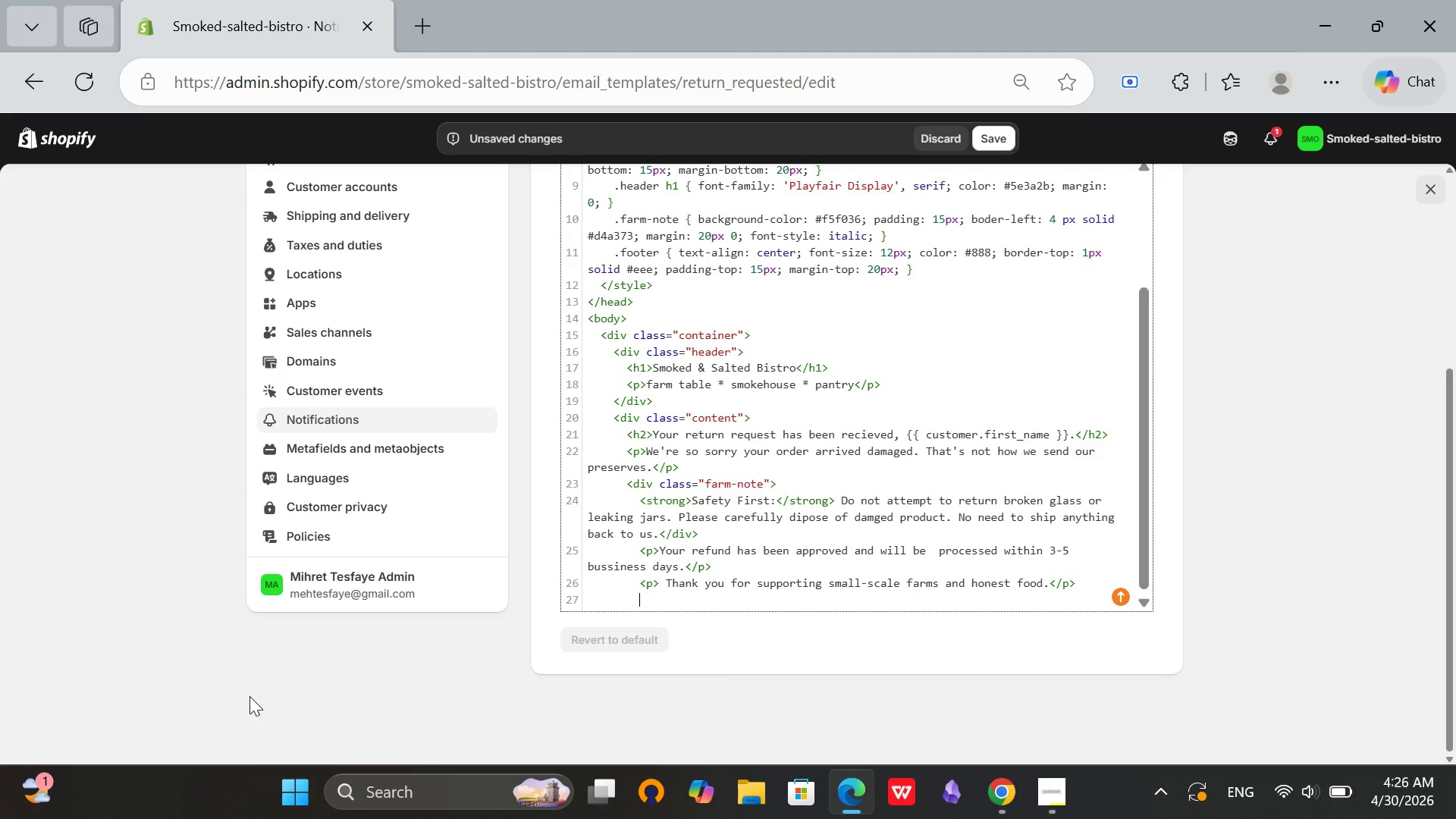 
type(<p>- The Smoked & Sak)
key(Backspace)
type(lted Kitchen Team)
 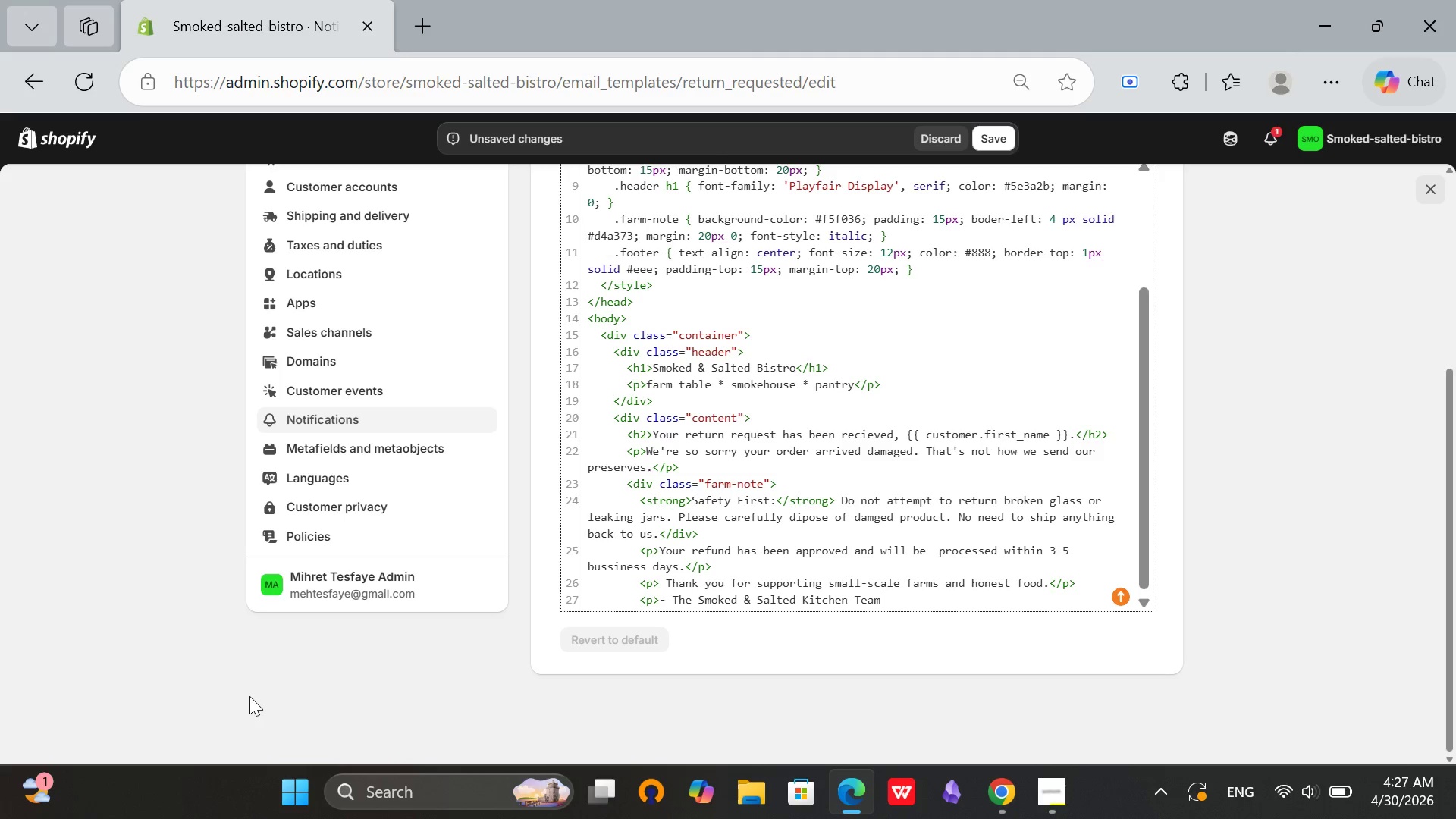 
key(Space)
 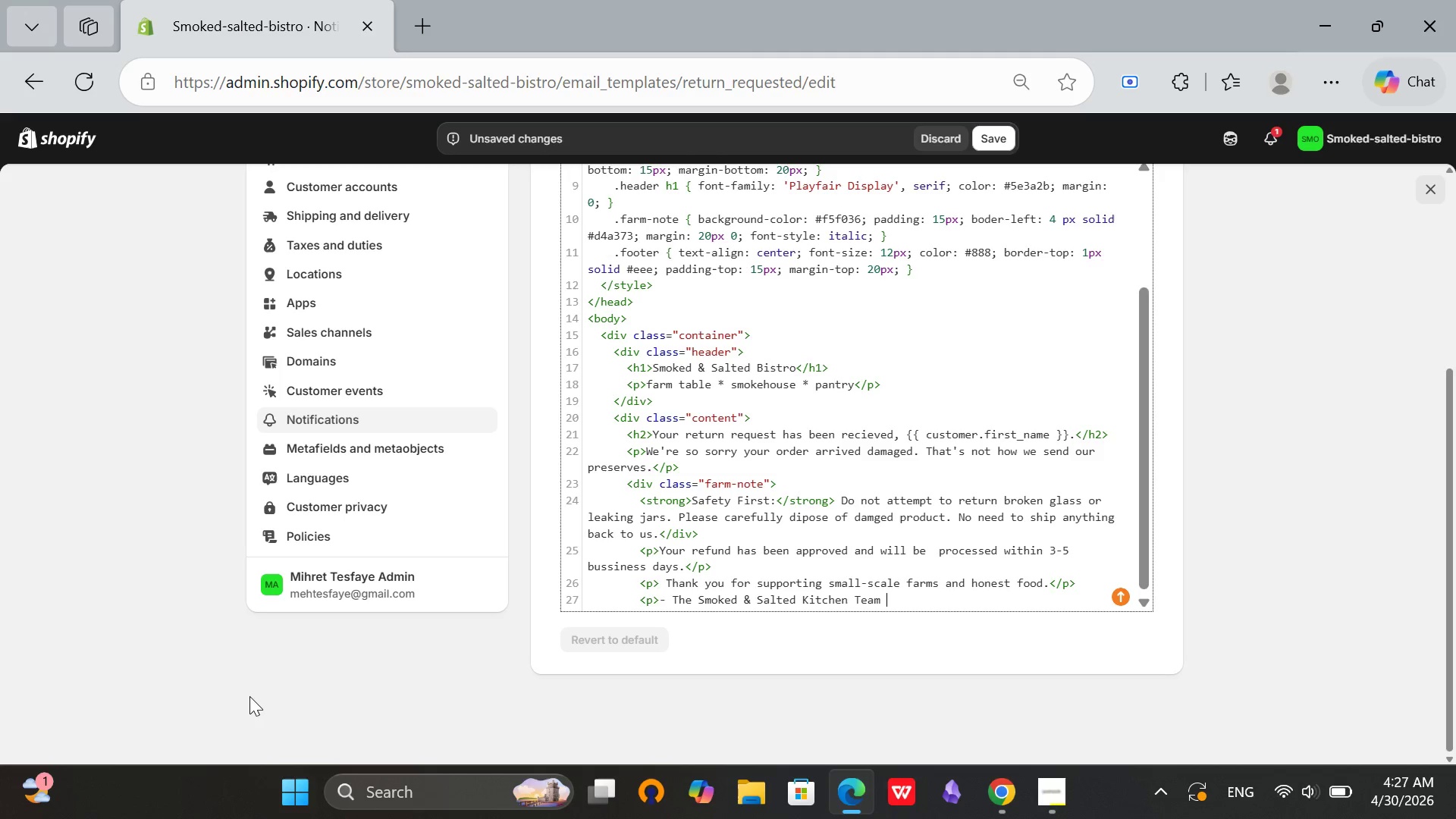 
key(Shift+ShiftRight)
 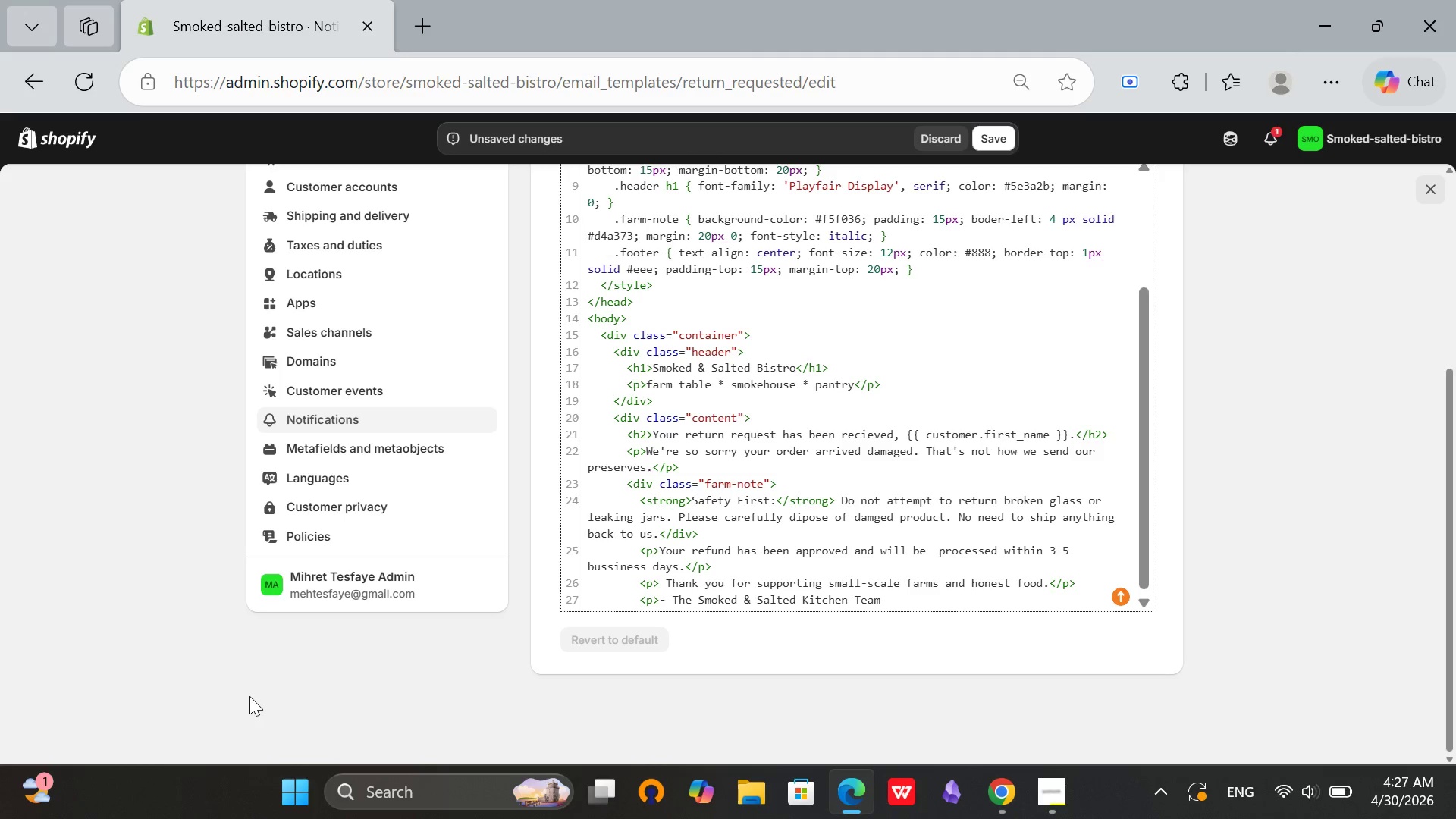 
key(Shift+Comma)
 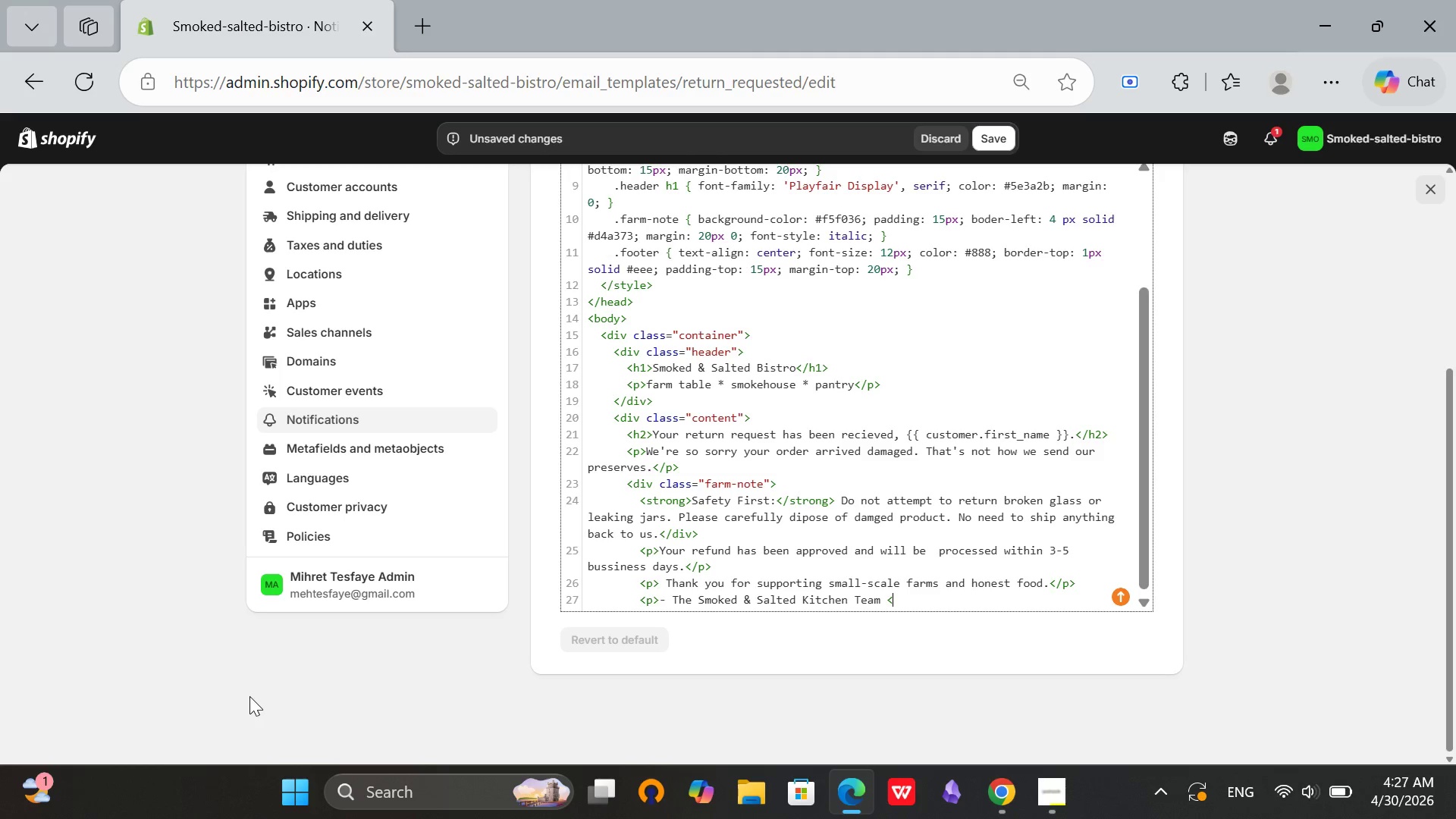 
key(Slash)
 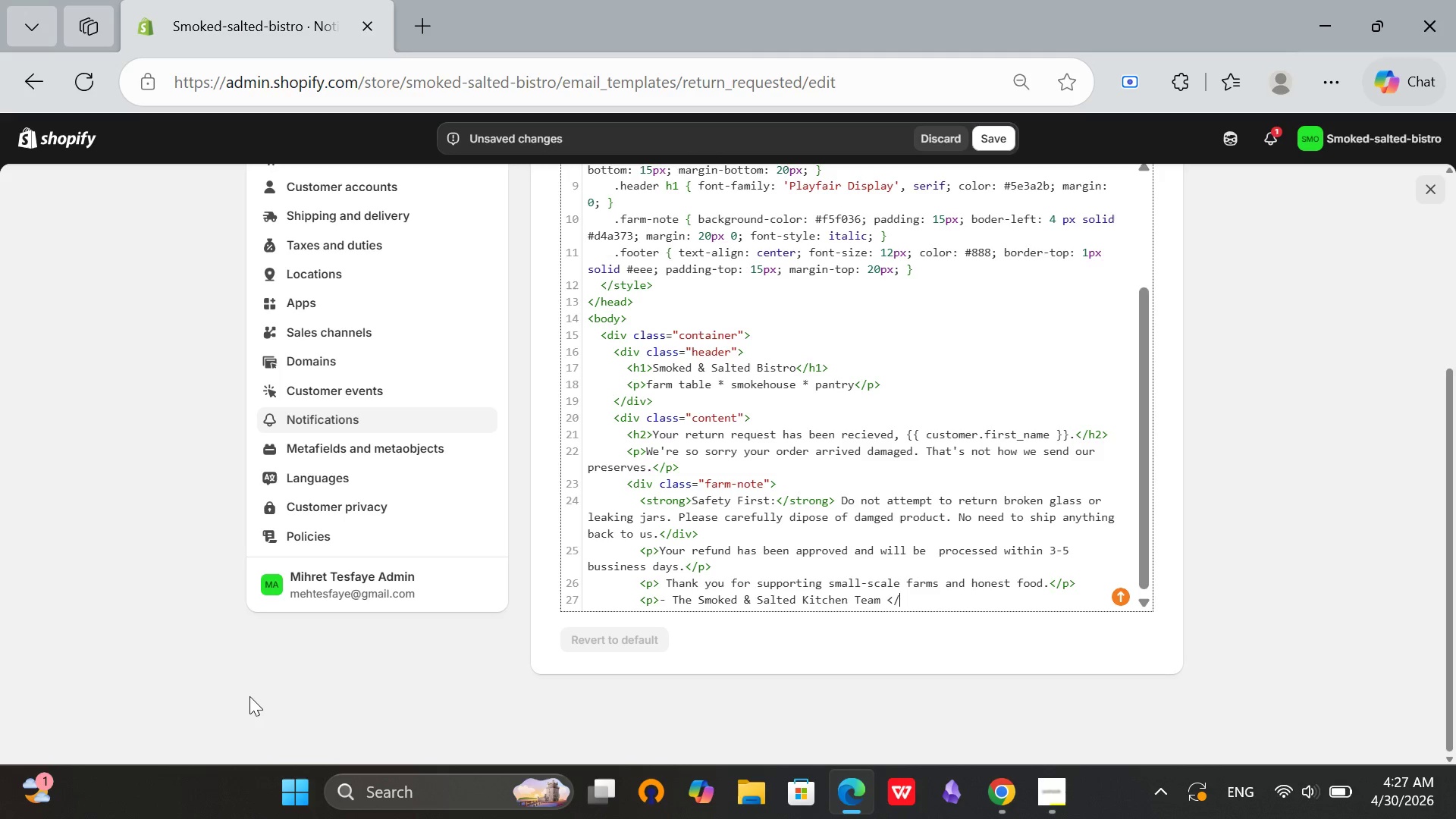 
key(P)
 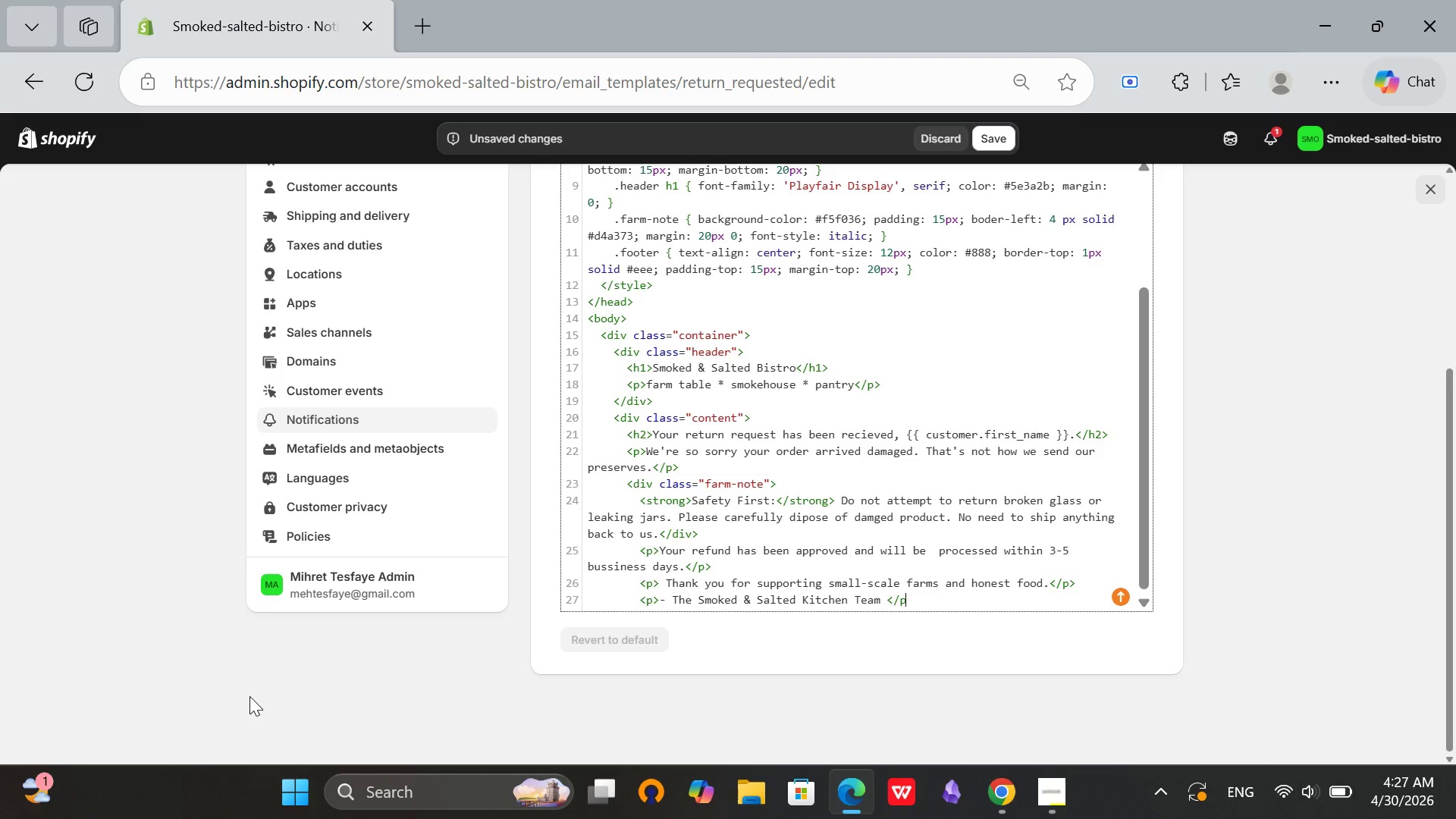 
key(Shift+ShiftRight)
 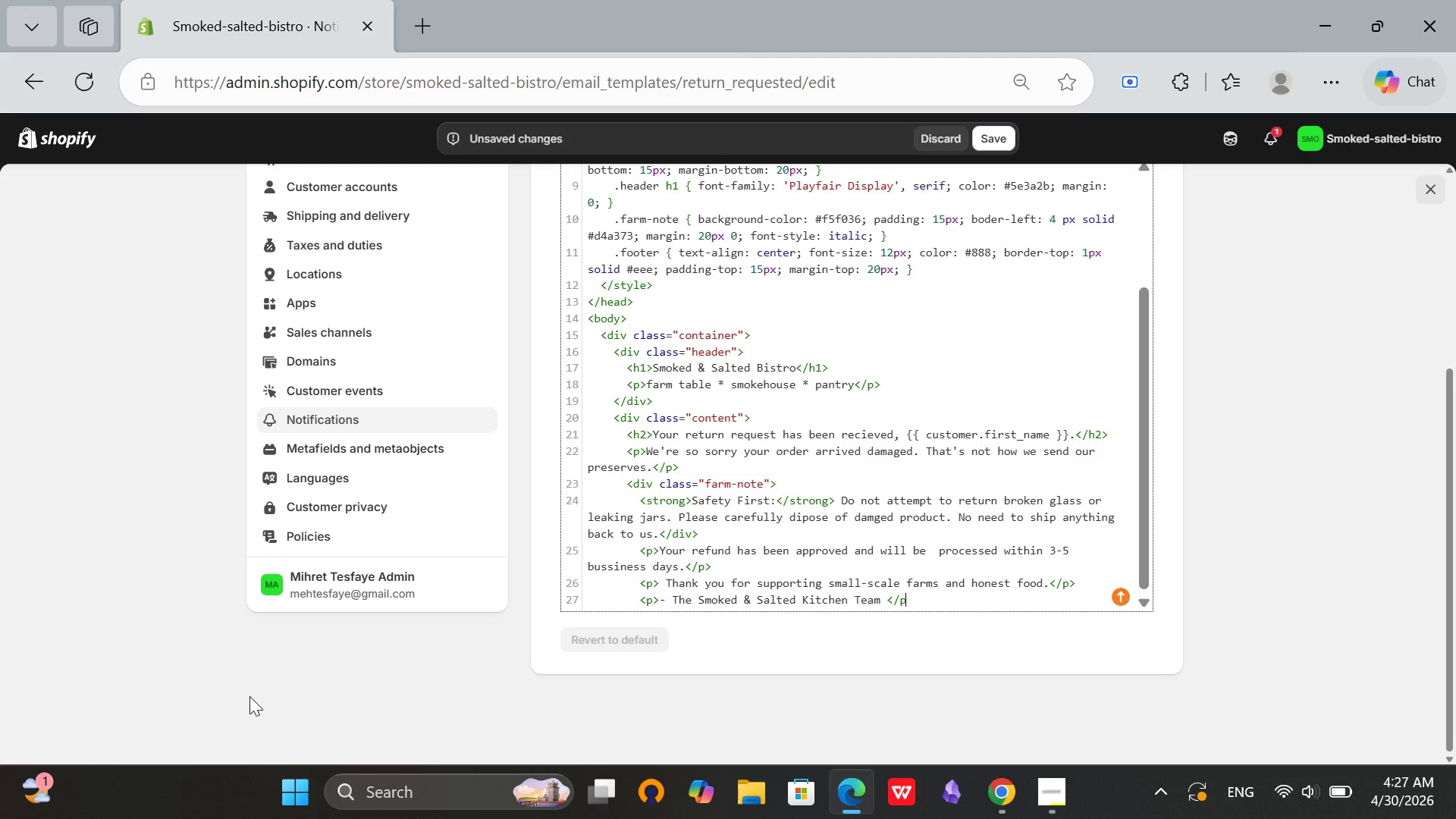 
key(Shift+Period)
 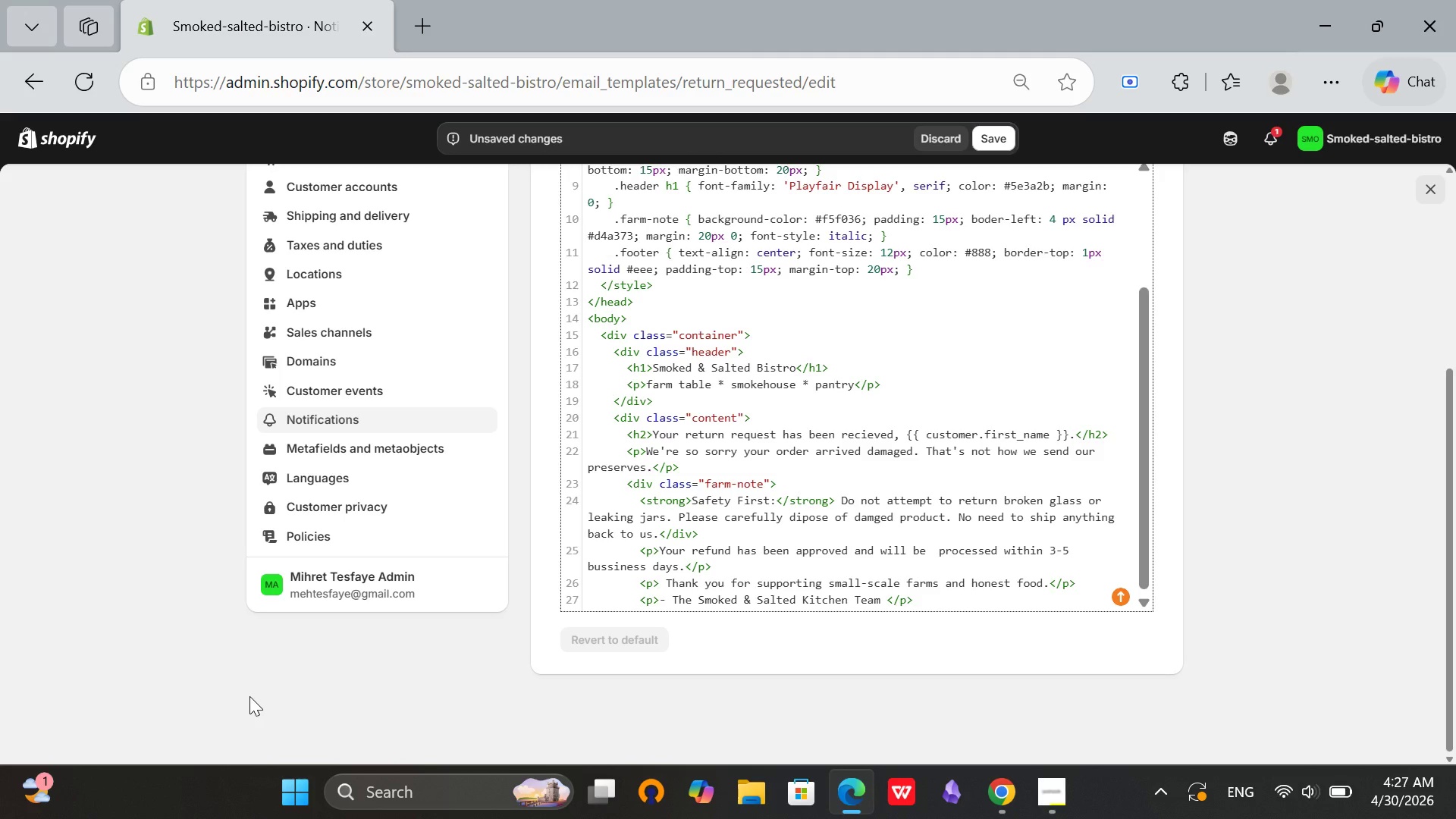 
key(Enter)
 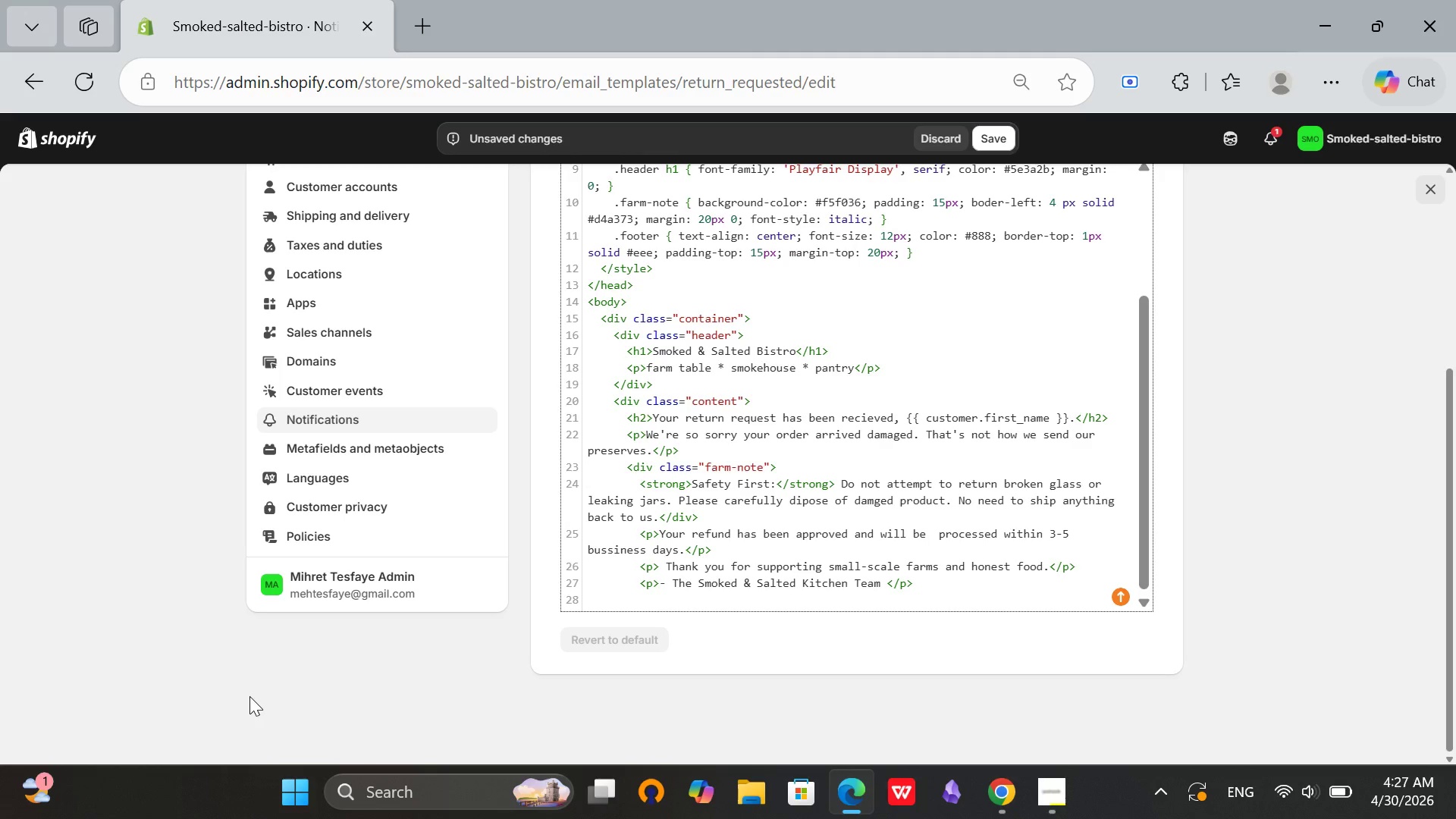 
key(Backspace)
key(Backspace)
type(</div>)
 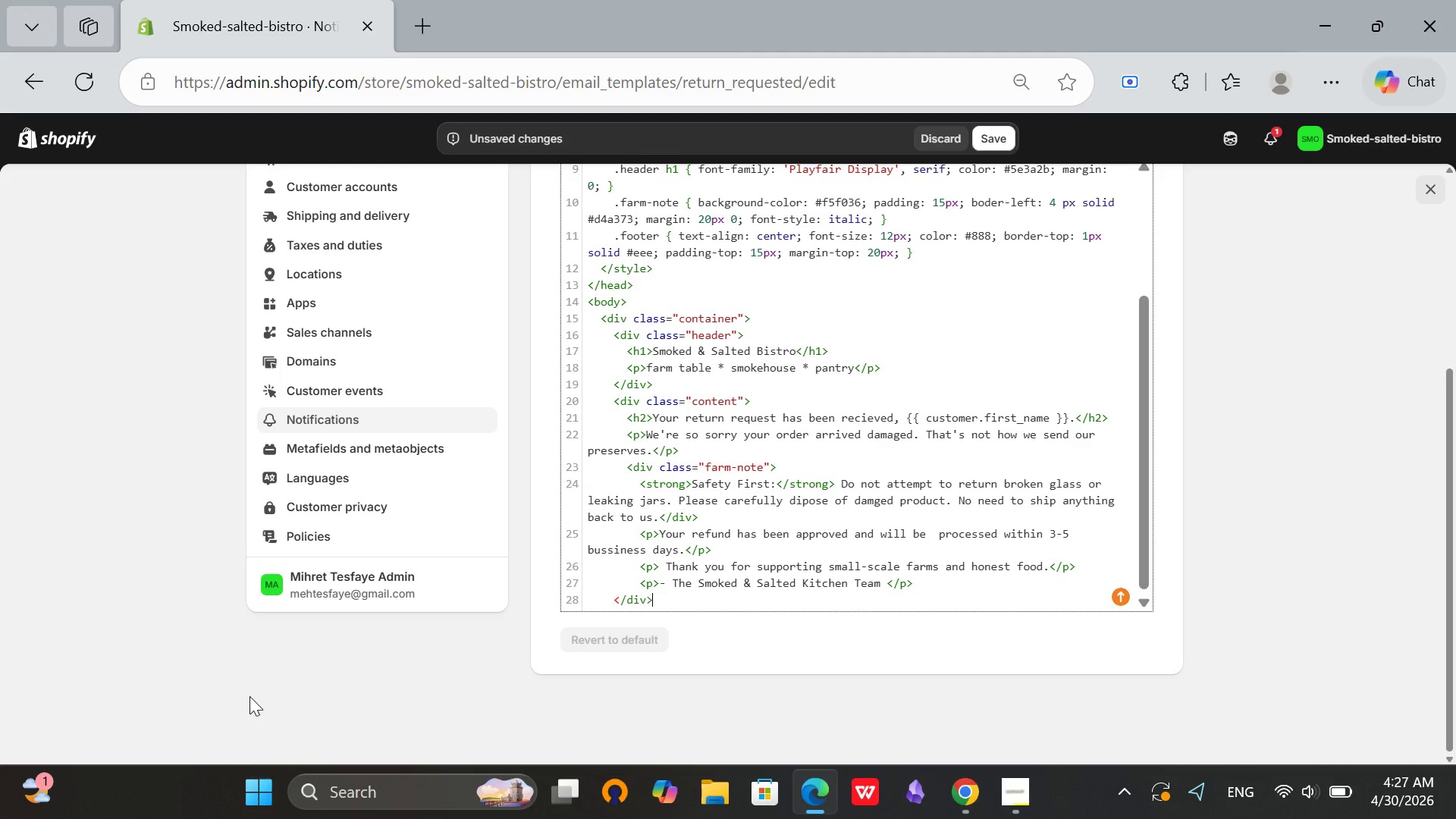 
key(Enter)
 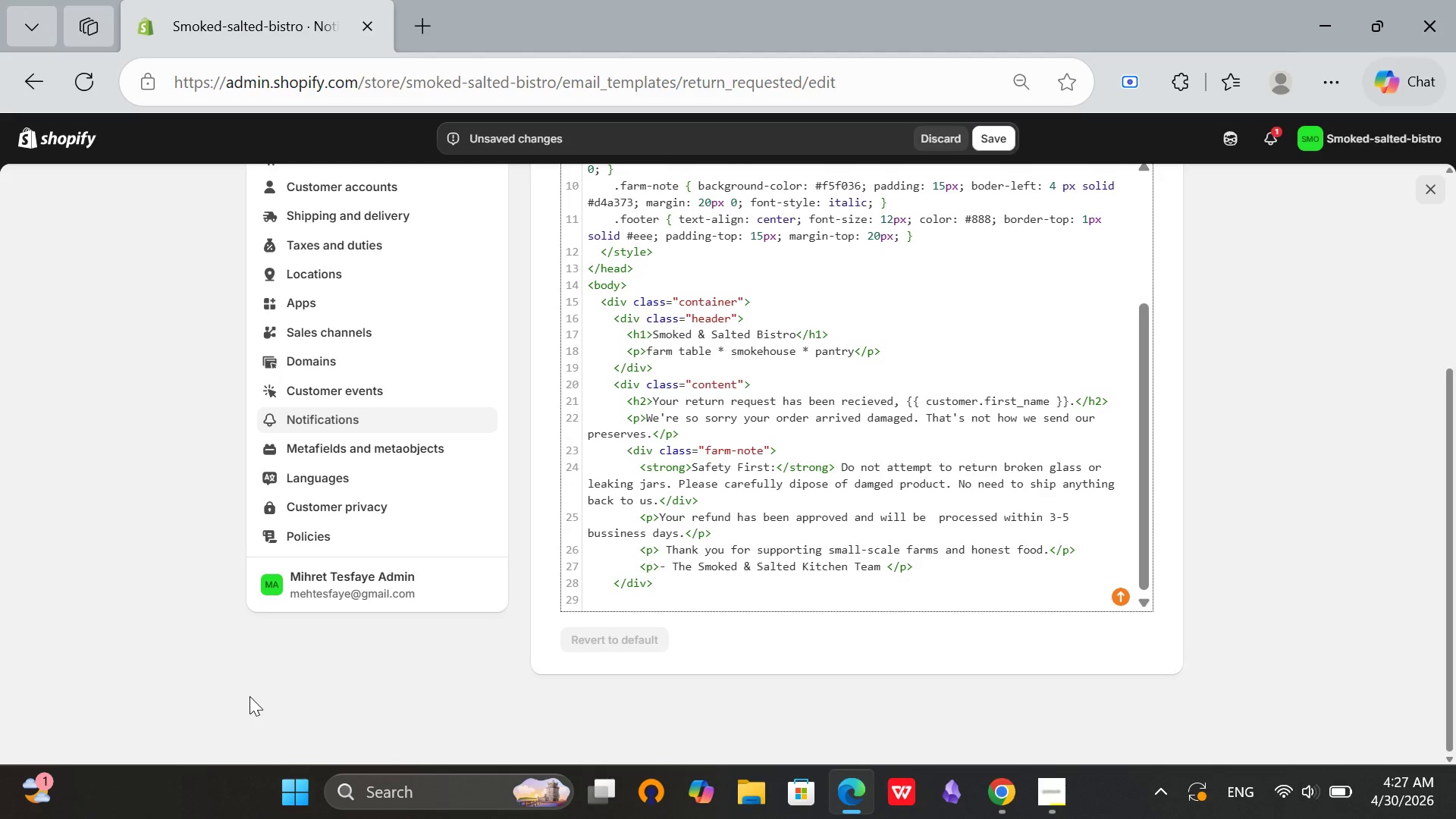 
type(<div class="footer)
 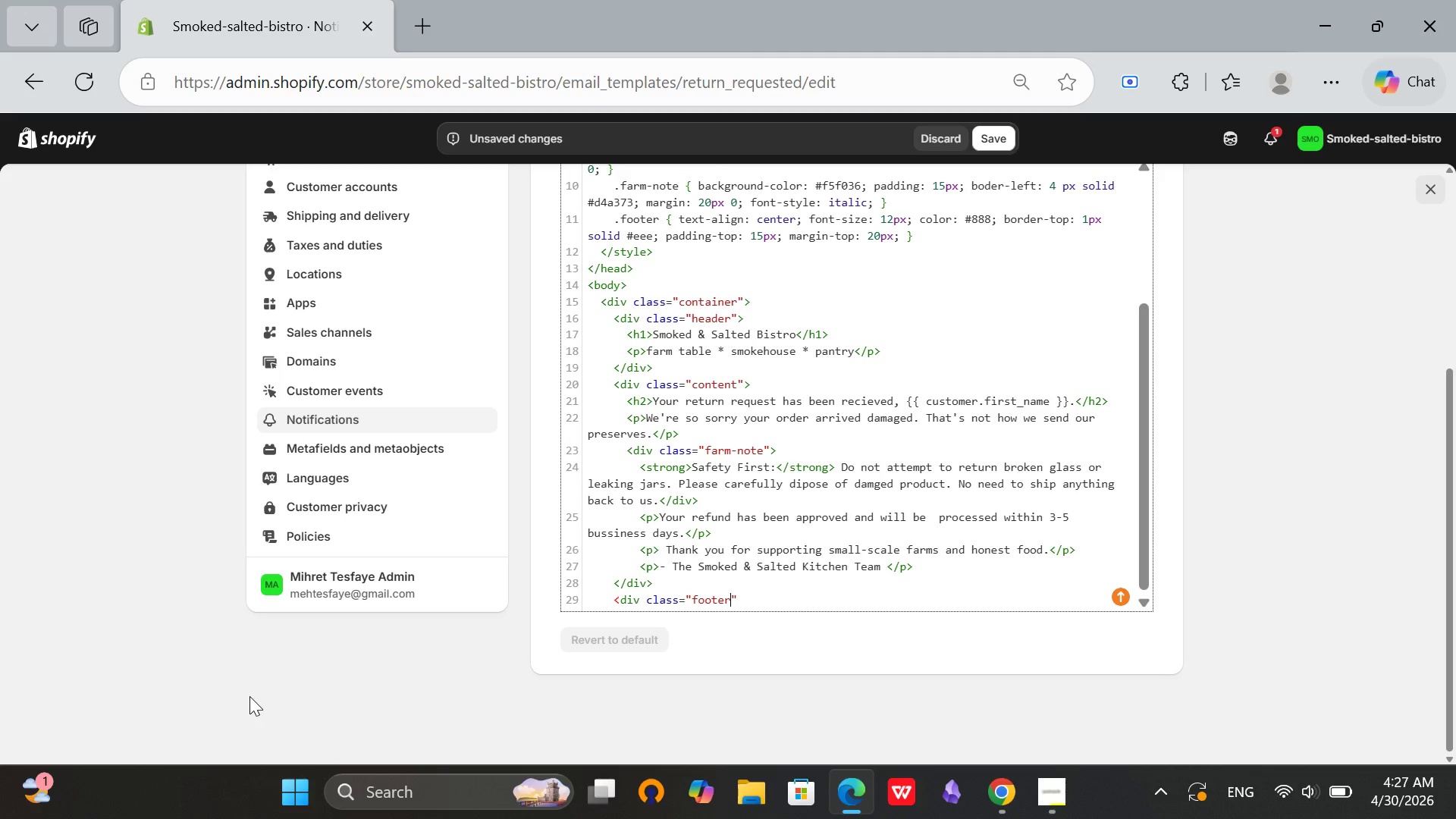 
key(ArrowRight)
 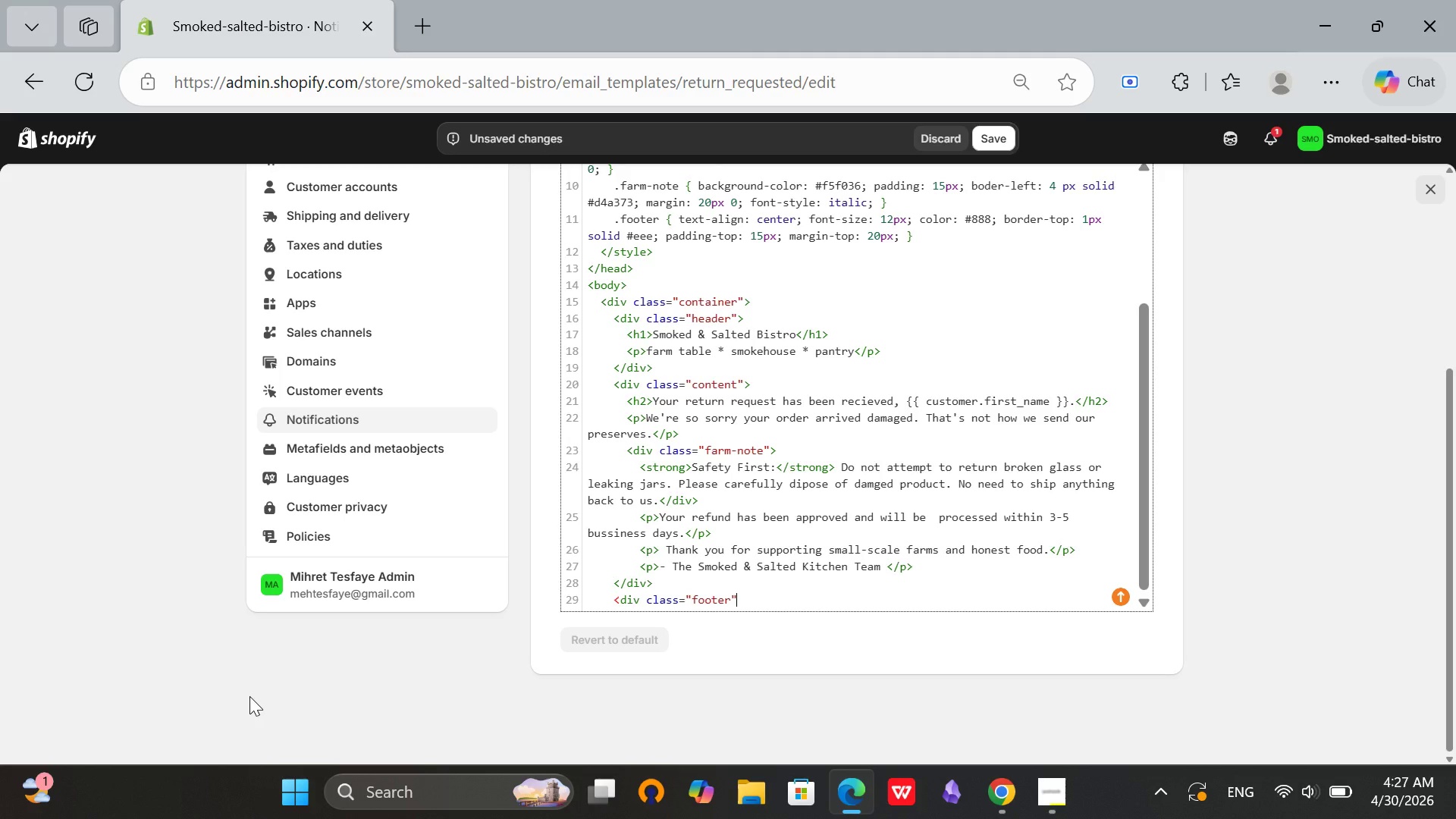 
key(Shift+Period)
 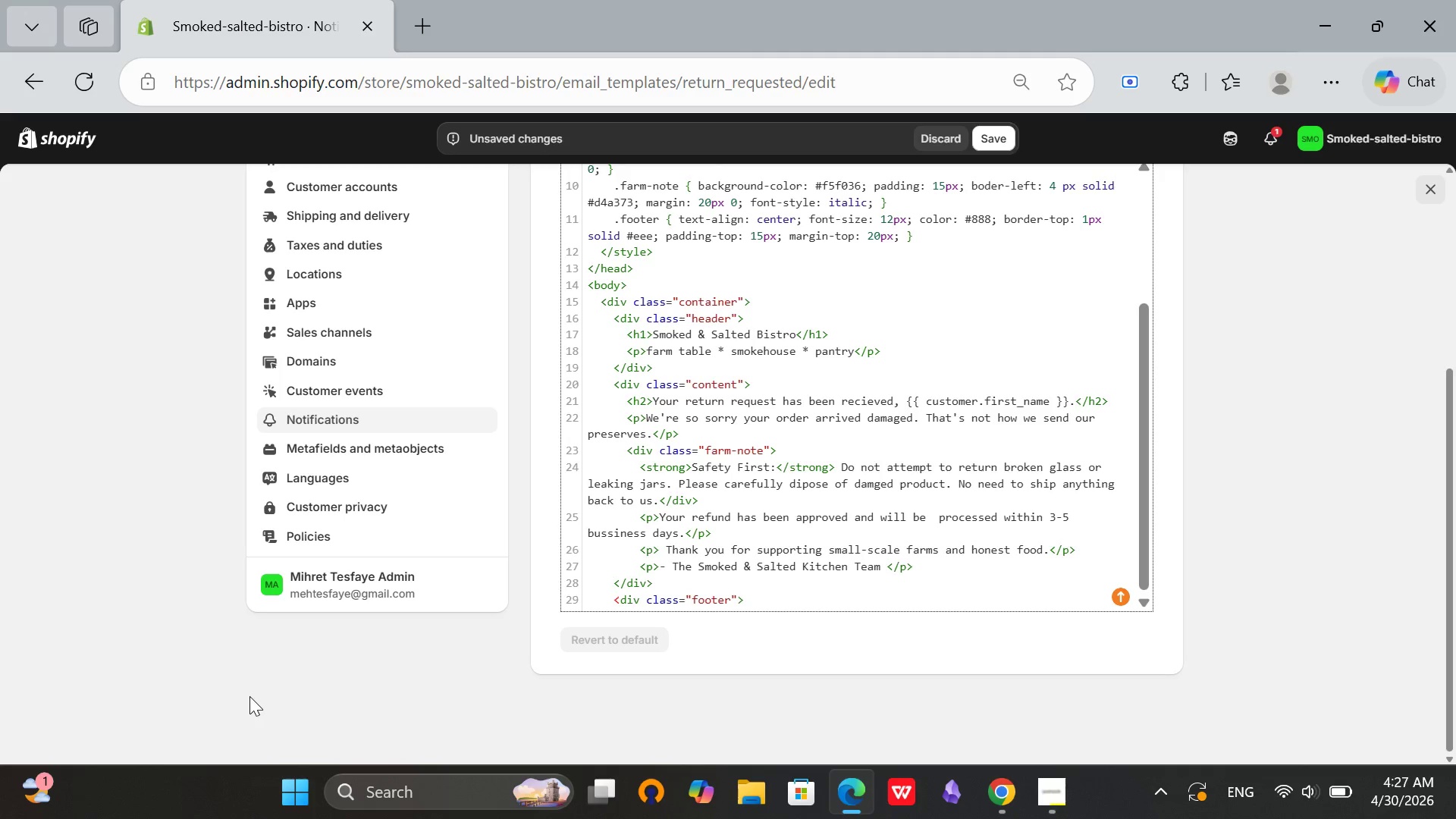 
key(Enter)
 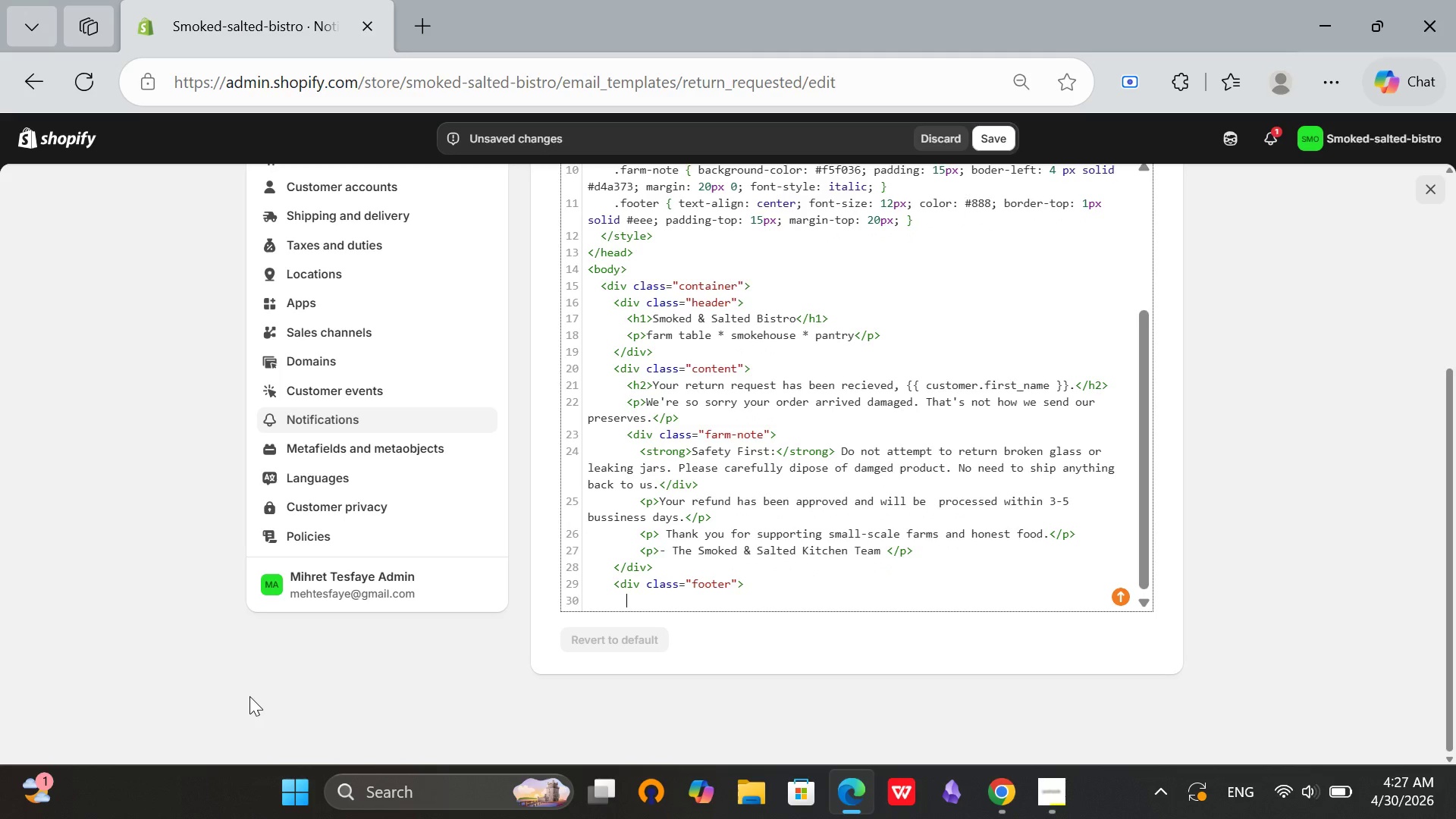 
type(<p>Smoked 7)
key(Backspace)
key(Backspace)
key(Backspace)
key(Backspace)
type($)
key(Backspace)
type(& Salted Bistro ?)
key(Backspace)
type([Break] Farm-tp)
key(Backspace)
type(0)
key(Backspace)
type(o-Table Since 2014</p>)
 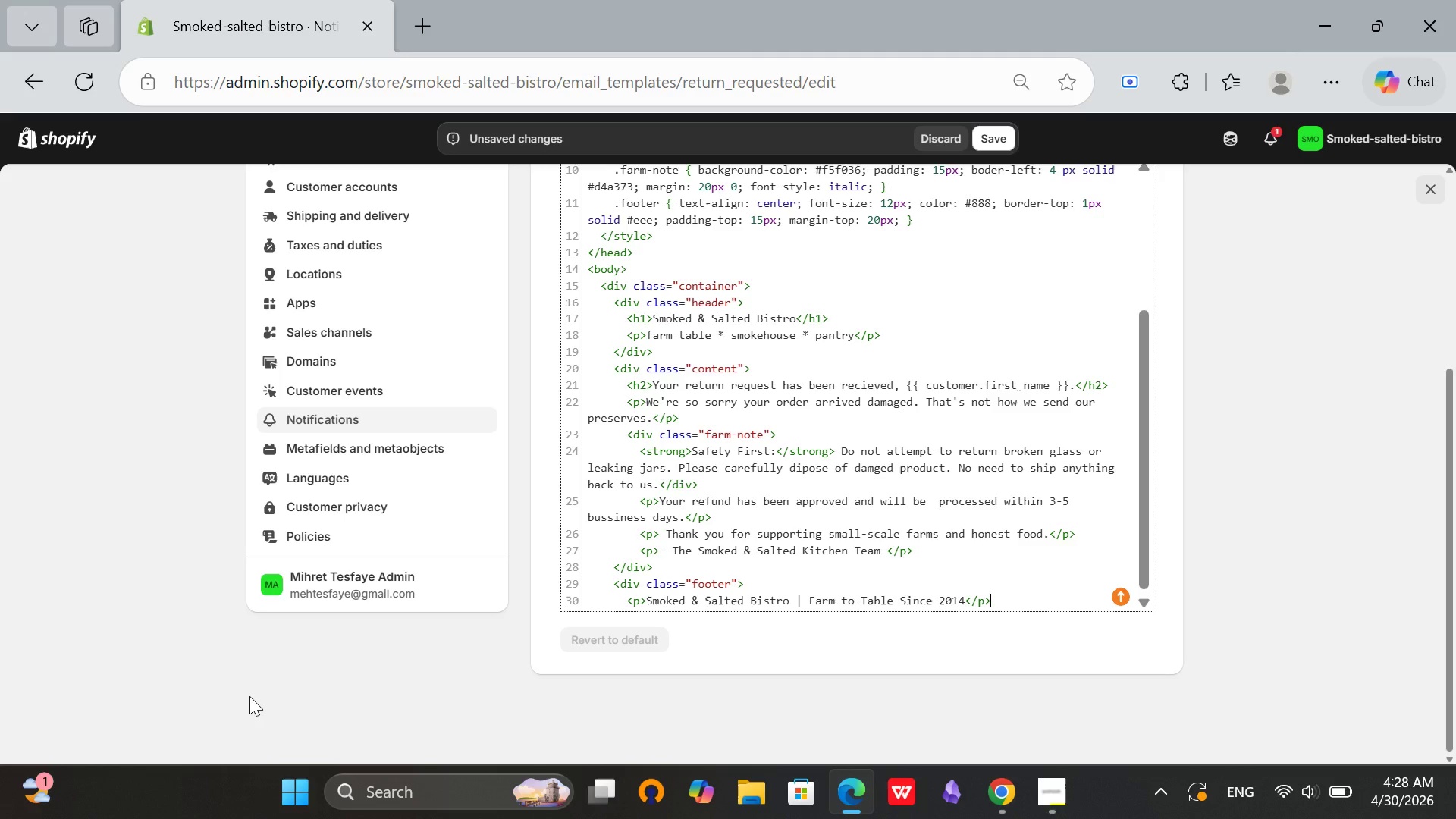 
 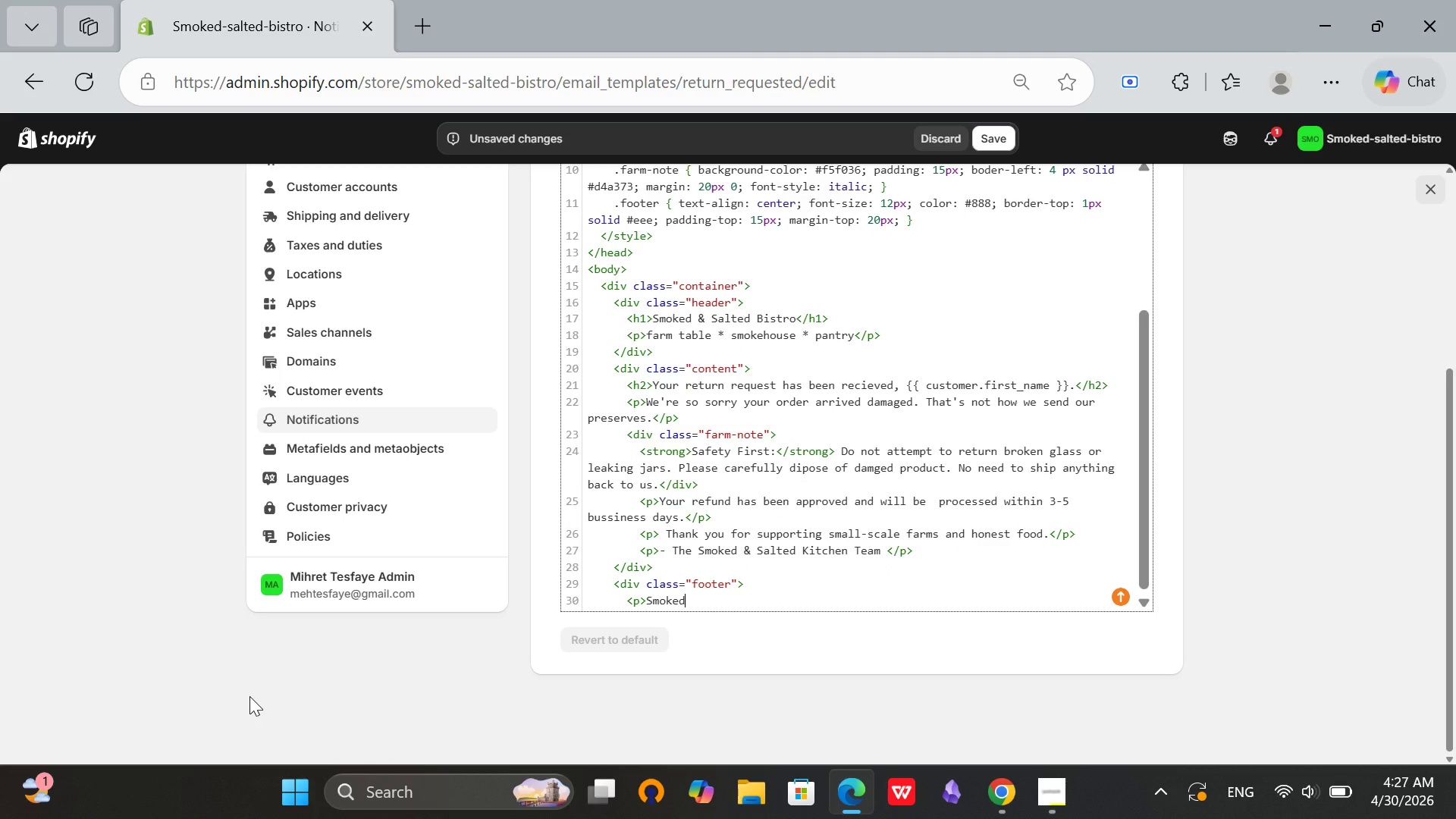 
hold_key(key=Backslash, duration=0.7)
 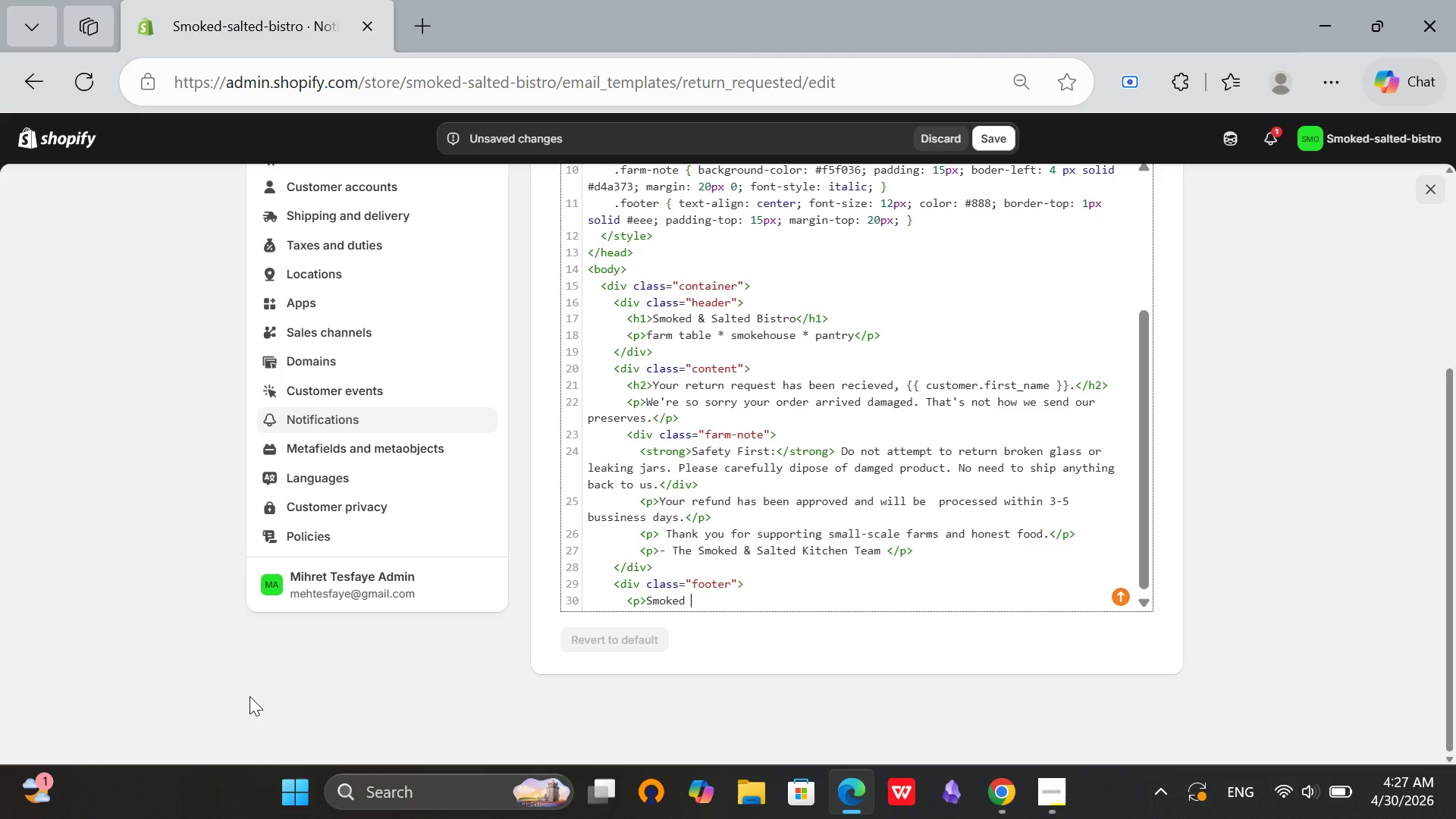 
key(Enter)
 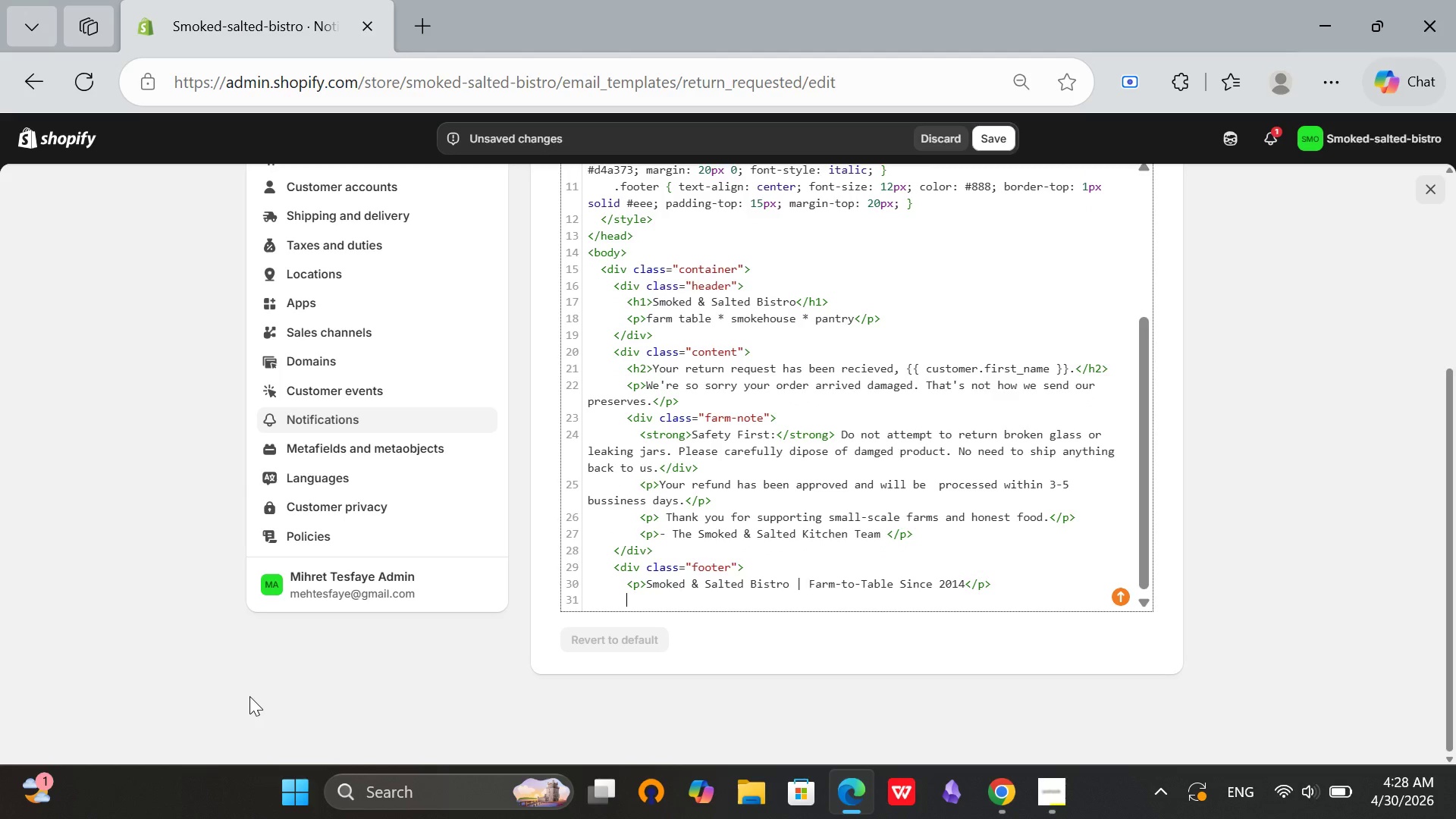 
key(Backspace)
type(</div>)
 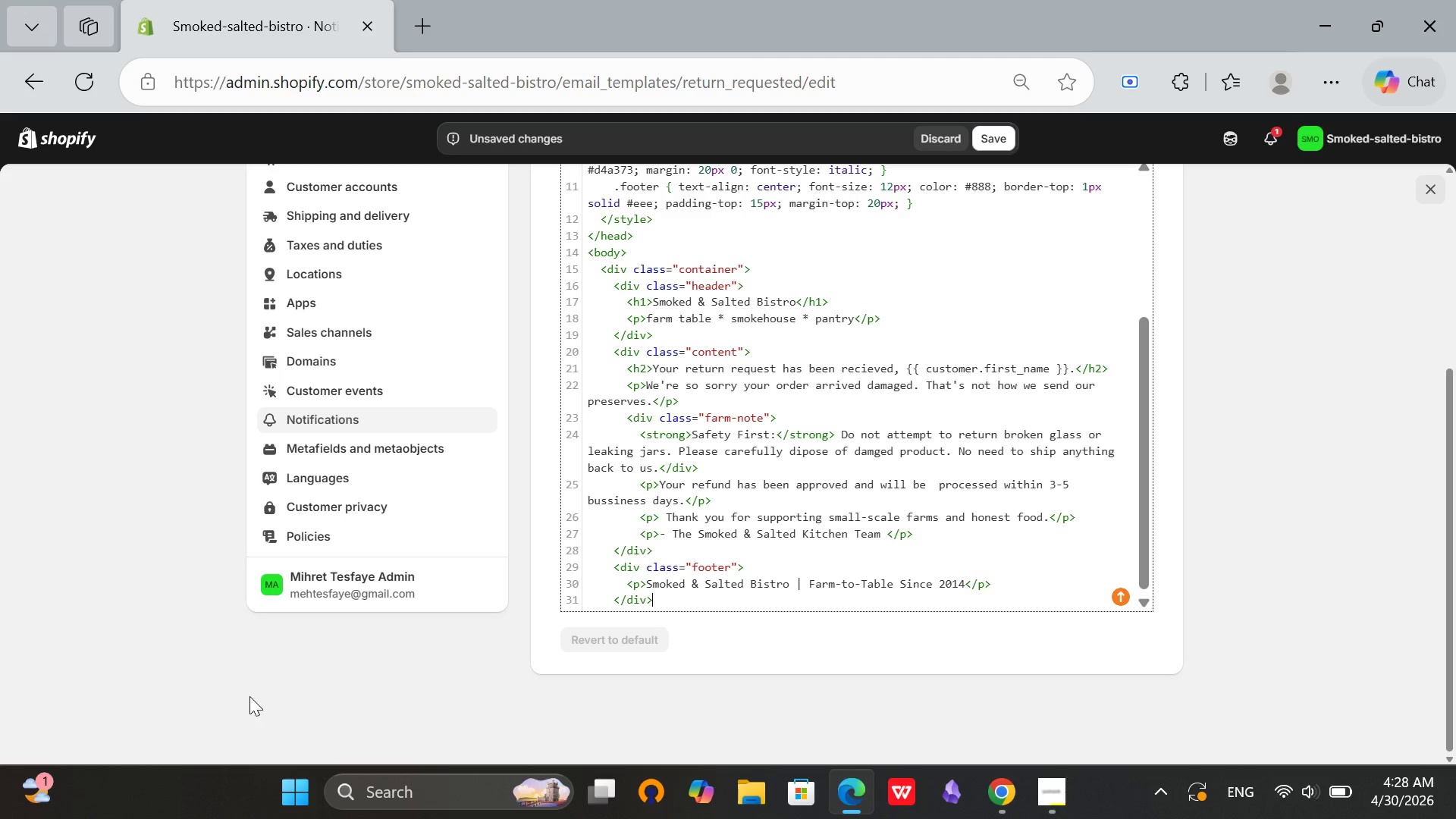 
wait(5.44)
 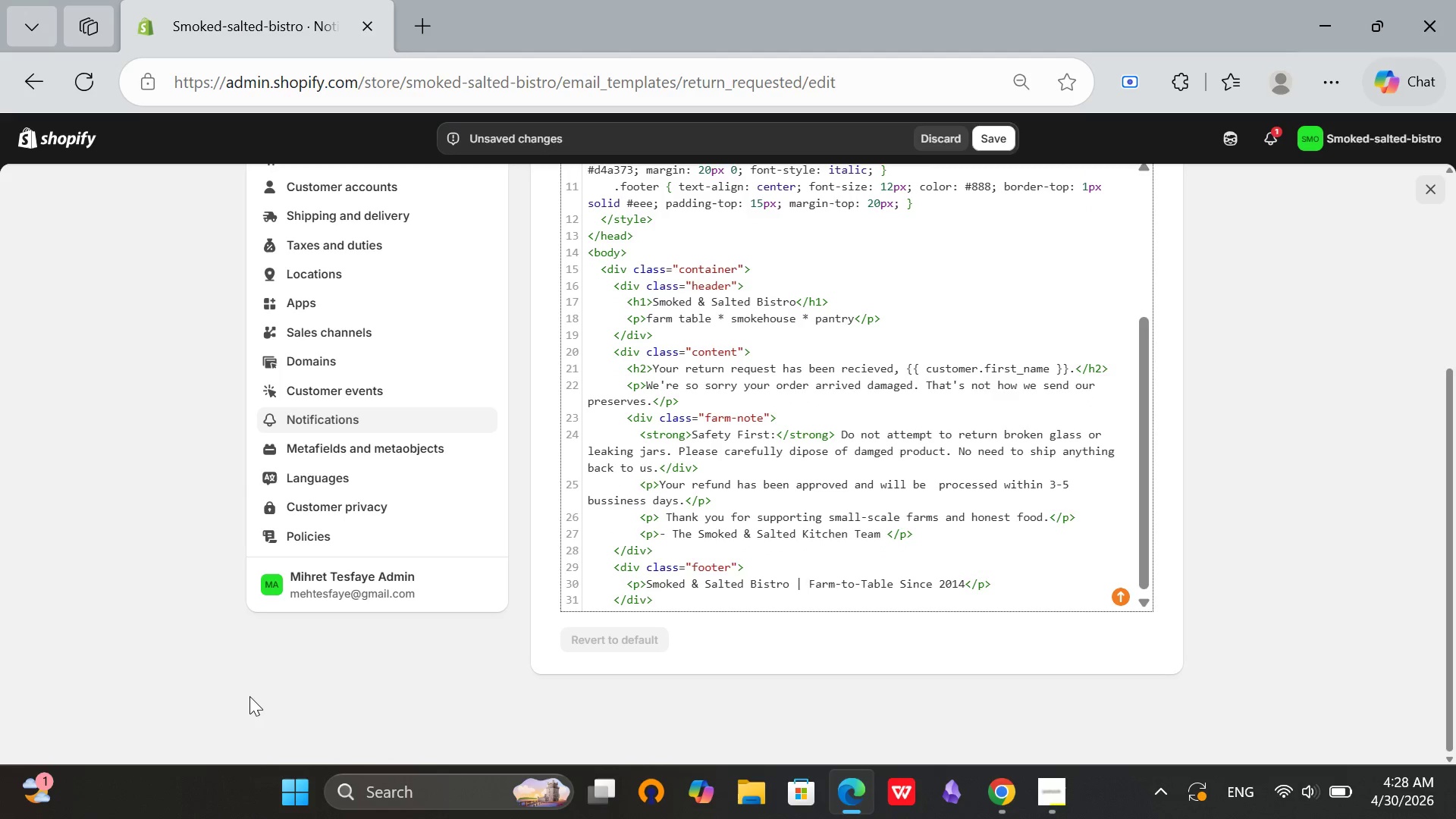 
key(Enter)
 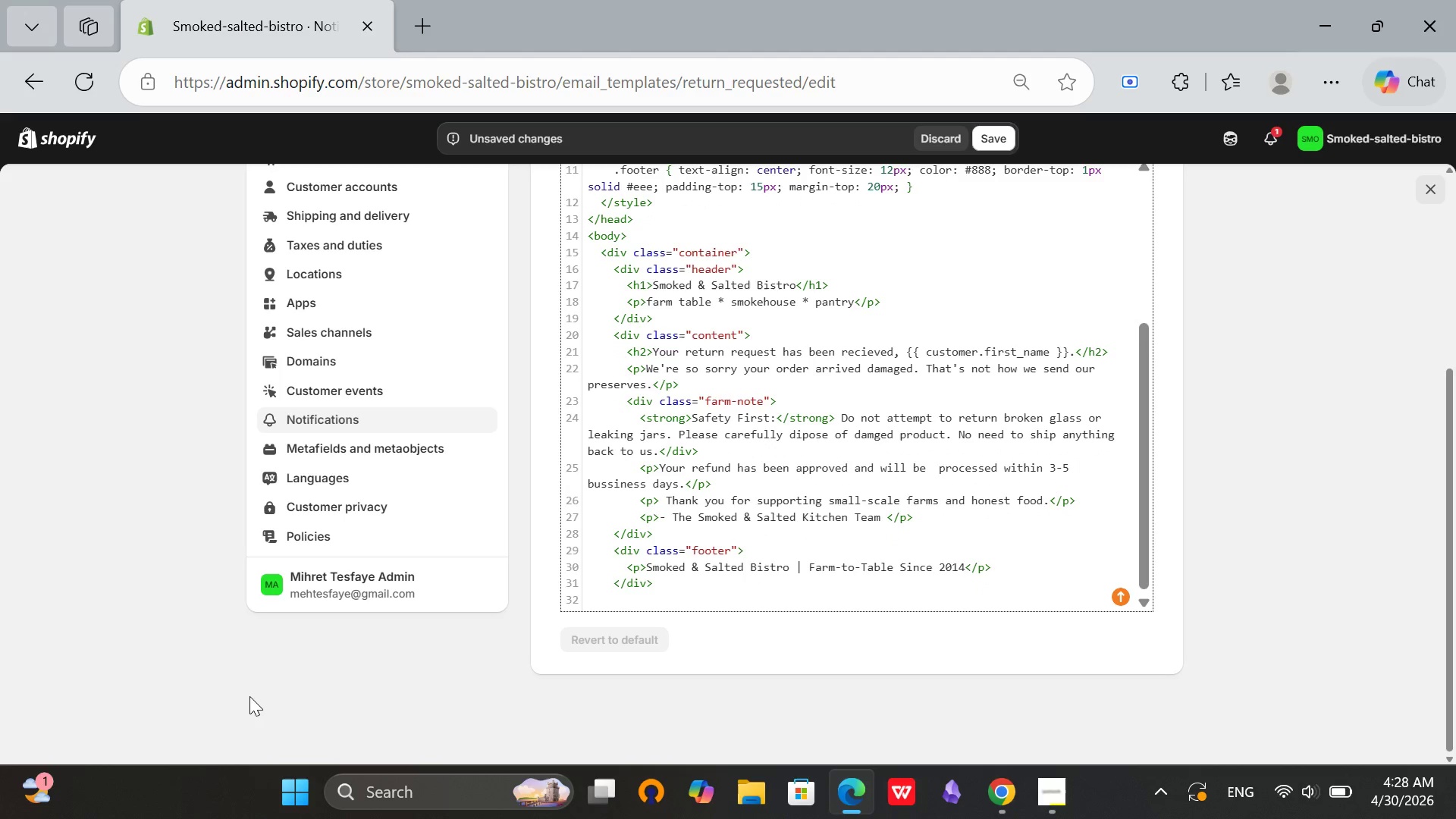 
key(Backspace)
 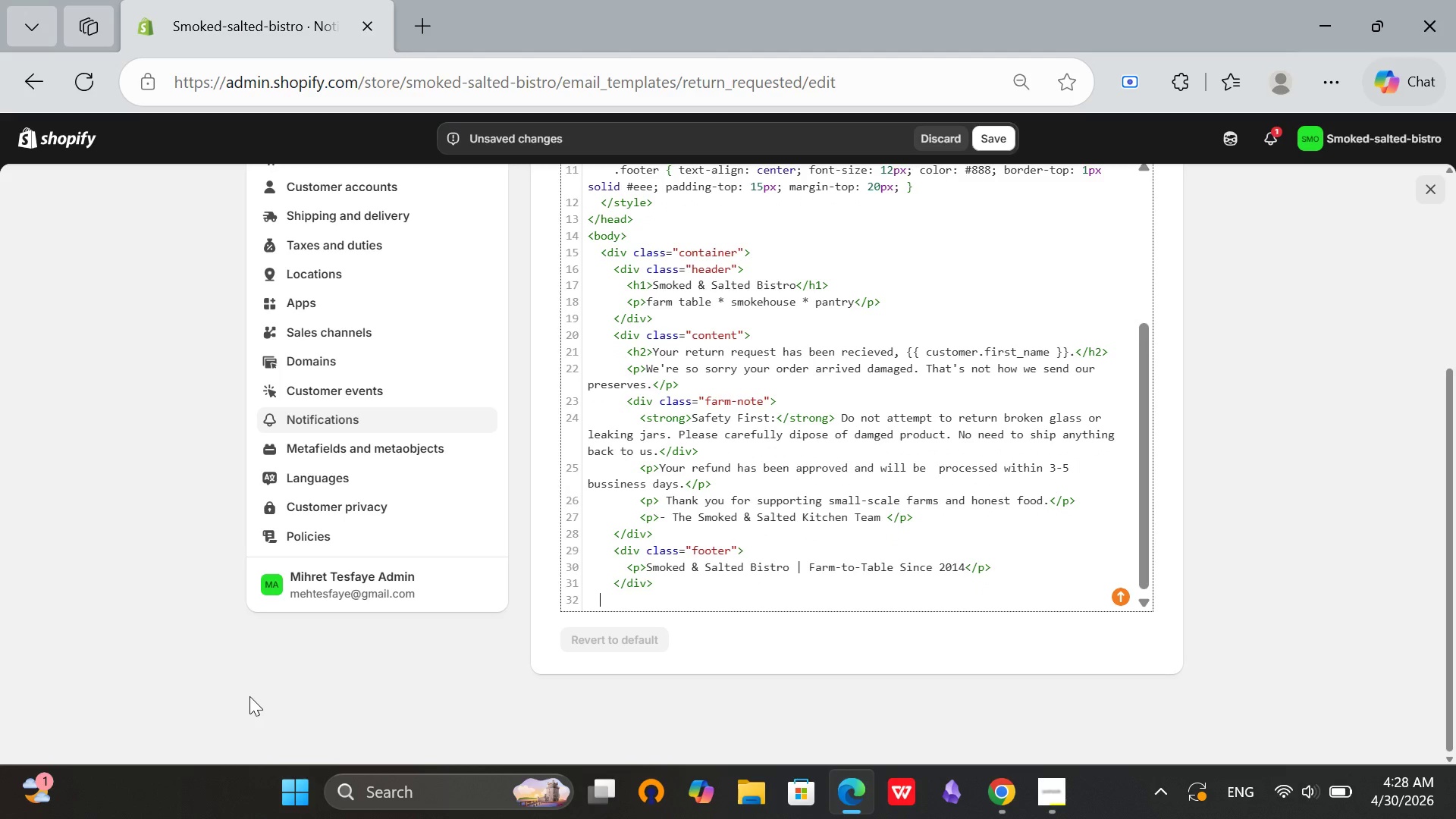 
key(Shift+ShiftRight)
 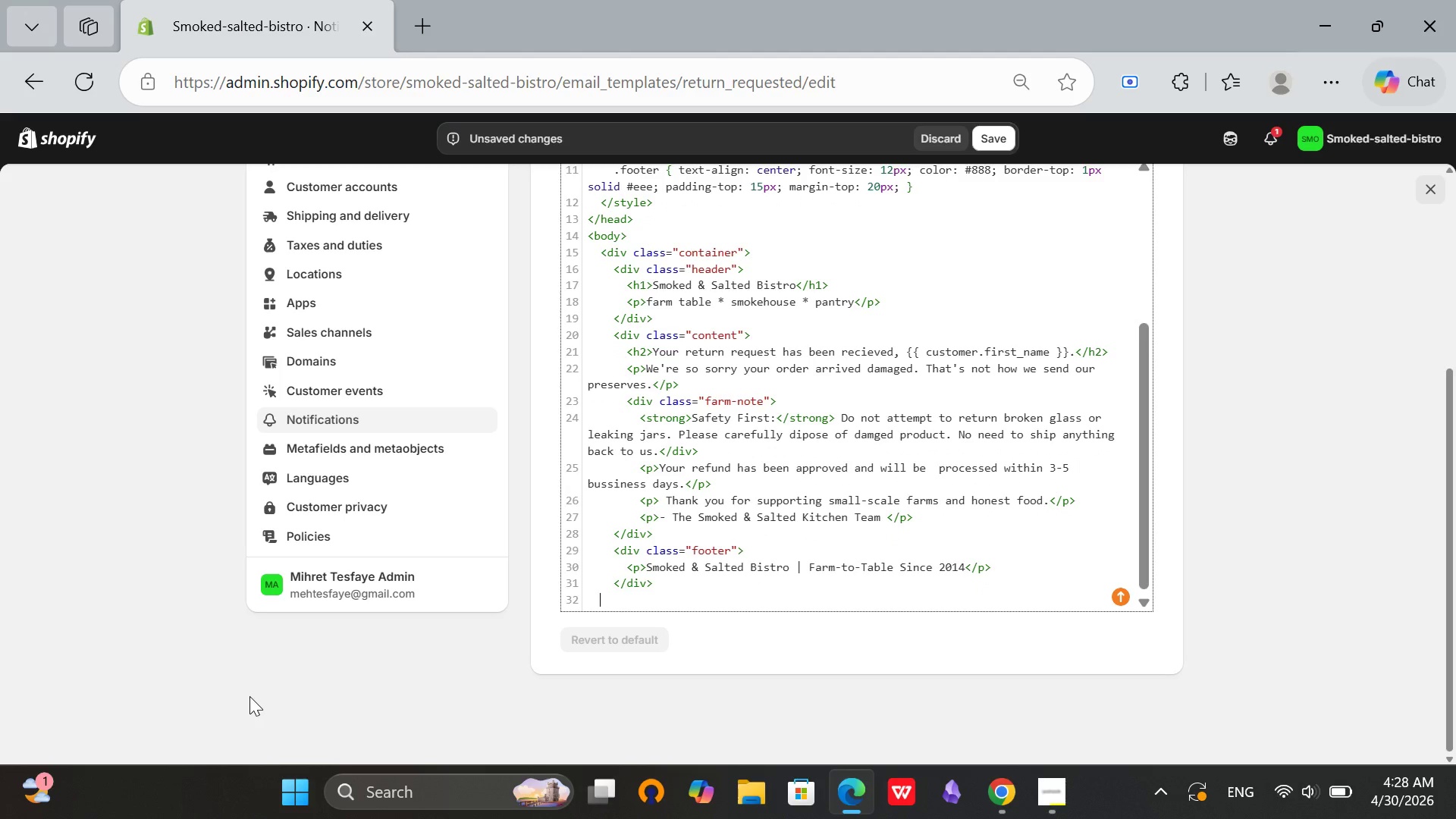 
key(Shift+Comma)
 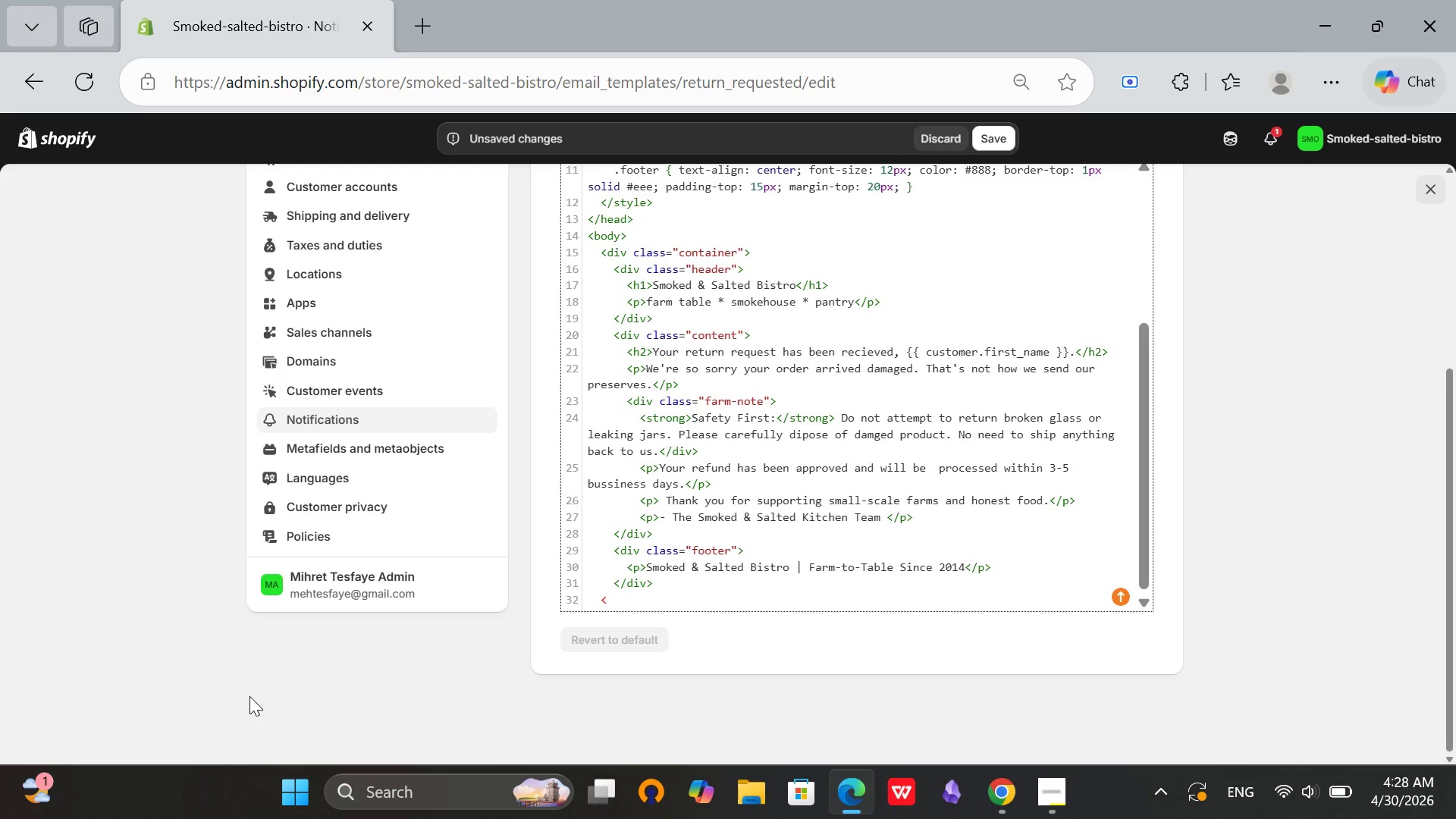 
type(/div>)
 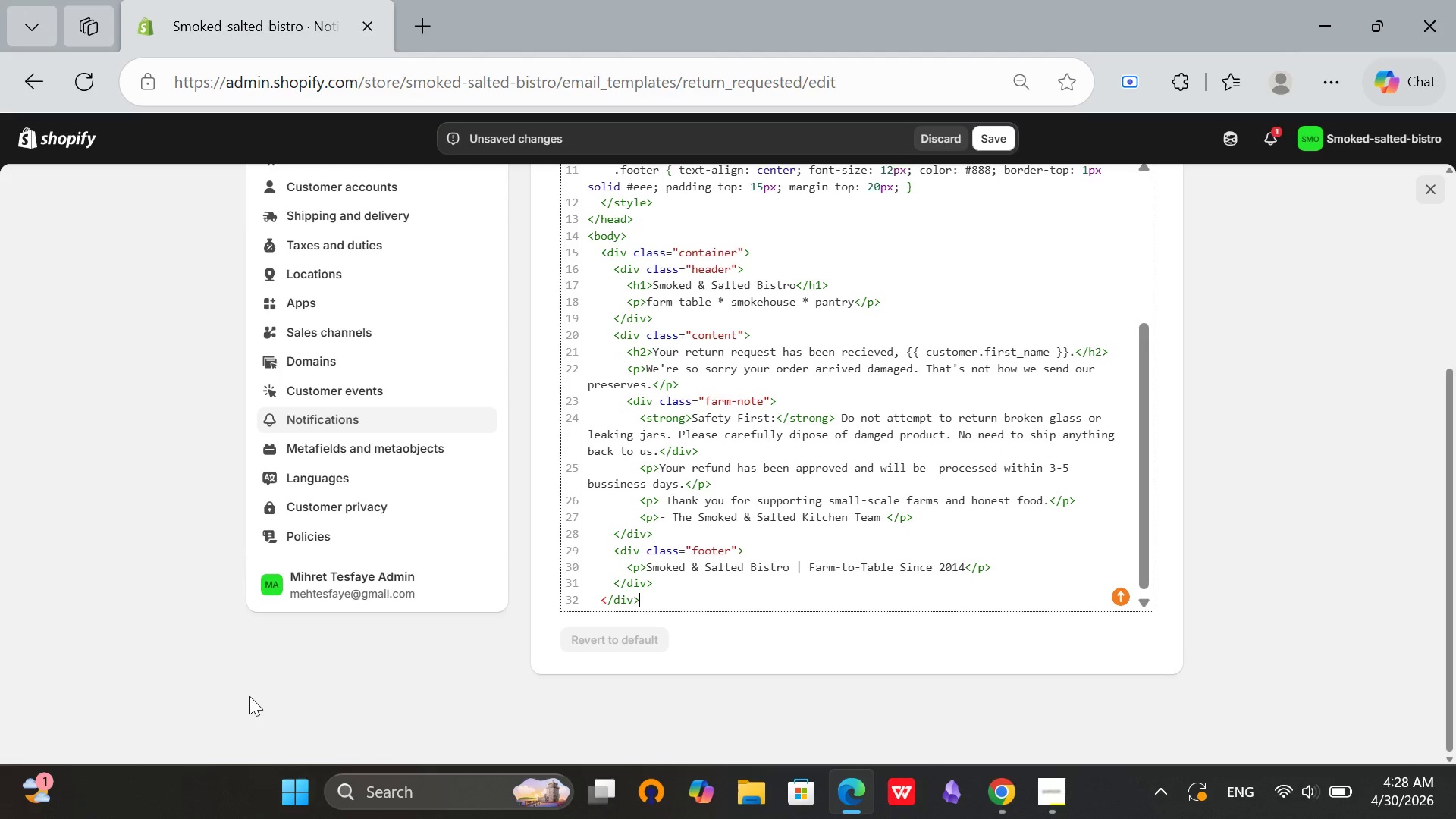 
key(Enter)
 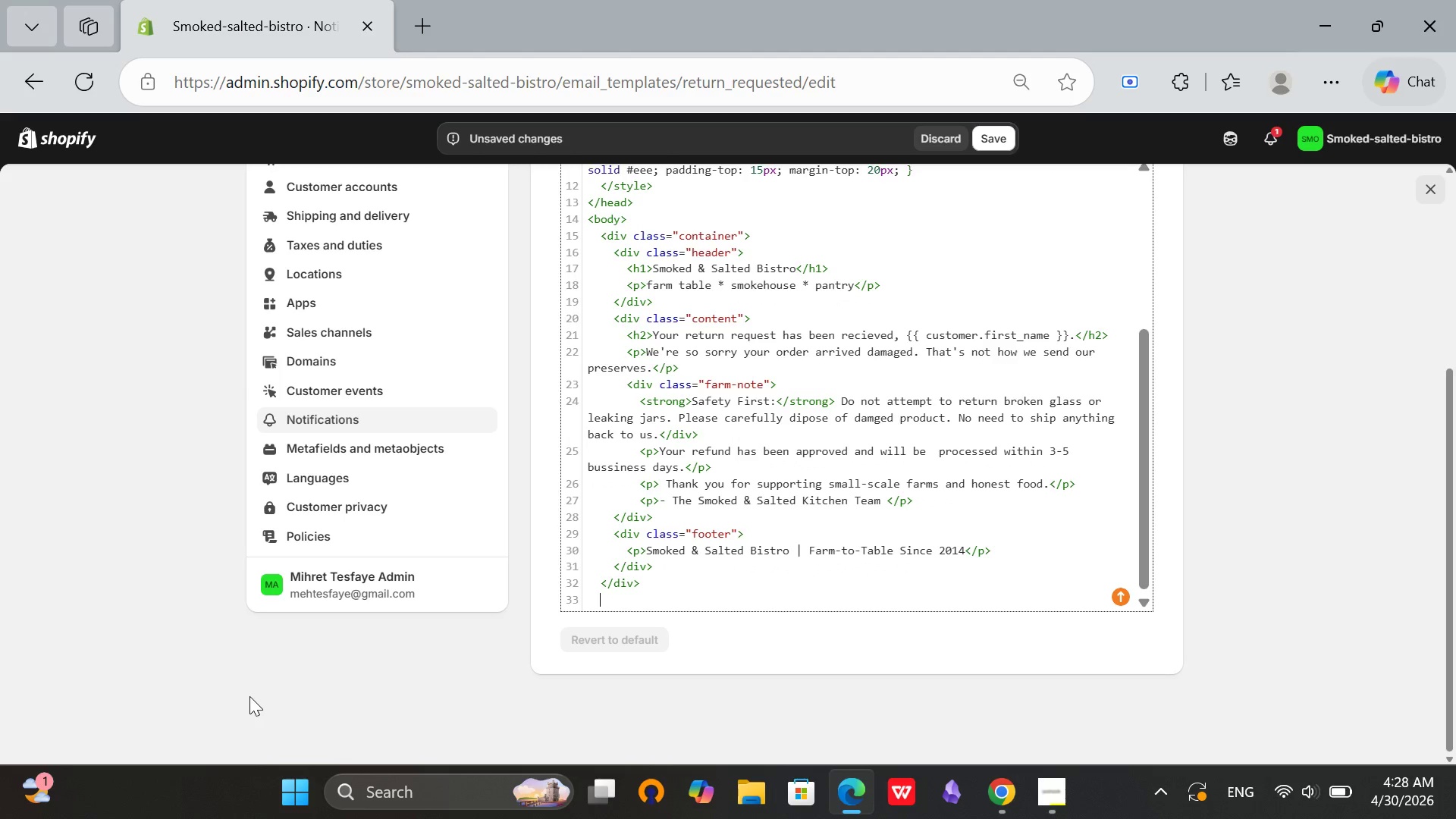 
key(Backspace)
type(</body>)
 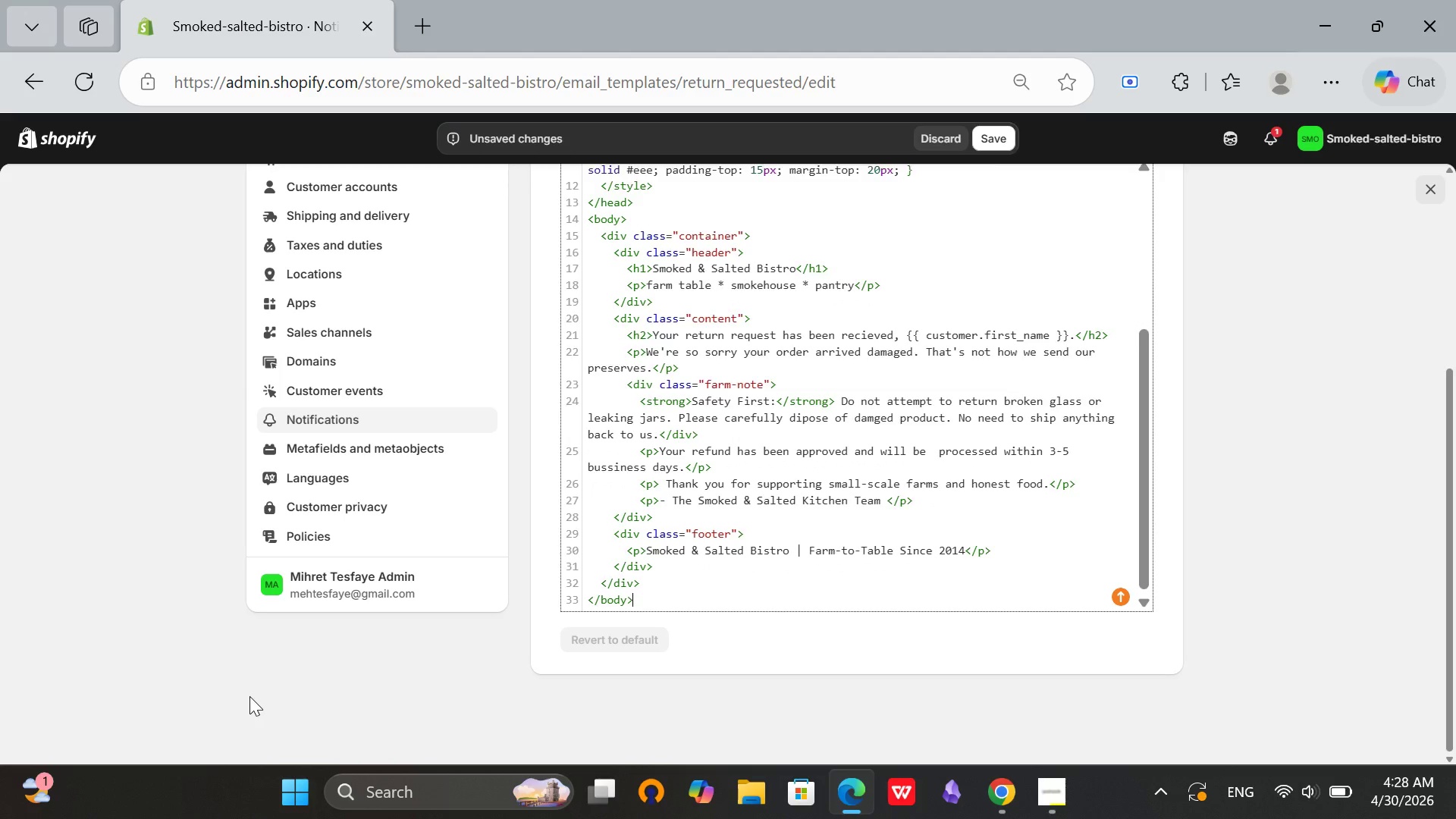 
 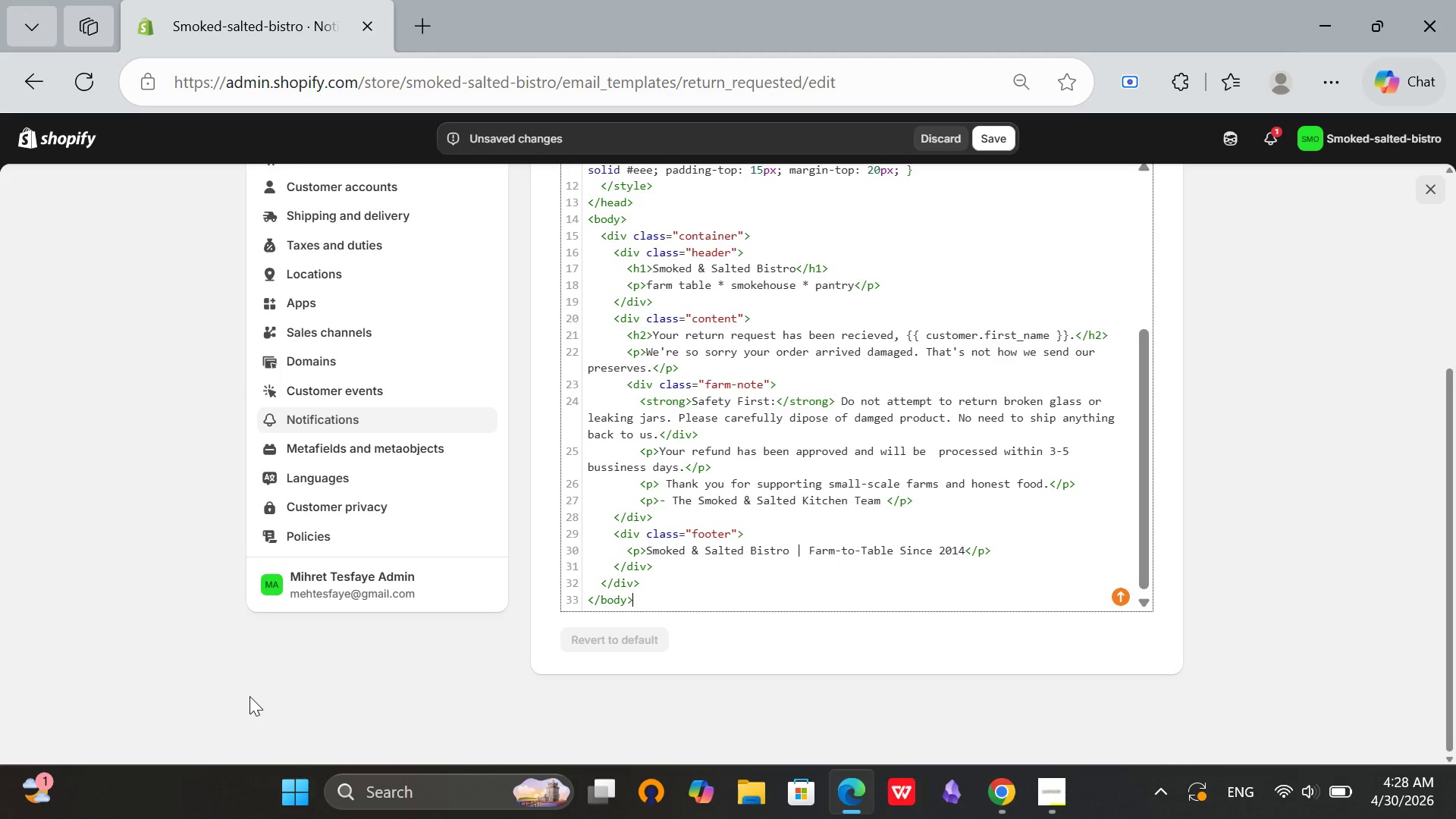 
key(Enter)
 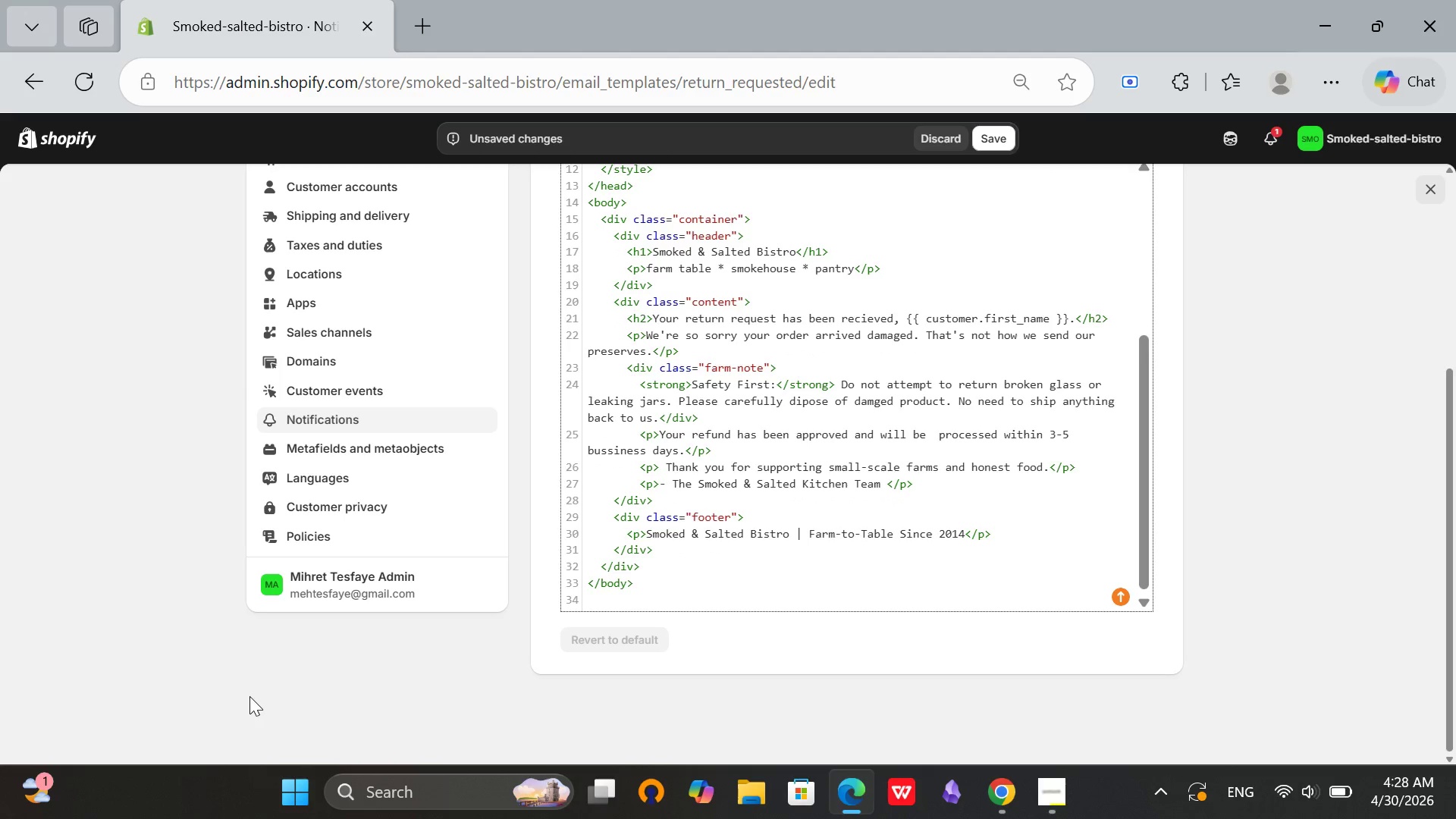 
type(</html>)
 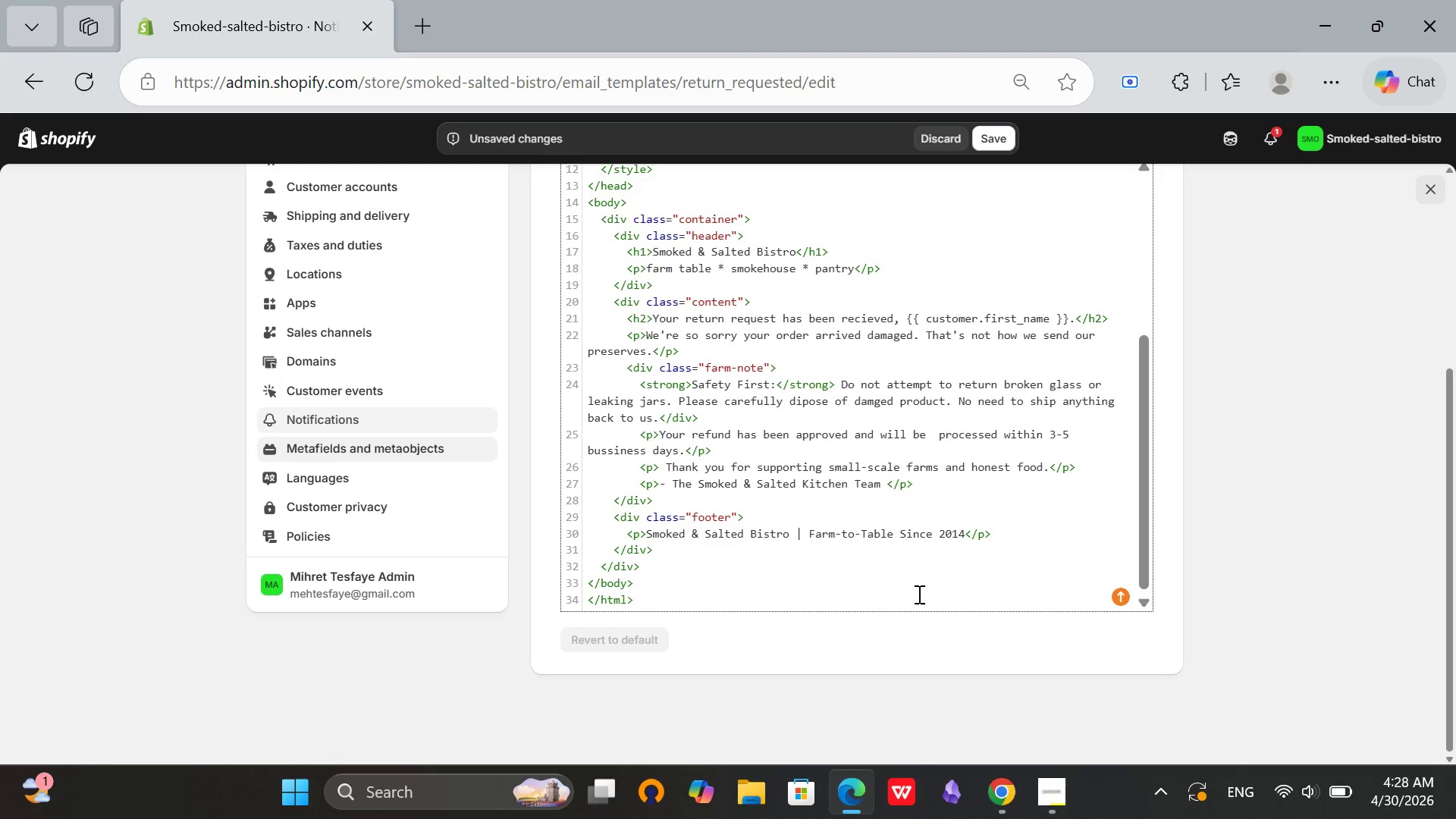 
scroll: coordinate [1321, 342], scroll_direction: up, amount: 11.0
 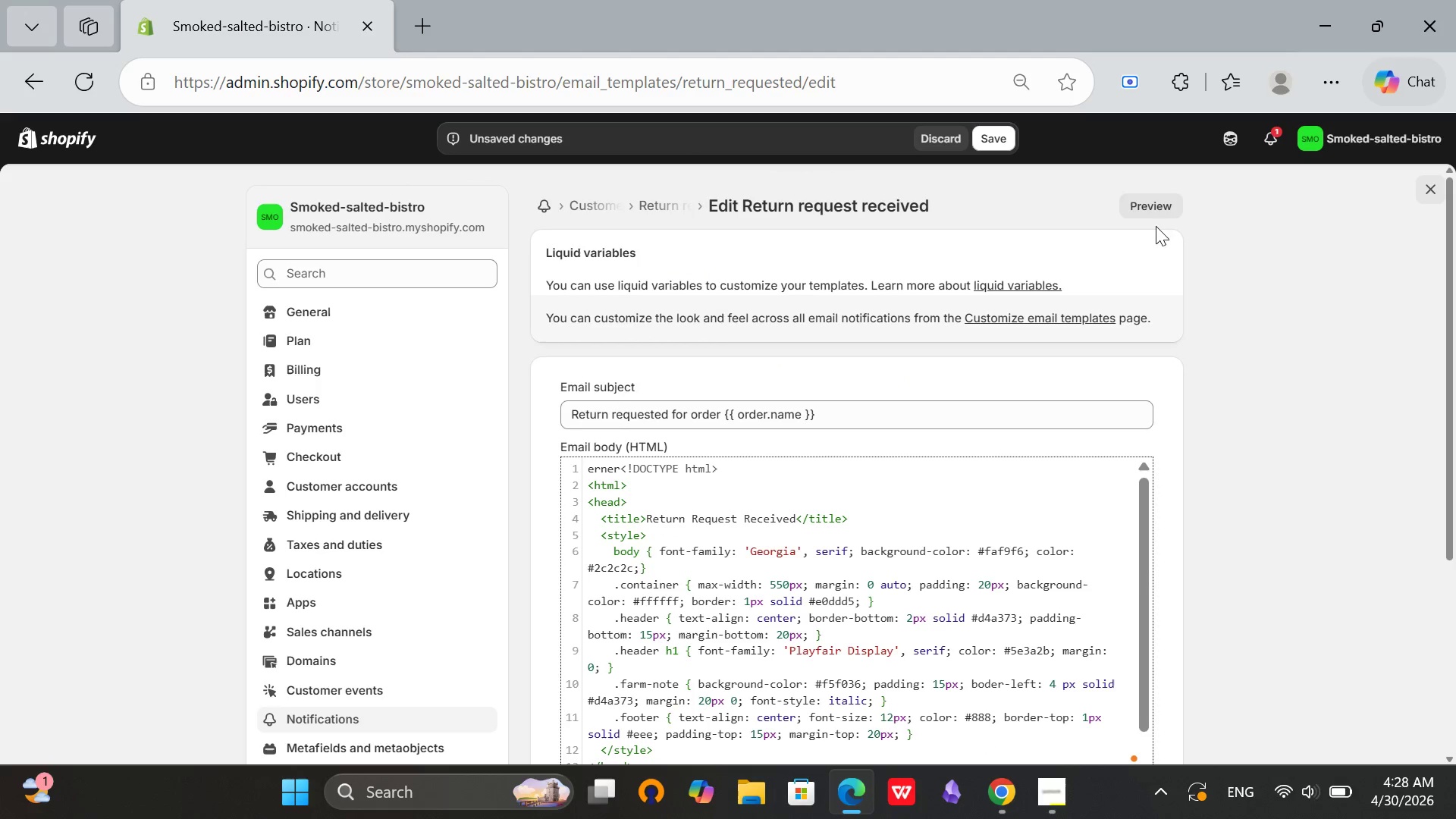 
left_click([1157, 206])
 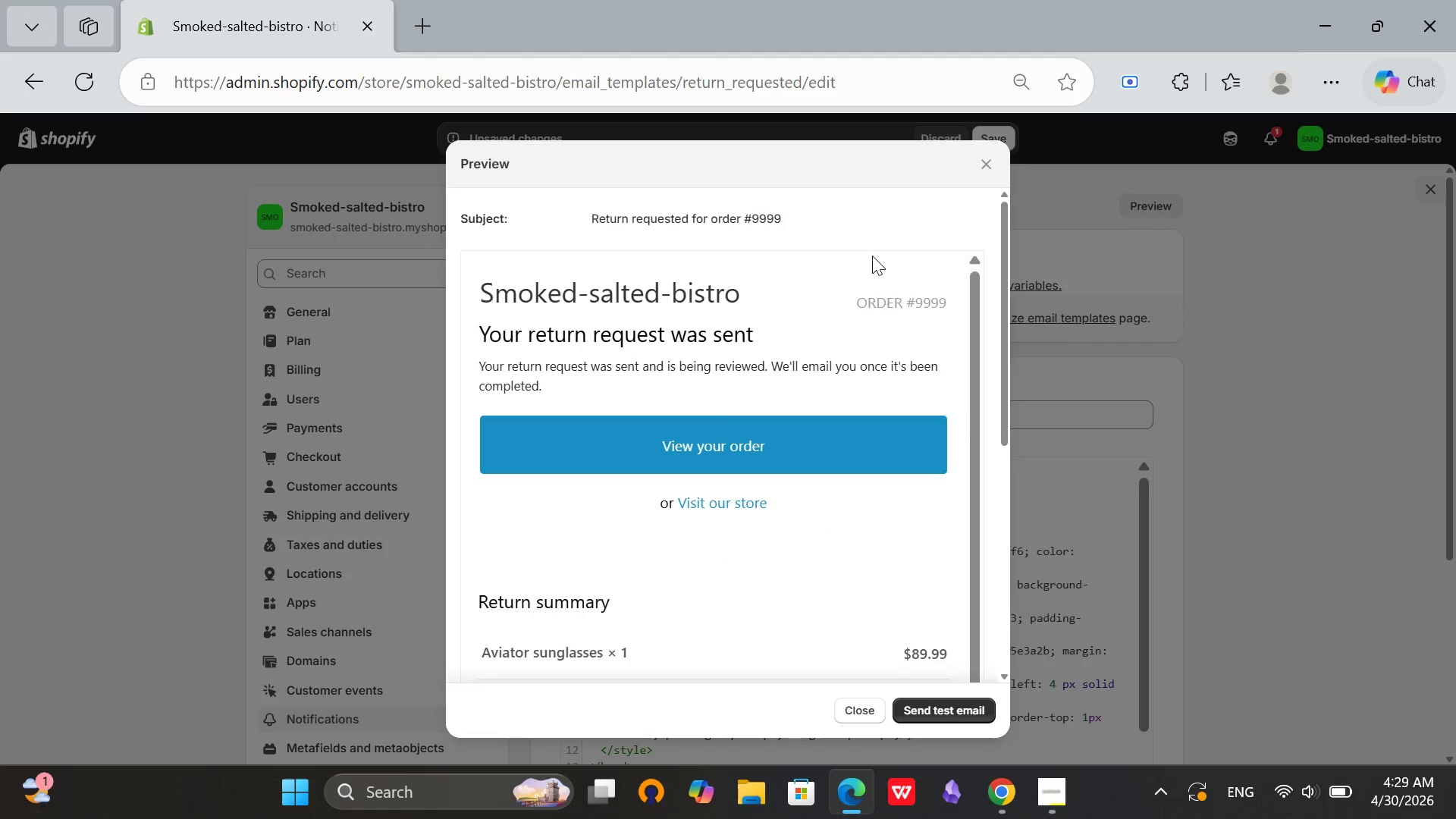 
scroll: coordinate [816, 461], scroll_direction: down, amount: 2.0
 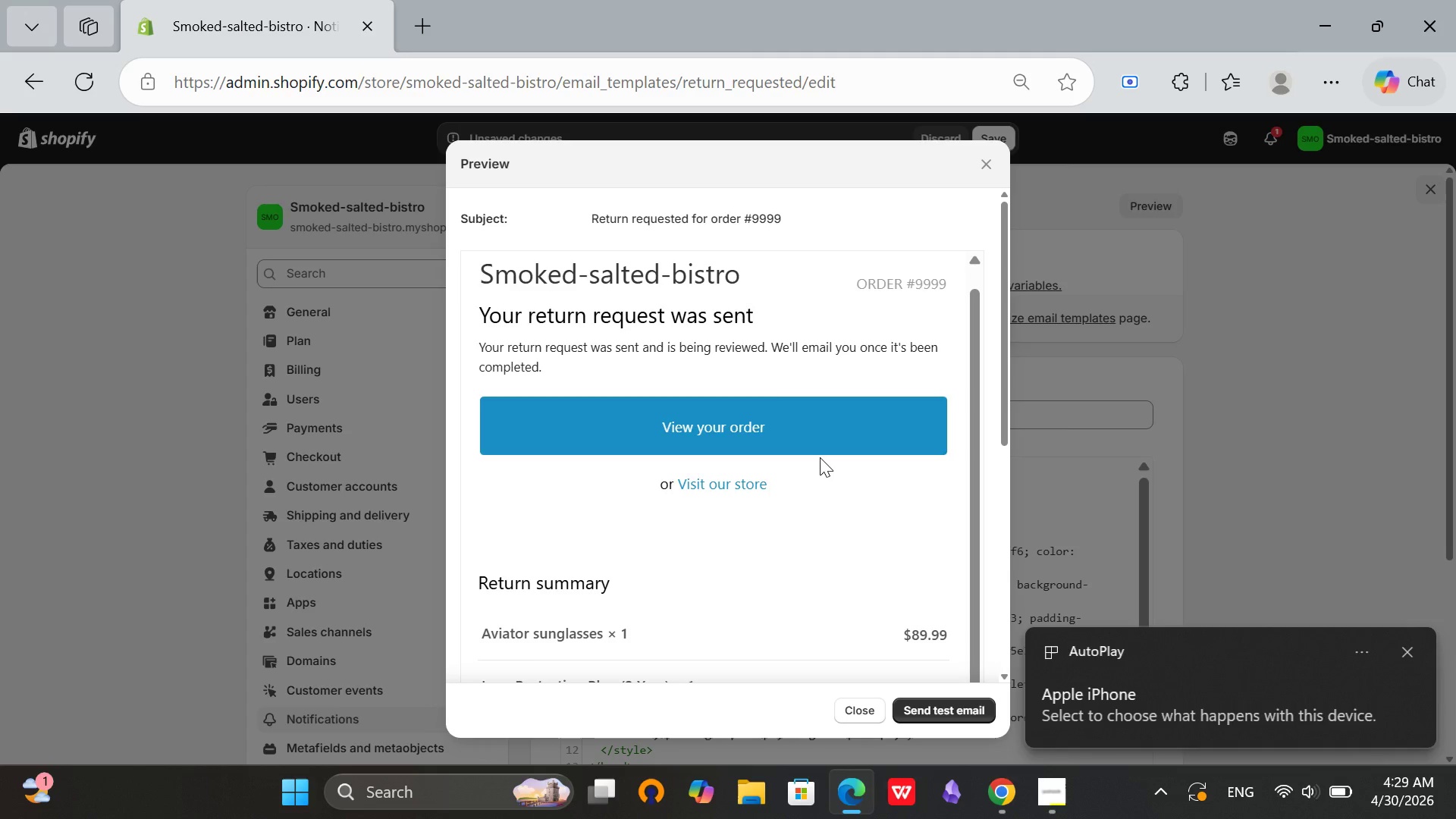 
scroll: coordinate [934, 318], scroll_direction: up, amount: 6.0
 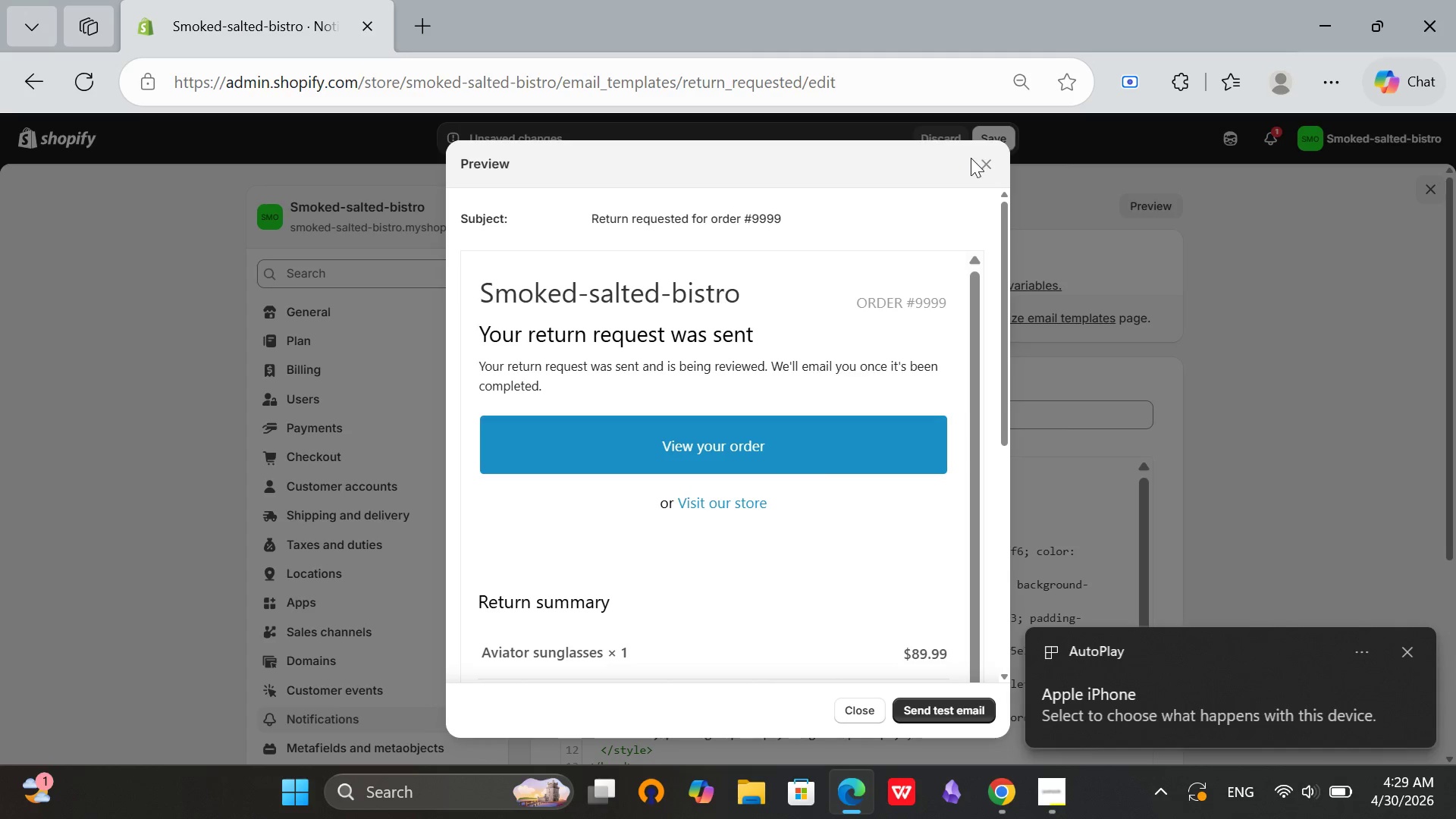 
left_click([977, 165])
 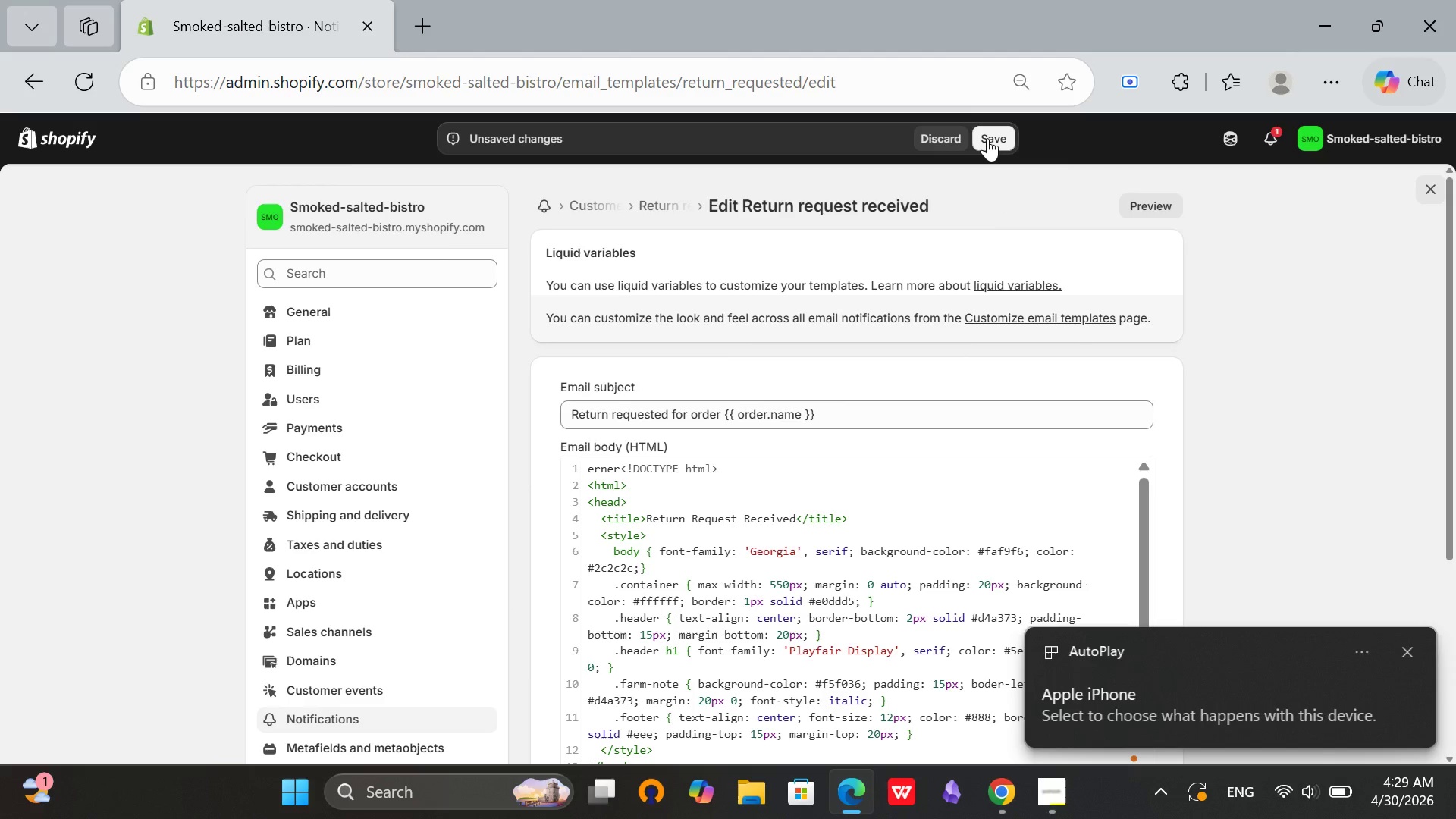 
left_click([987, 138])
 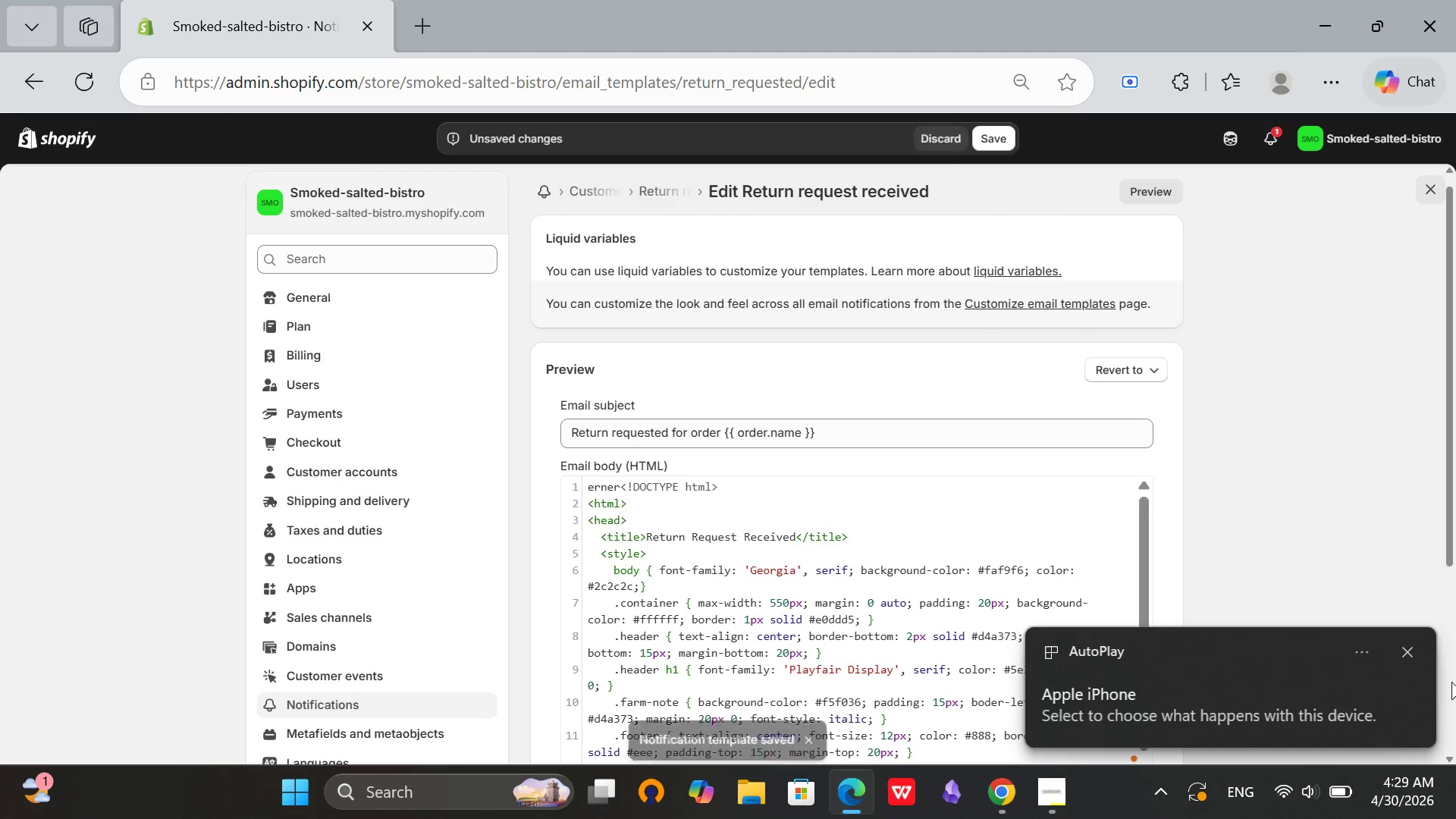 
left_click([1407, 659])
 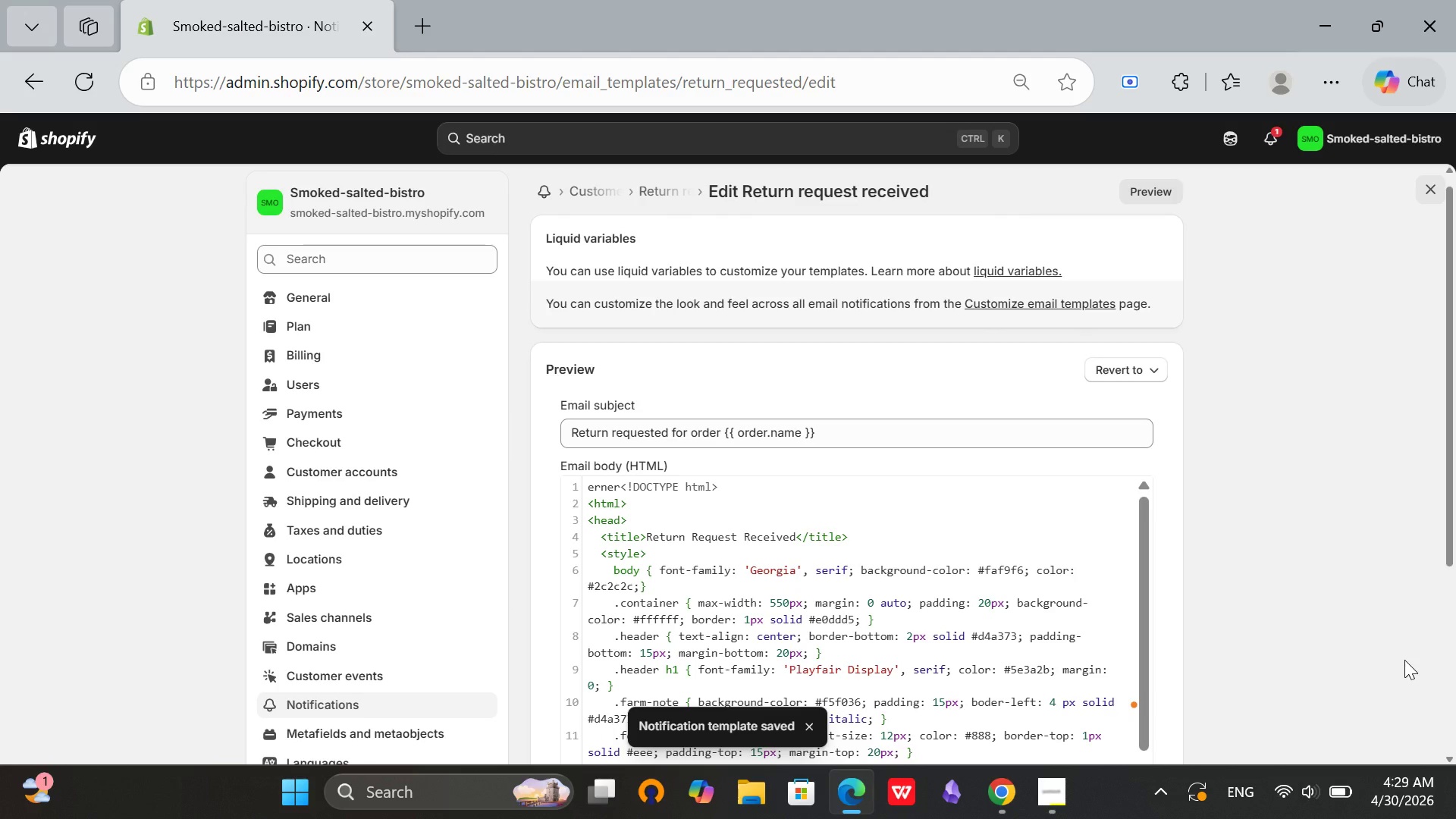 
scroll: coordinate [1164, 243], scroll_direction: up, amount: 4.0
 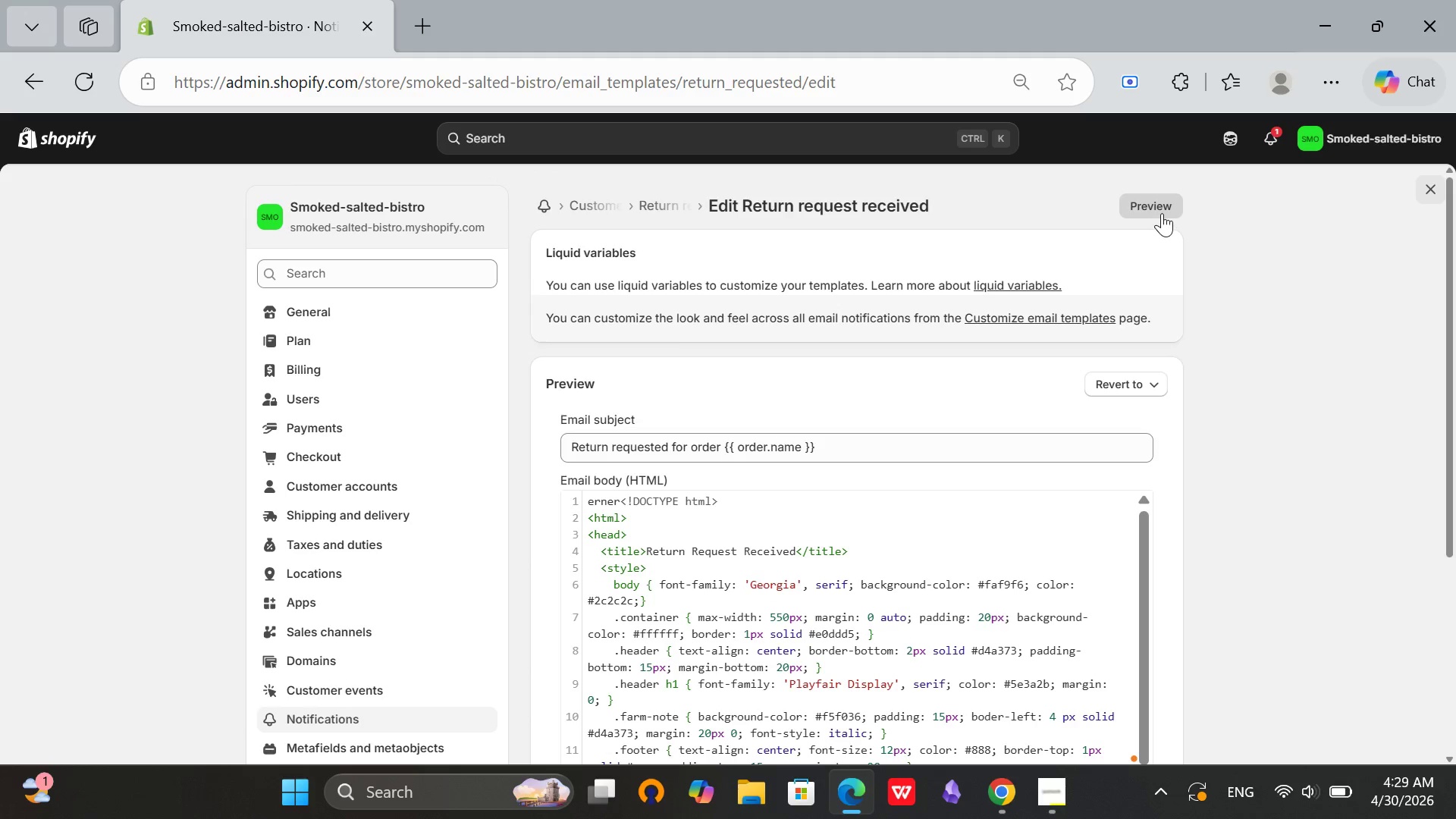 
left_click([1162, 213])
 